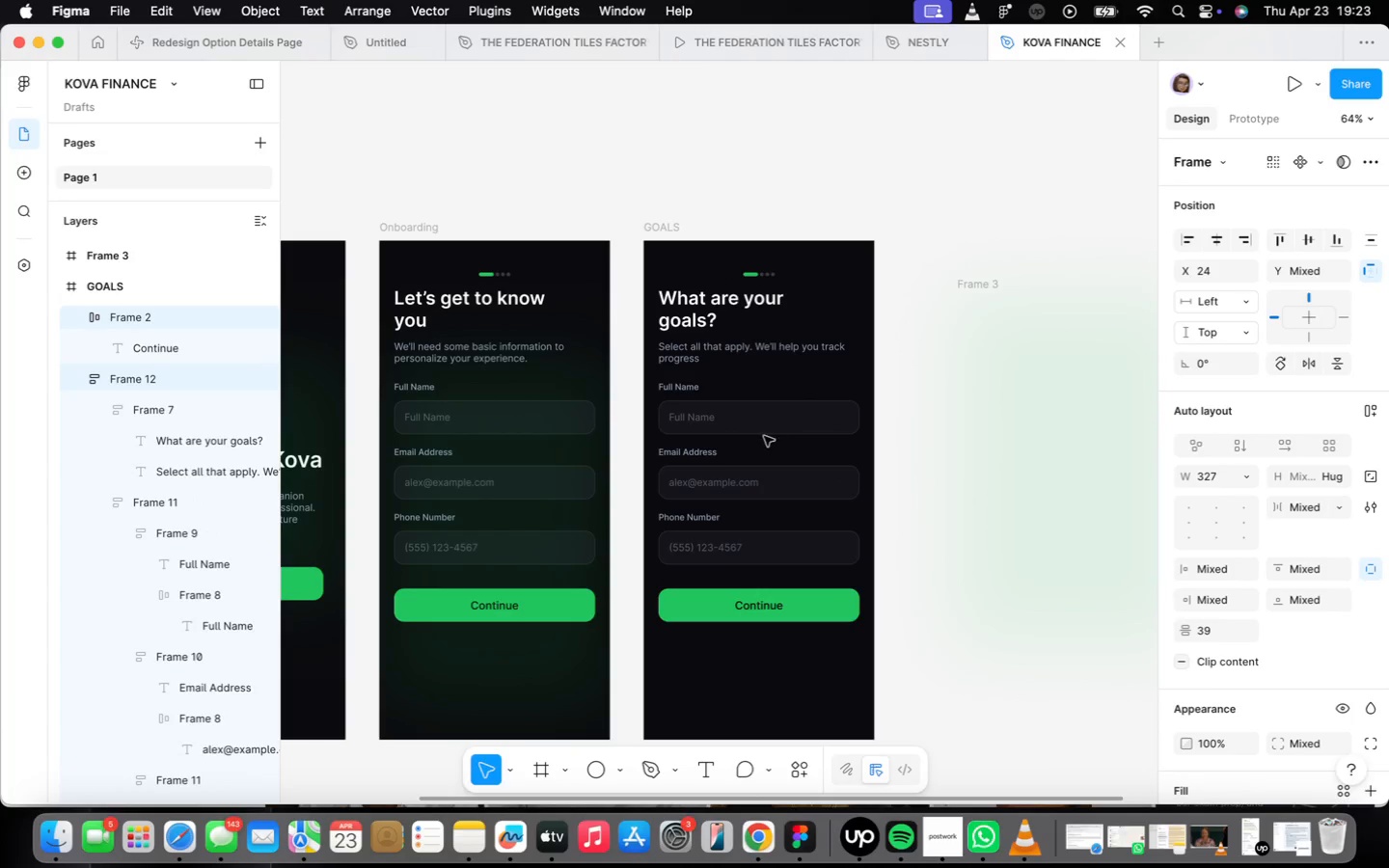 
left_click([752, 488])
 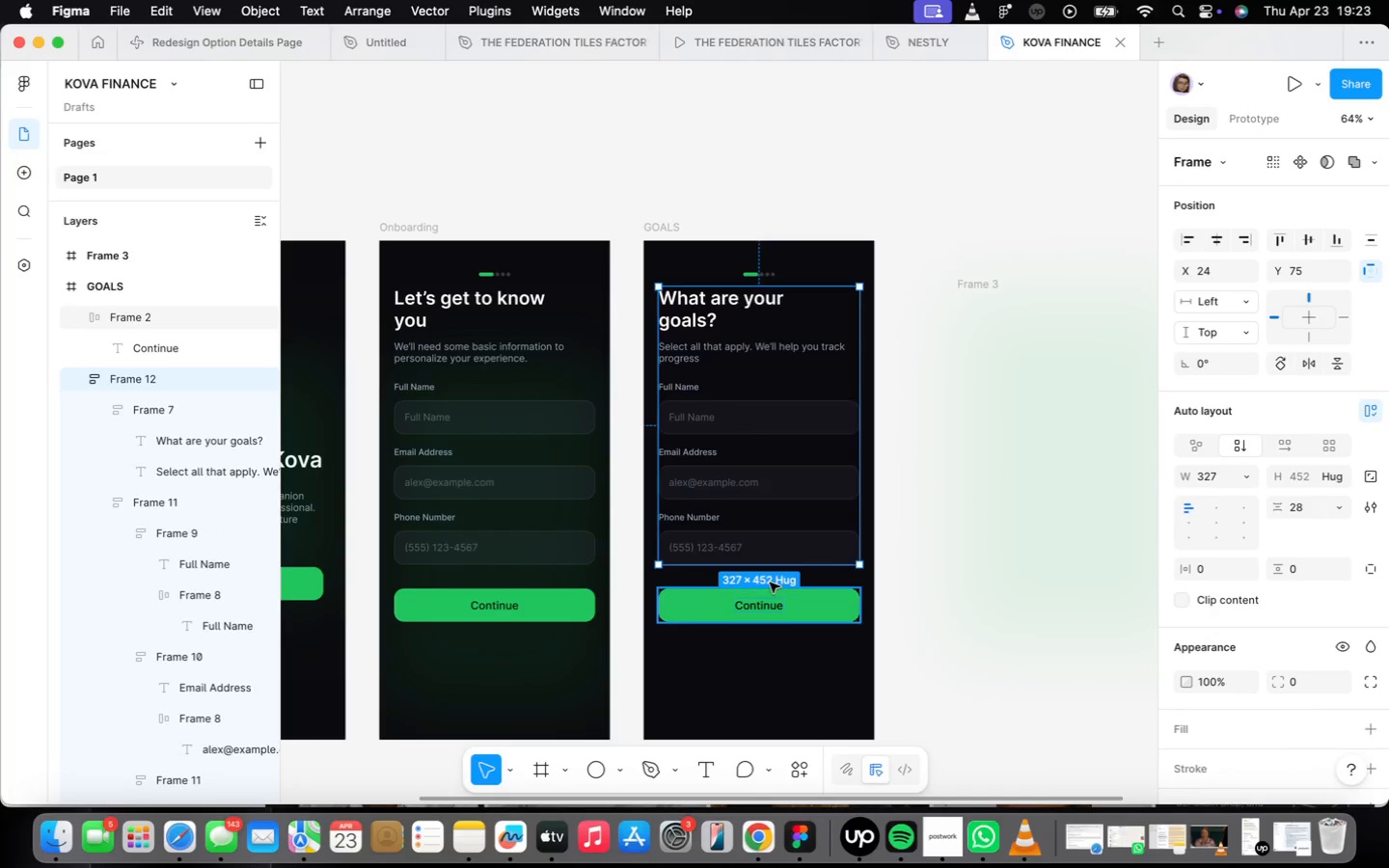 
right_click([747, 474])
 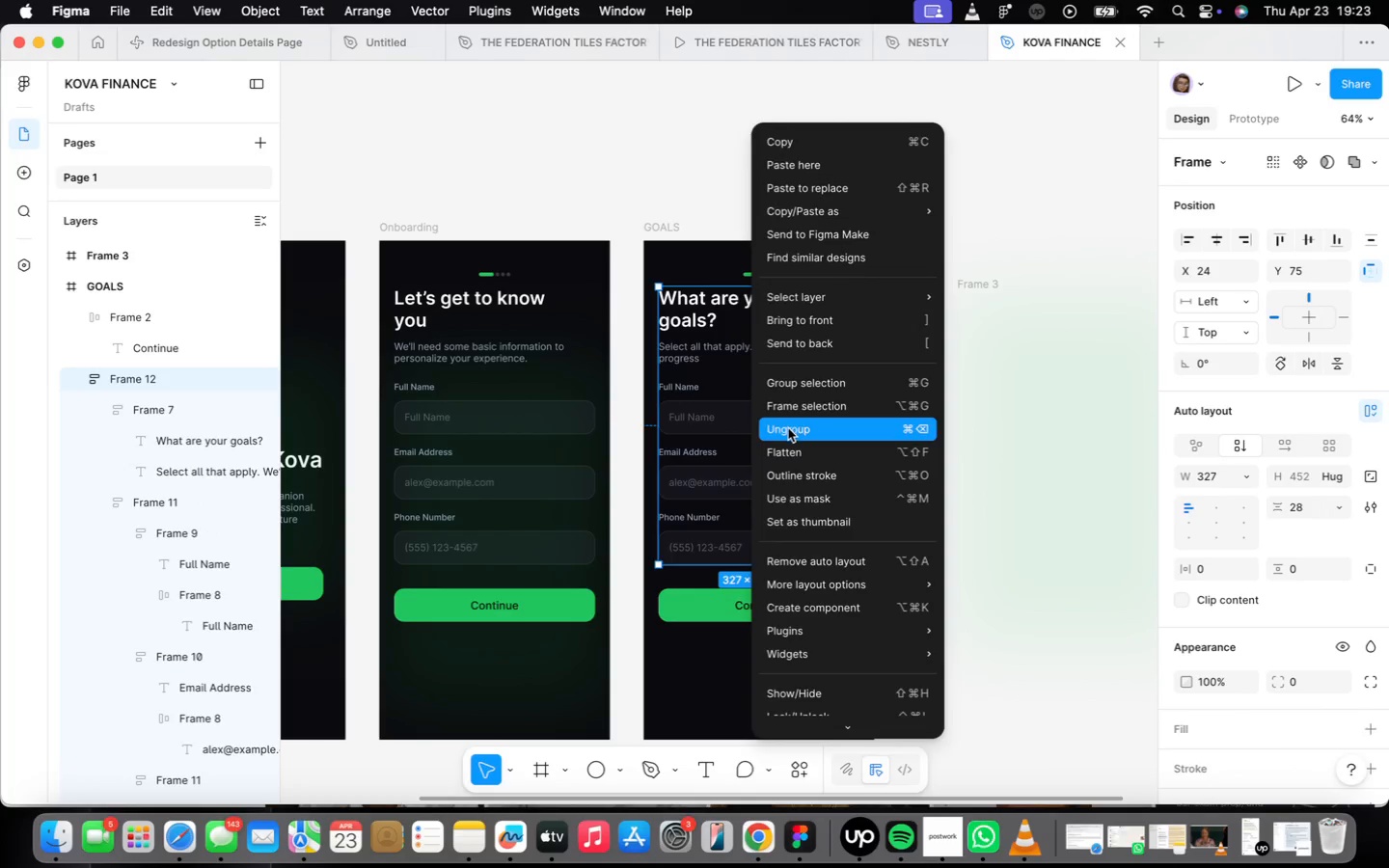 
double_click([694, 446])
 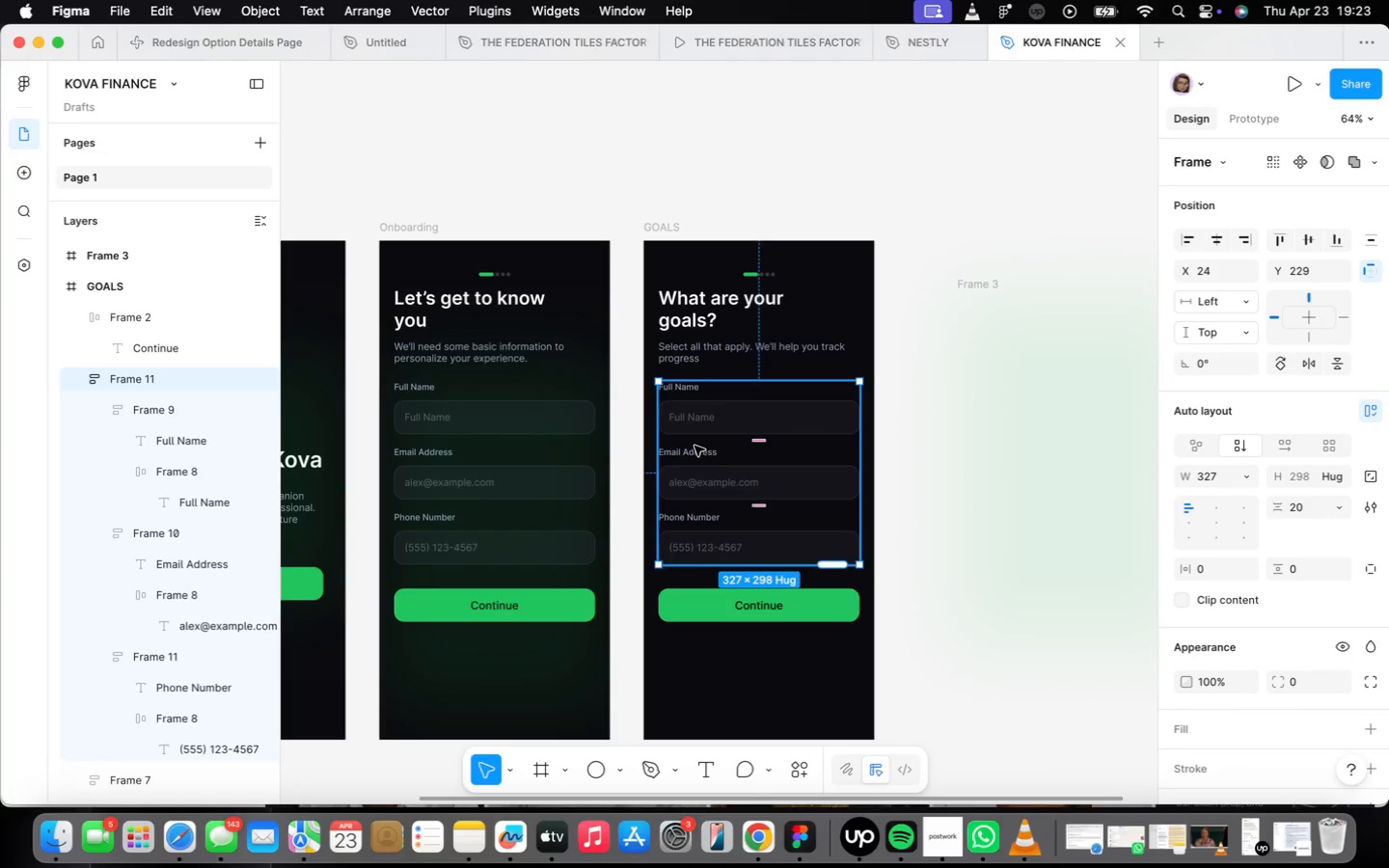 
scroll: coordinate [695, 446], scroll_direction: up, amount: 3.0
 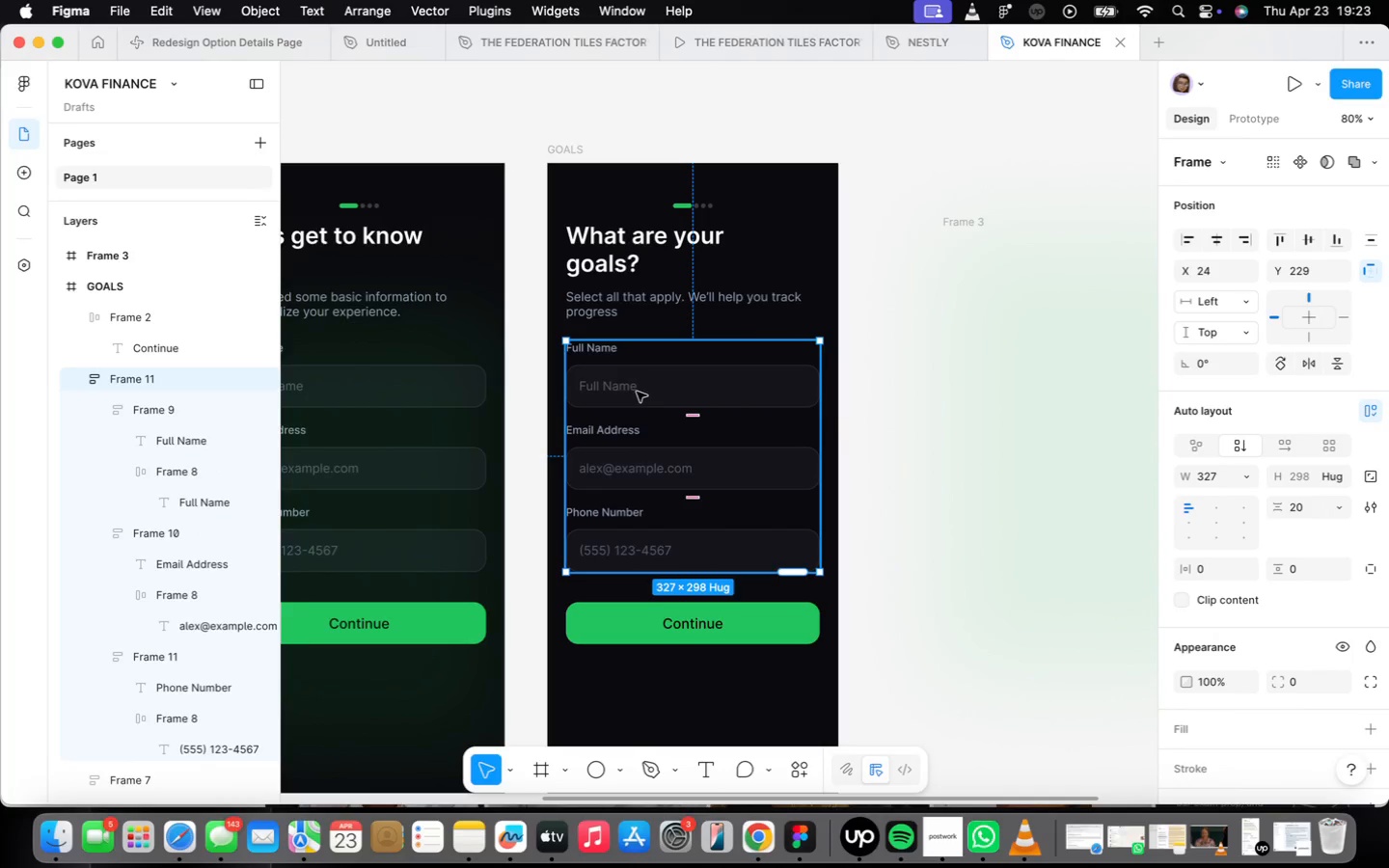 
scroll: coordinate [659, 475], scroll_direction: down, amount: 2.0
 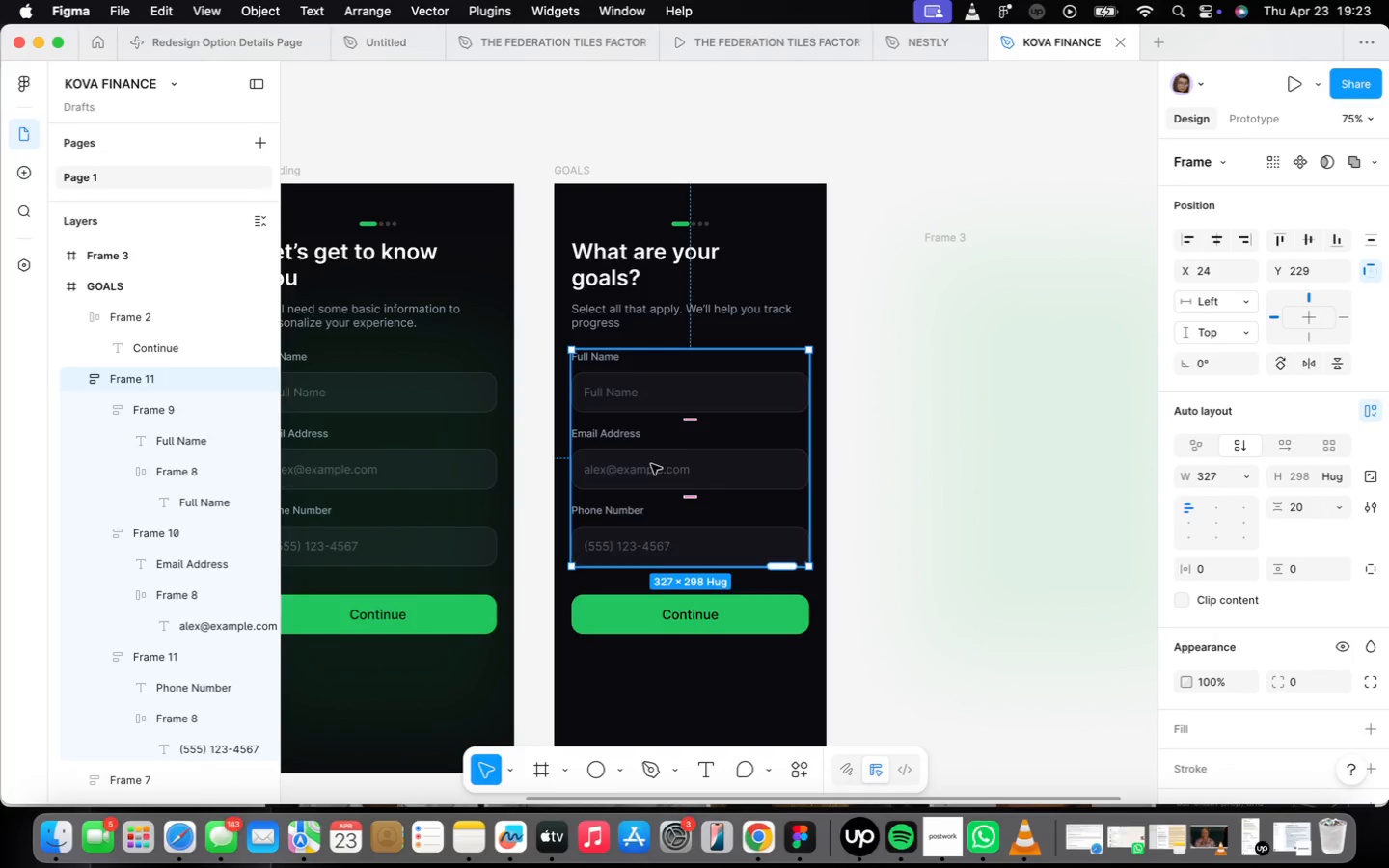 
left_click_drag(start_coordinate=[651, 464], to_coordinate=[998, 693])
 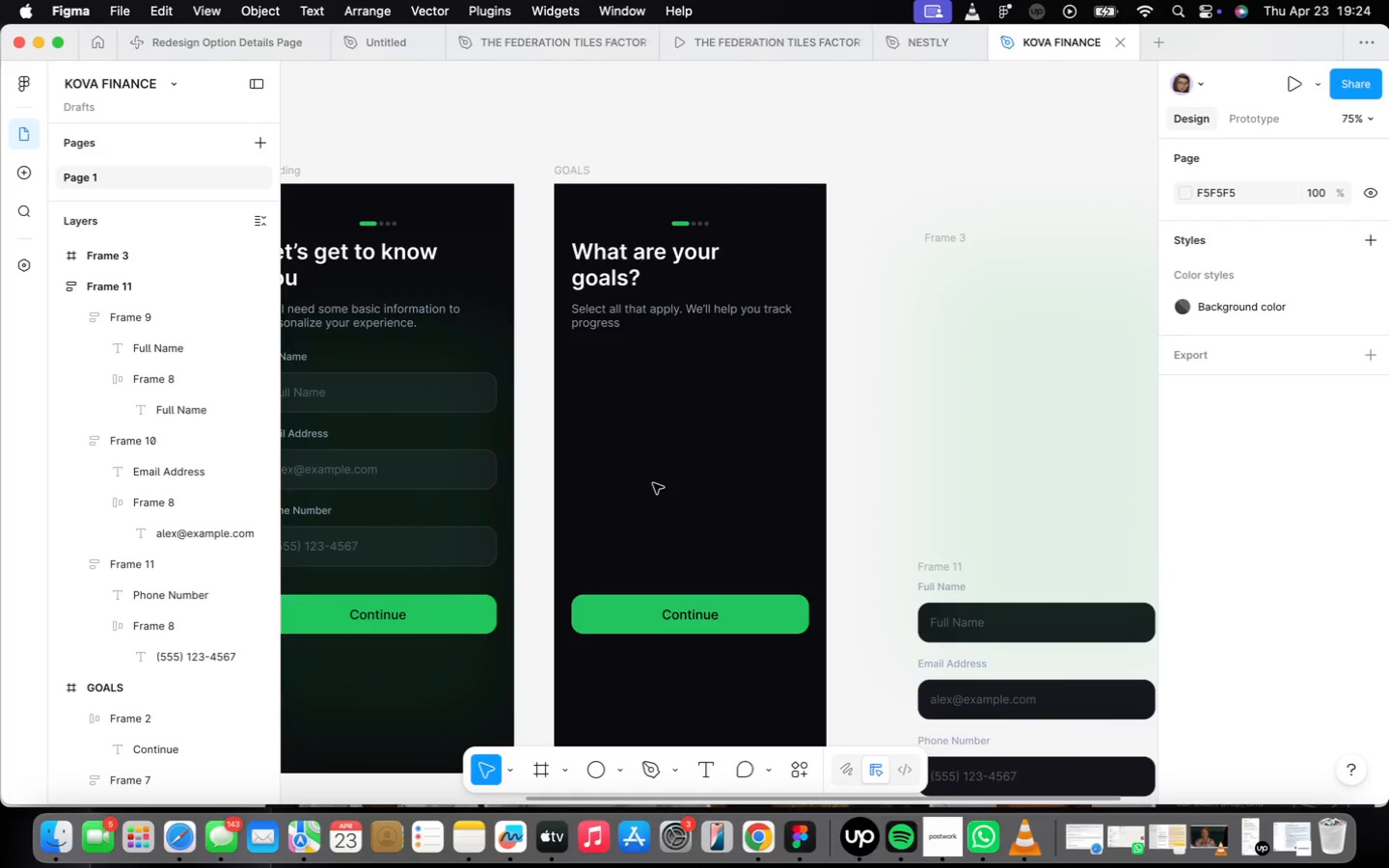 
wait(49.12)
 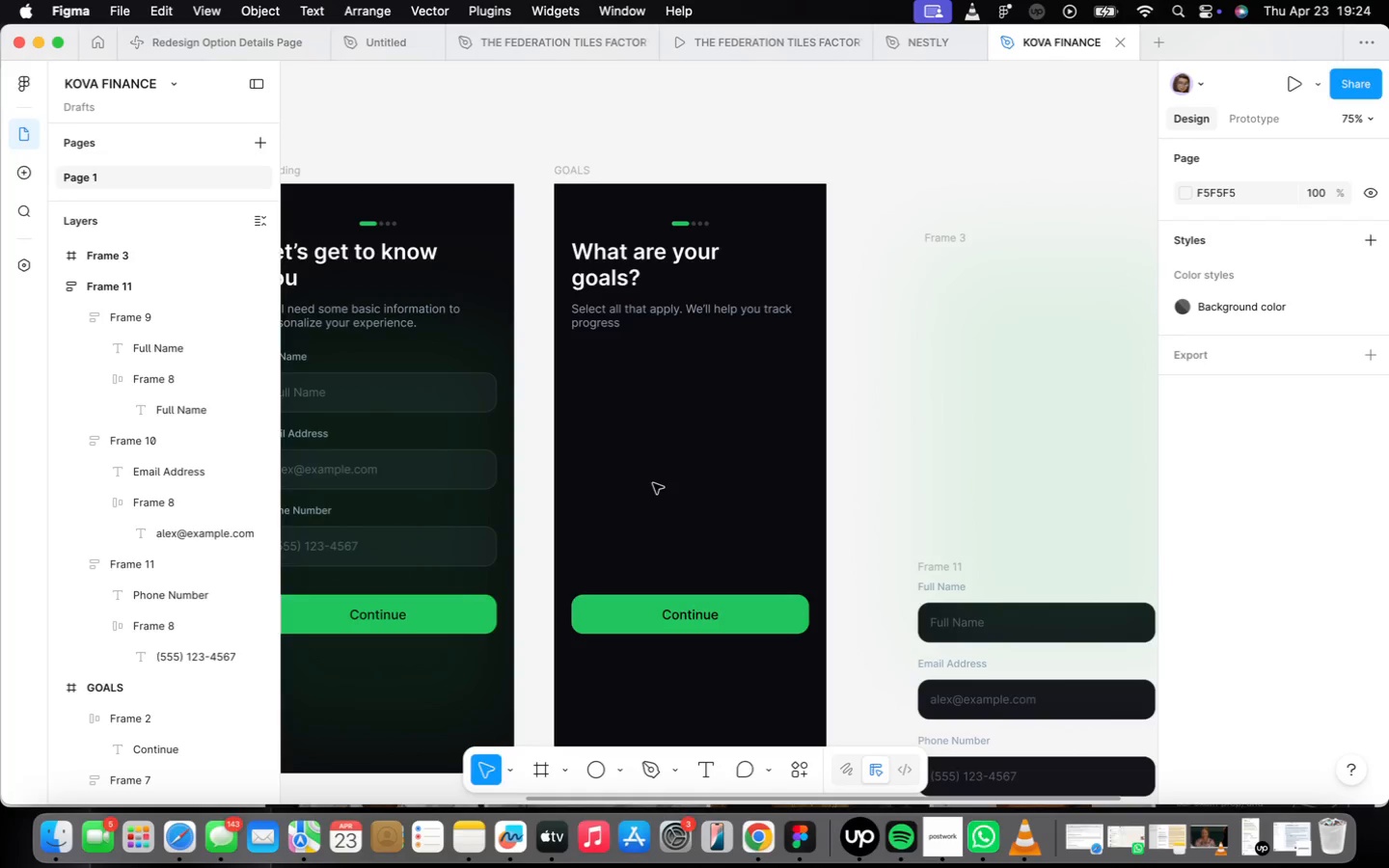 
key(F)
 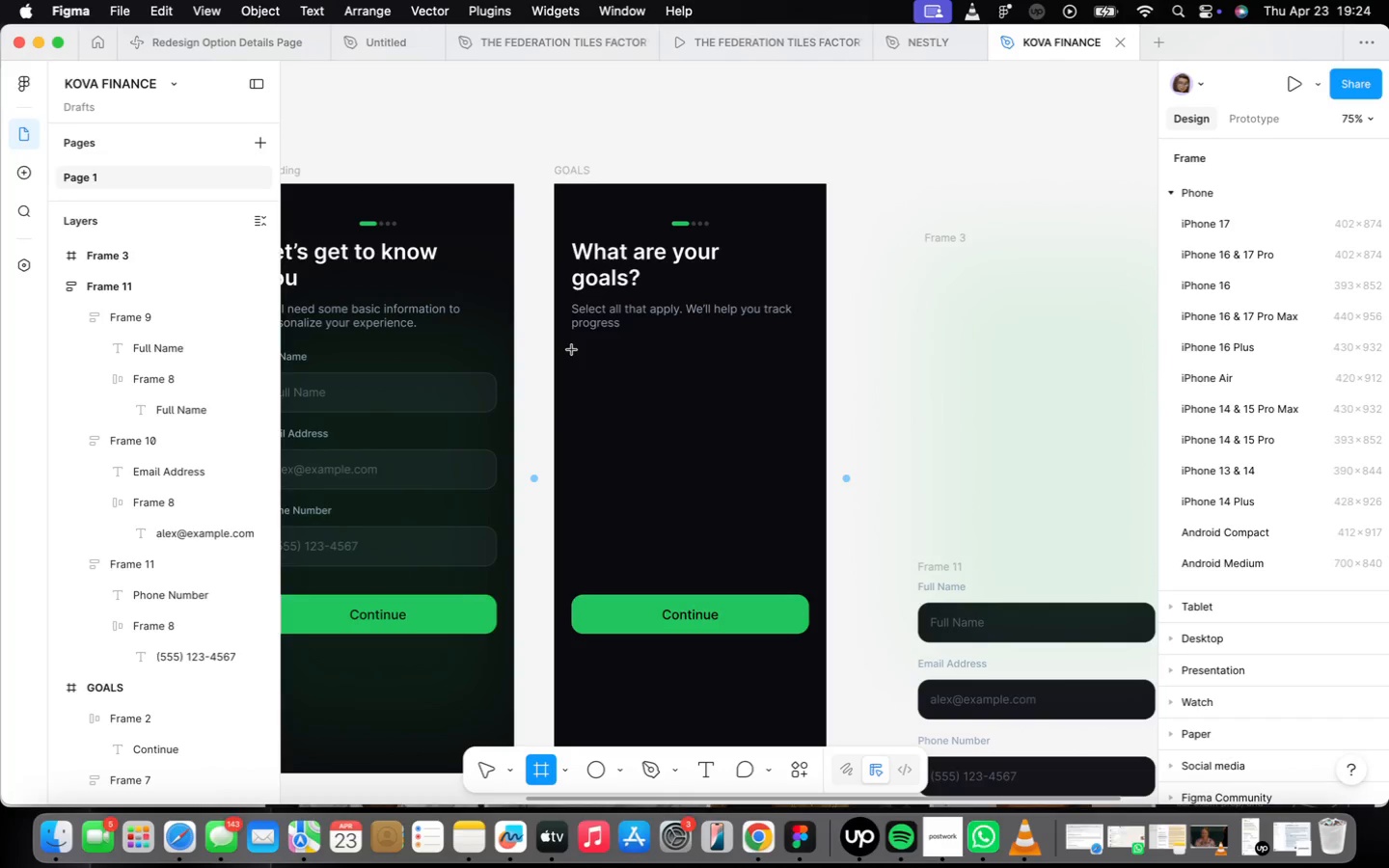 
left_click_drag(start_coordinate=[577, 347], to_coordinate=[664, 432])
 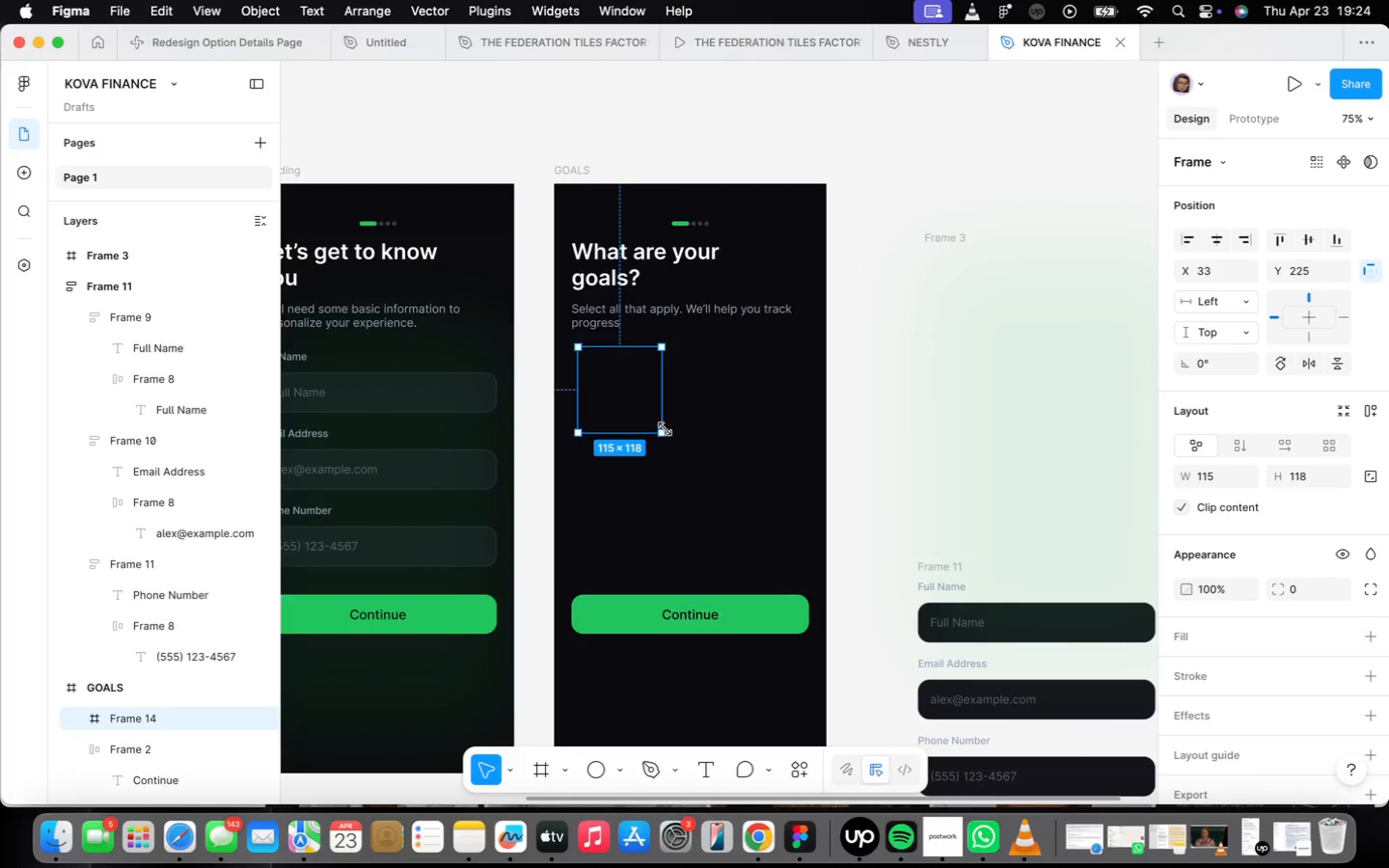 
scroll: coordinate [616, 434], scroll_direction: up, amount: 6.0
 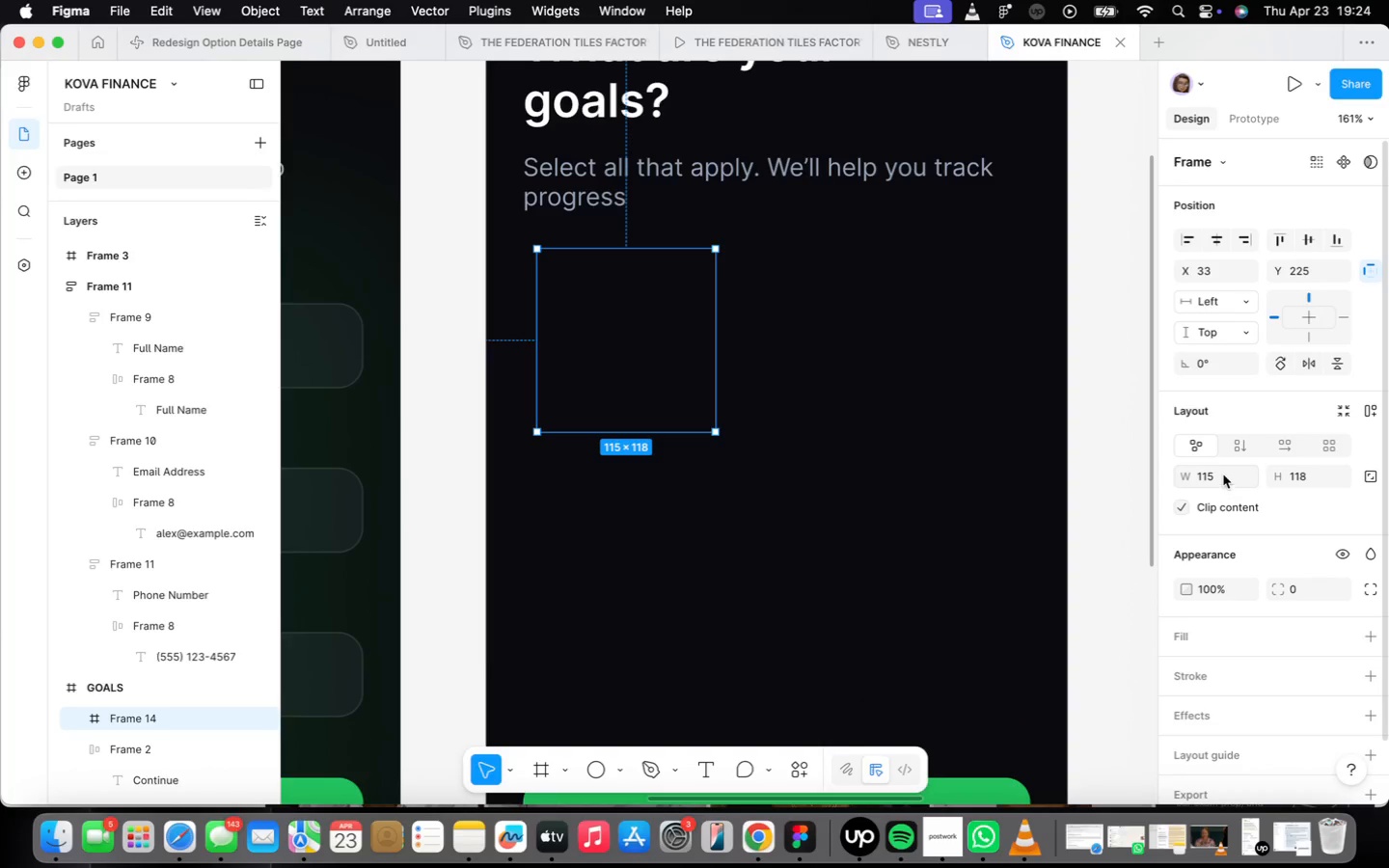 
type(143)
 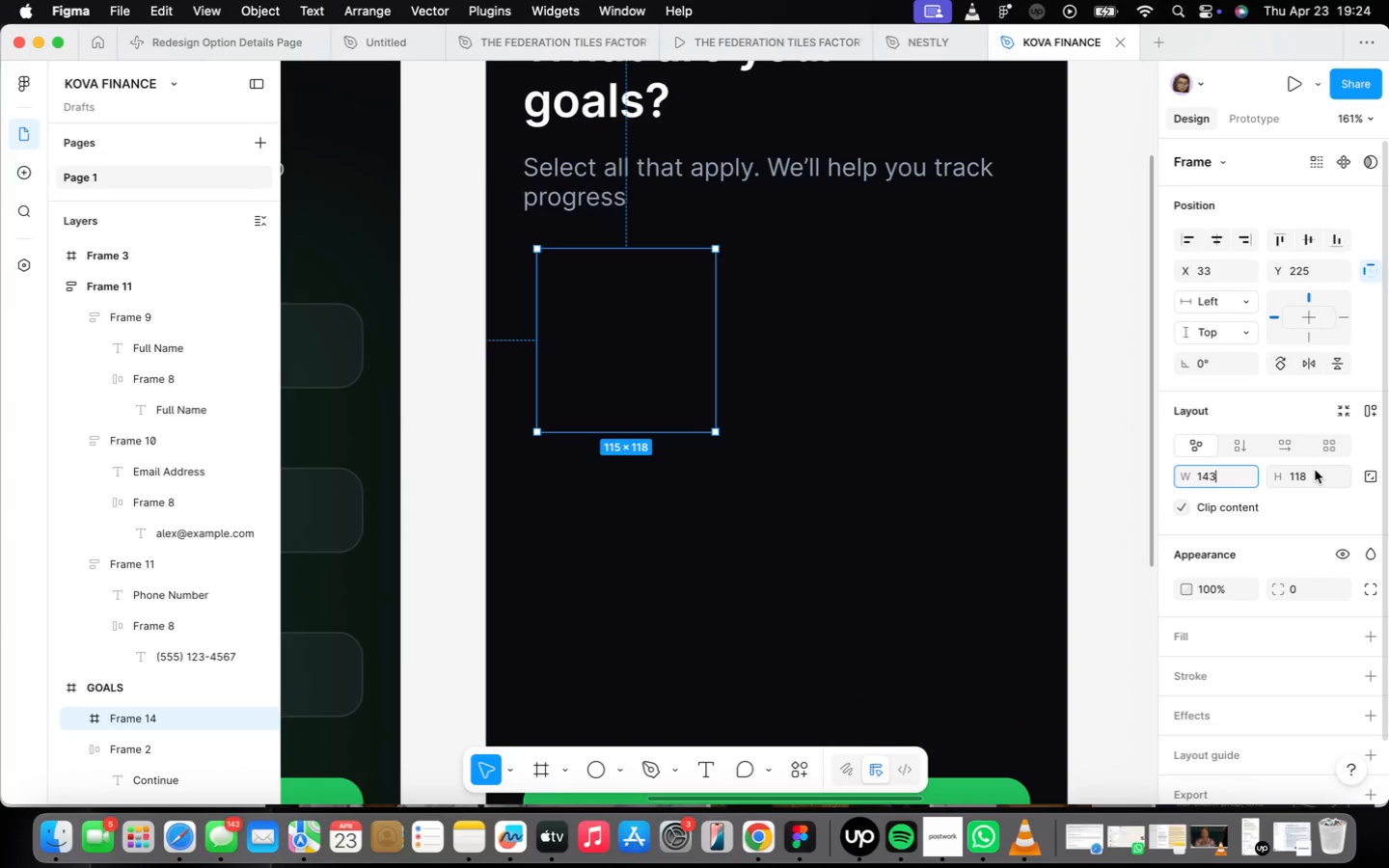 
left_click([1318, 476])
 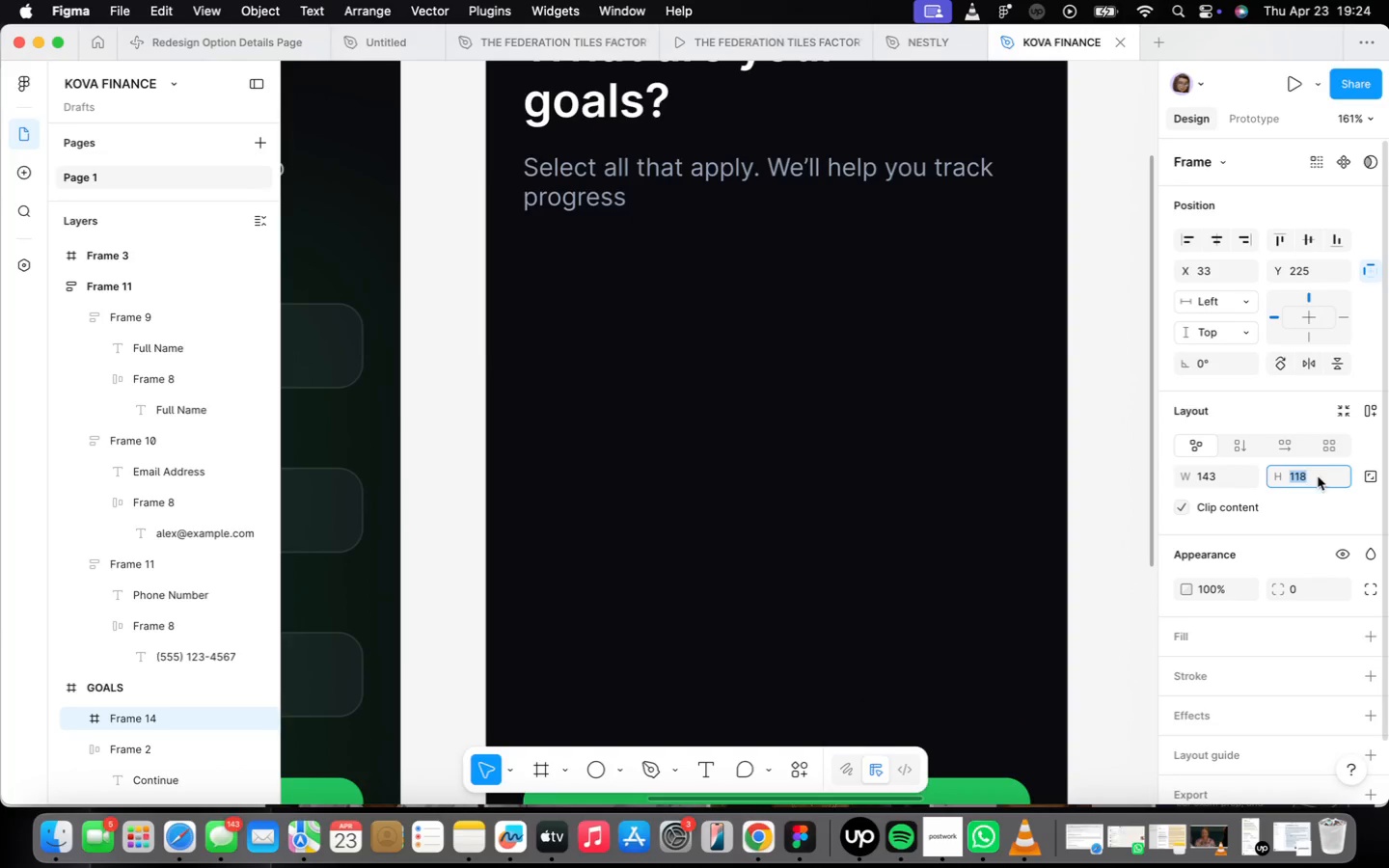 
type(128)
 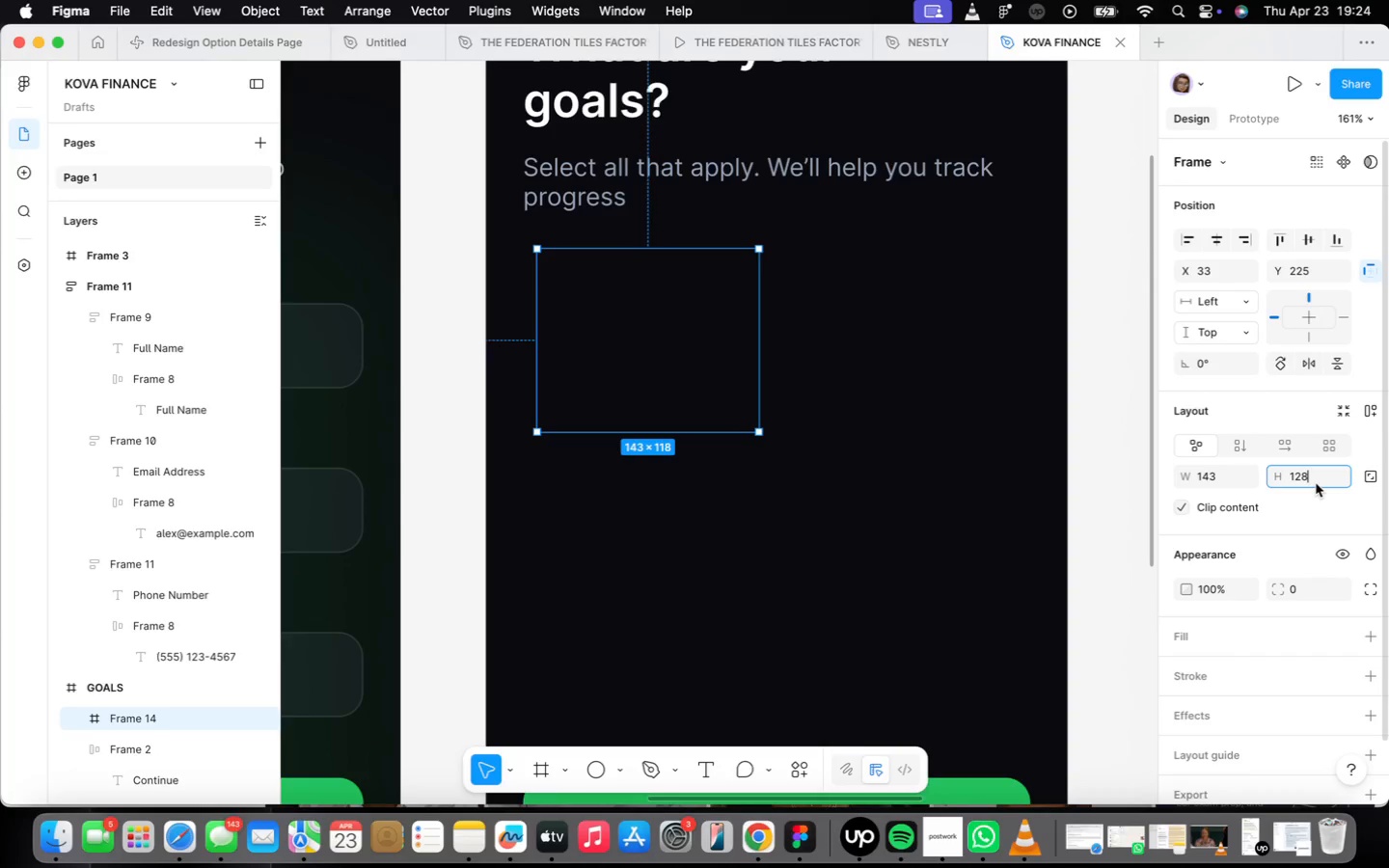 
hold_key(key=Enter, duration=0.31)
 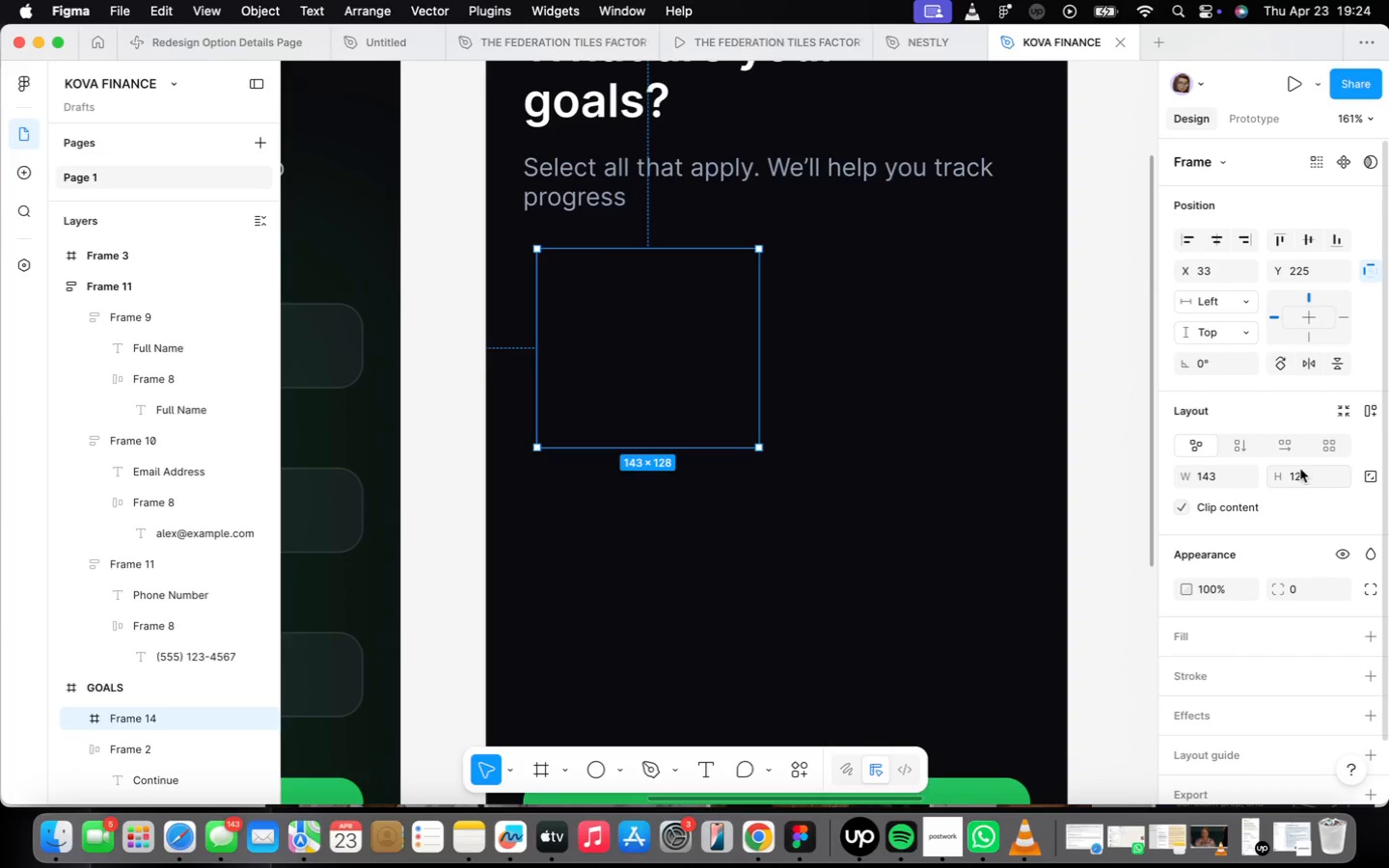 
wait(7.41)
 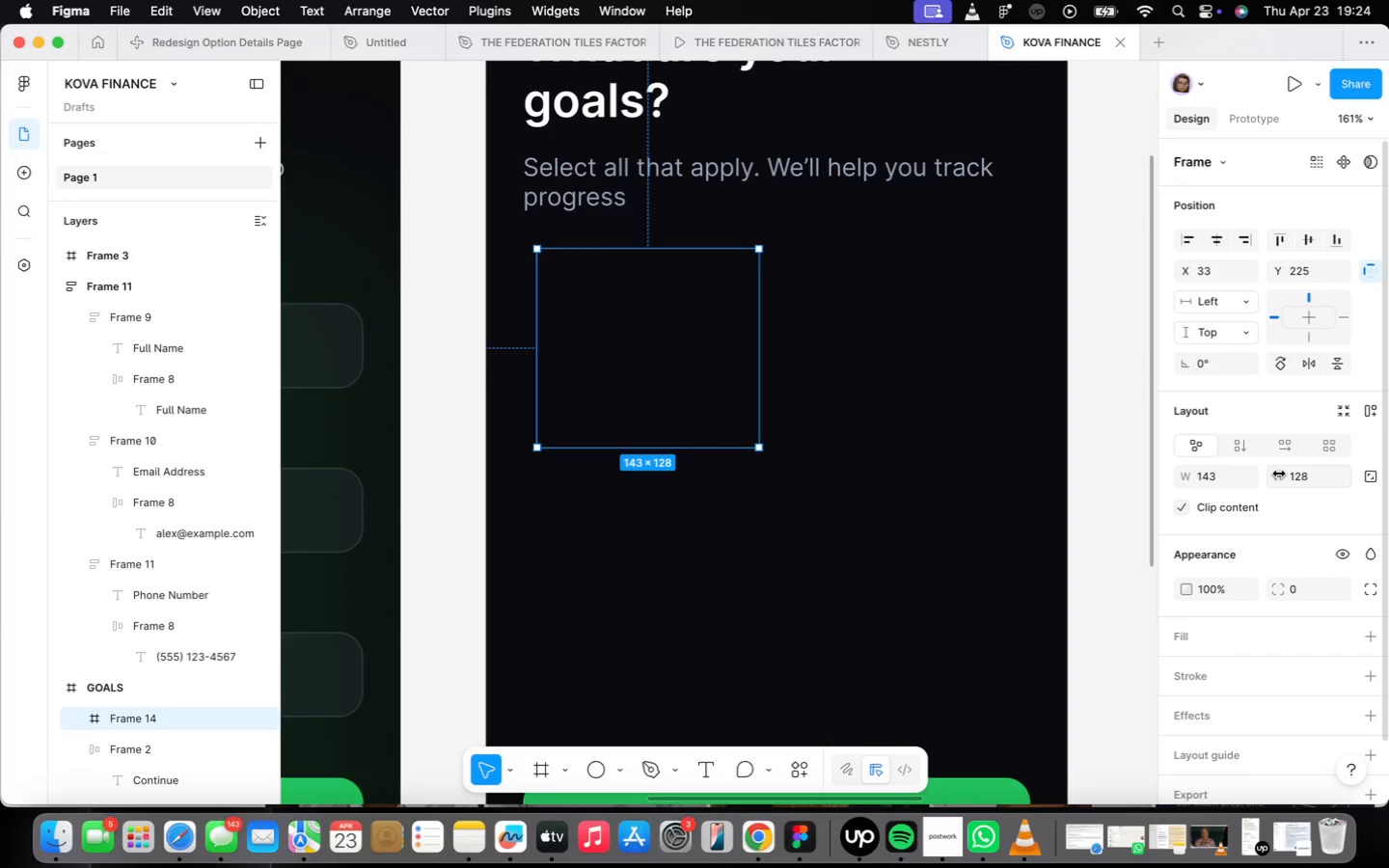 
left_click([1370, 634])
 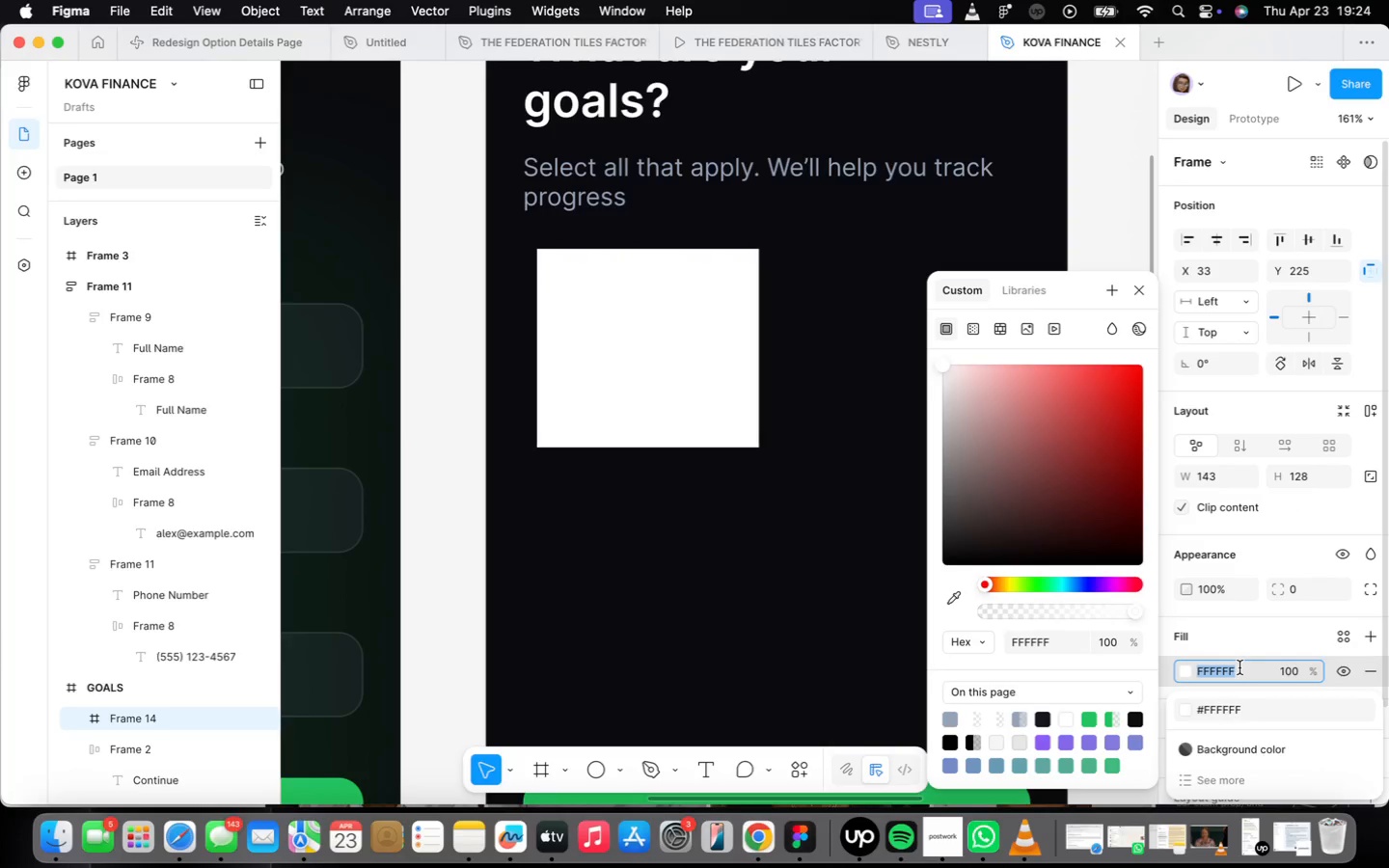 
type(16161c)
 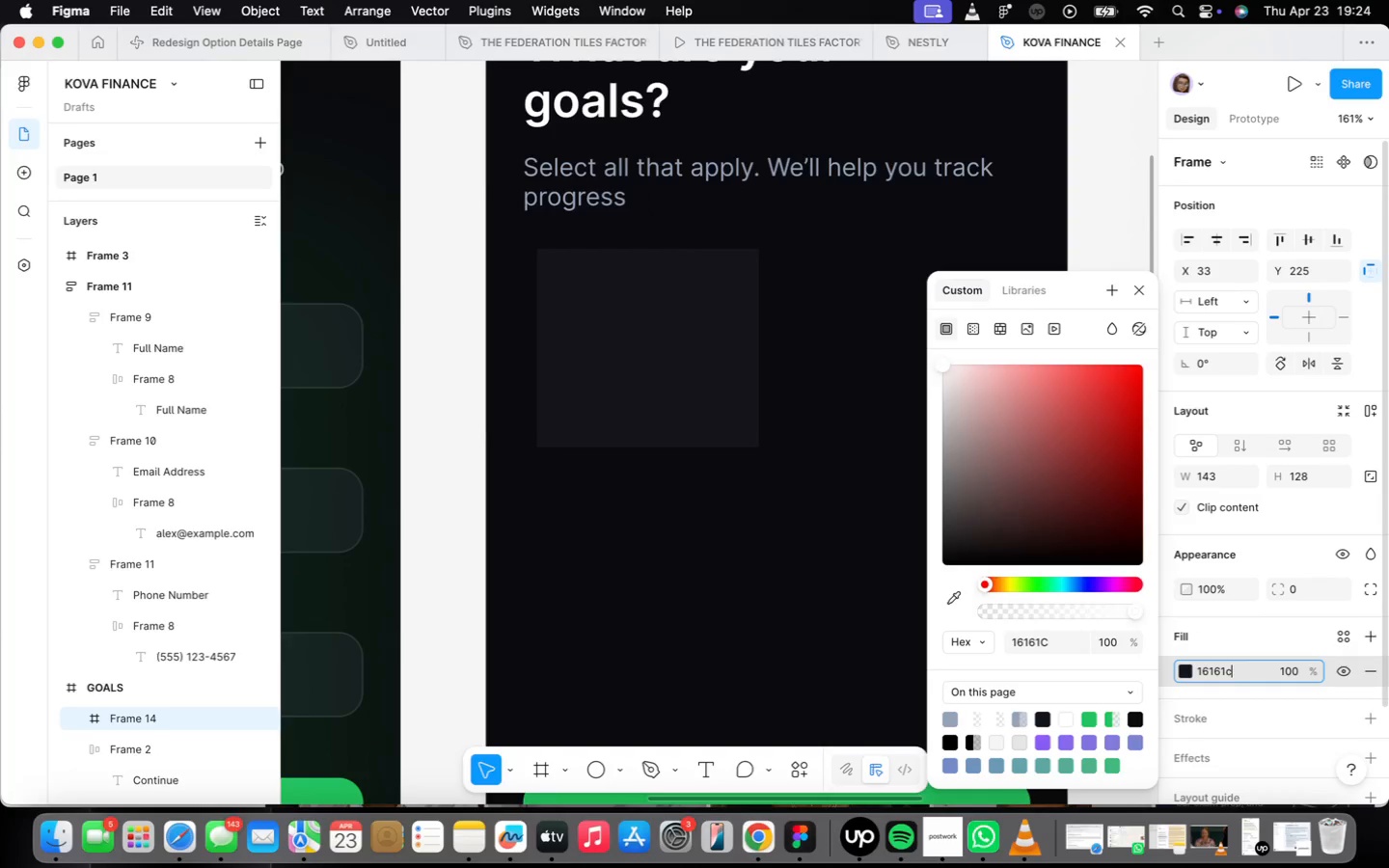 
key(Enter)
 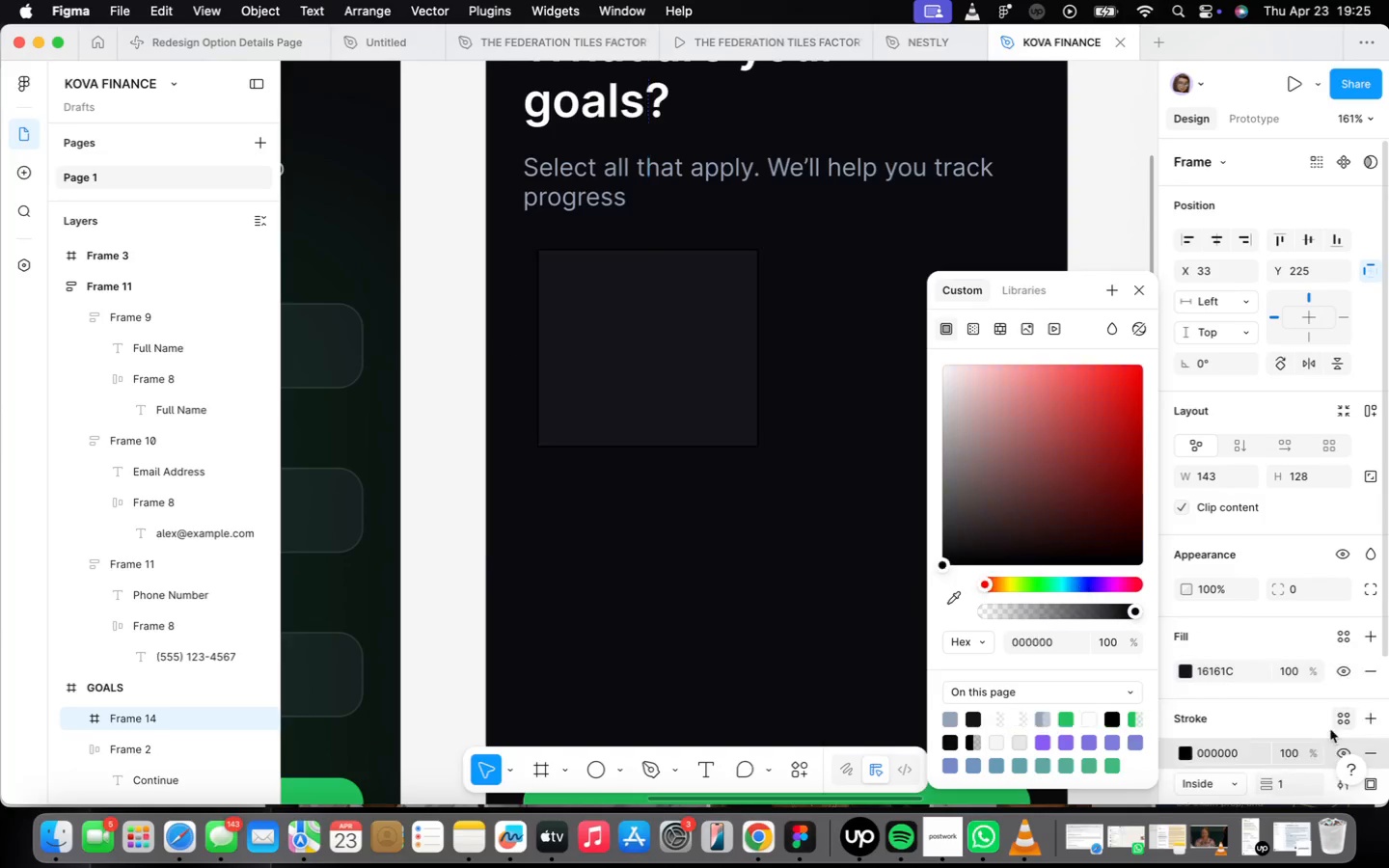 
type(ffffff)
 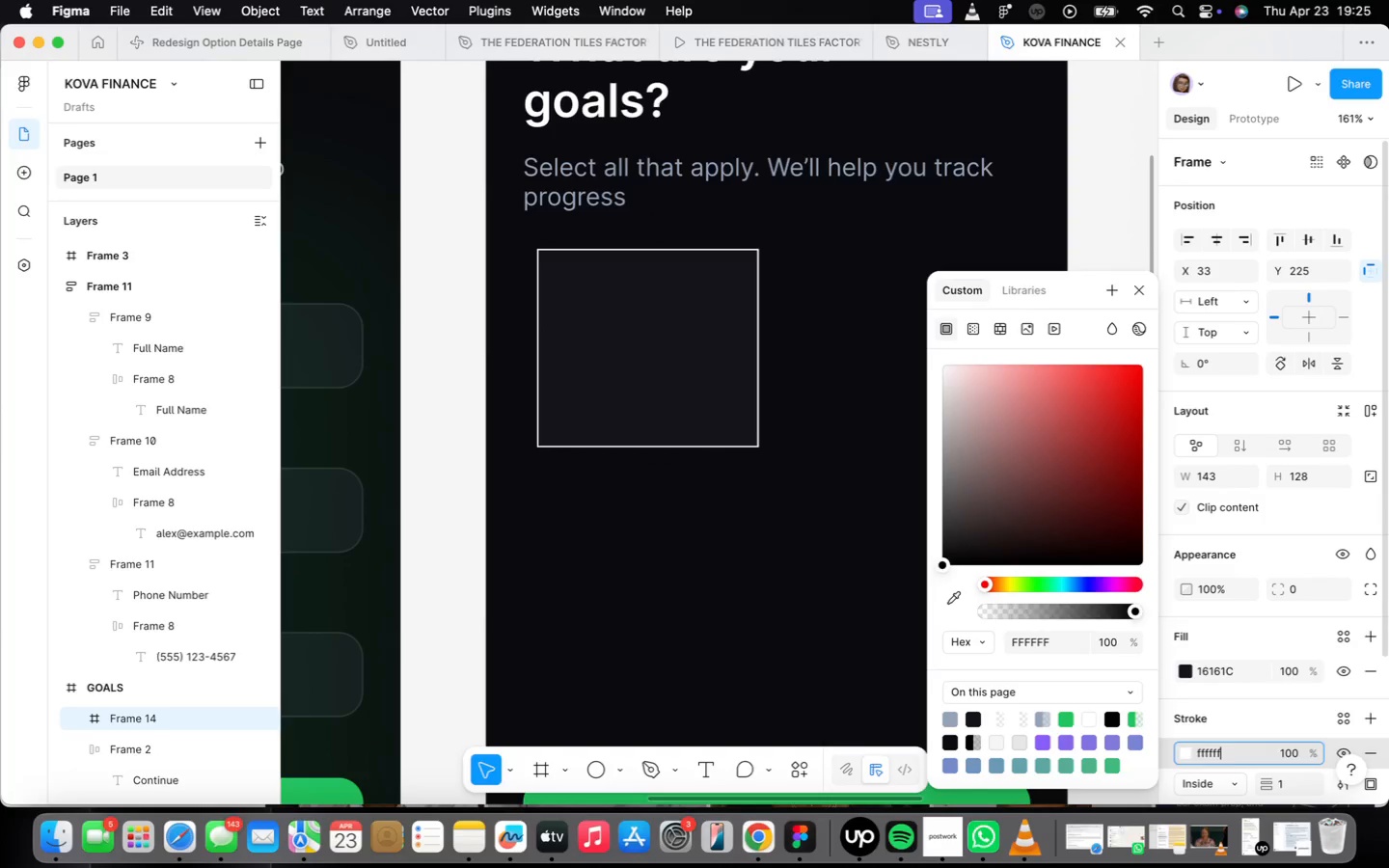 
key(Enter)
 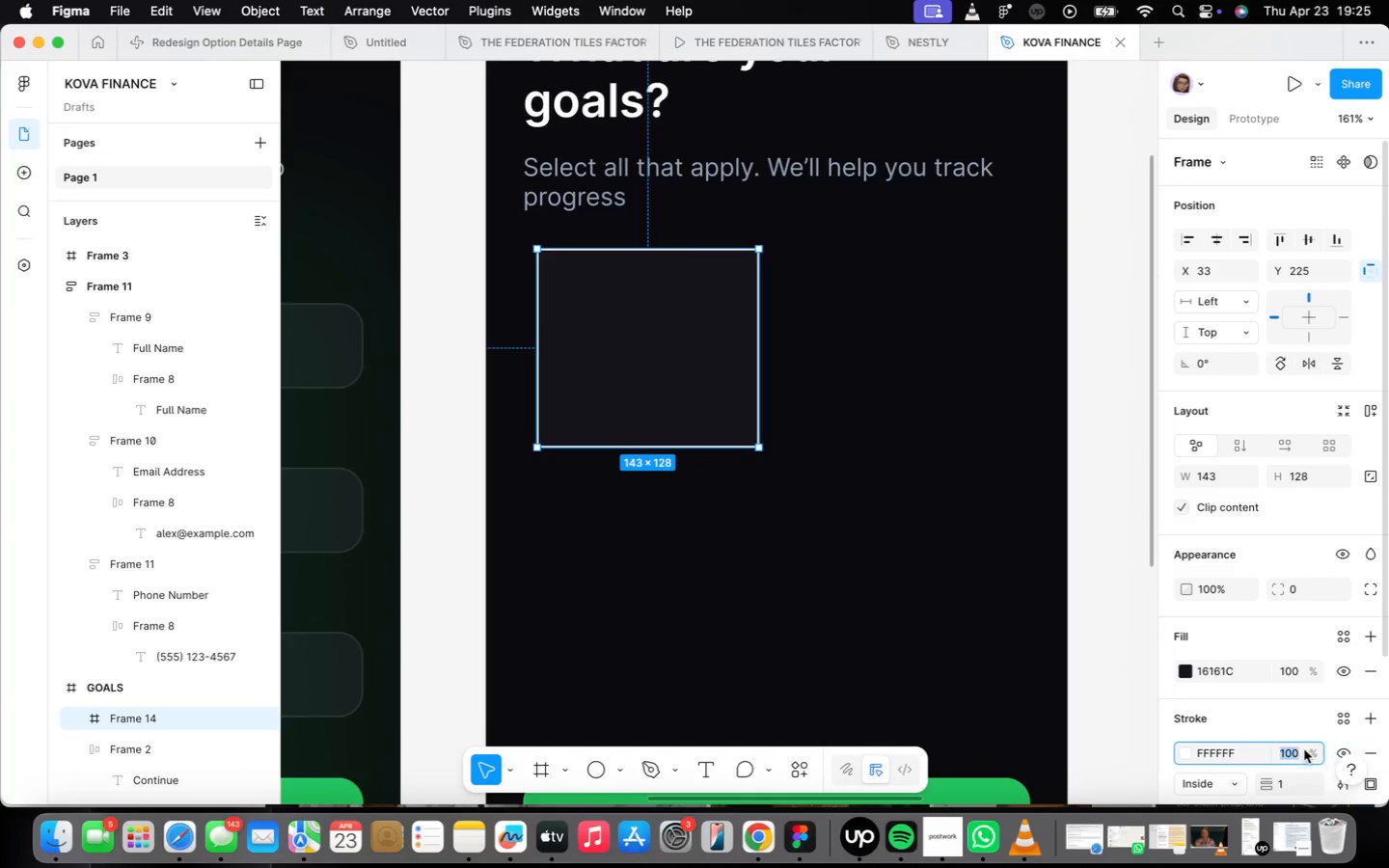 
type(10)
 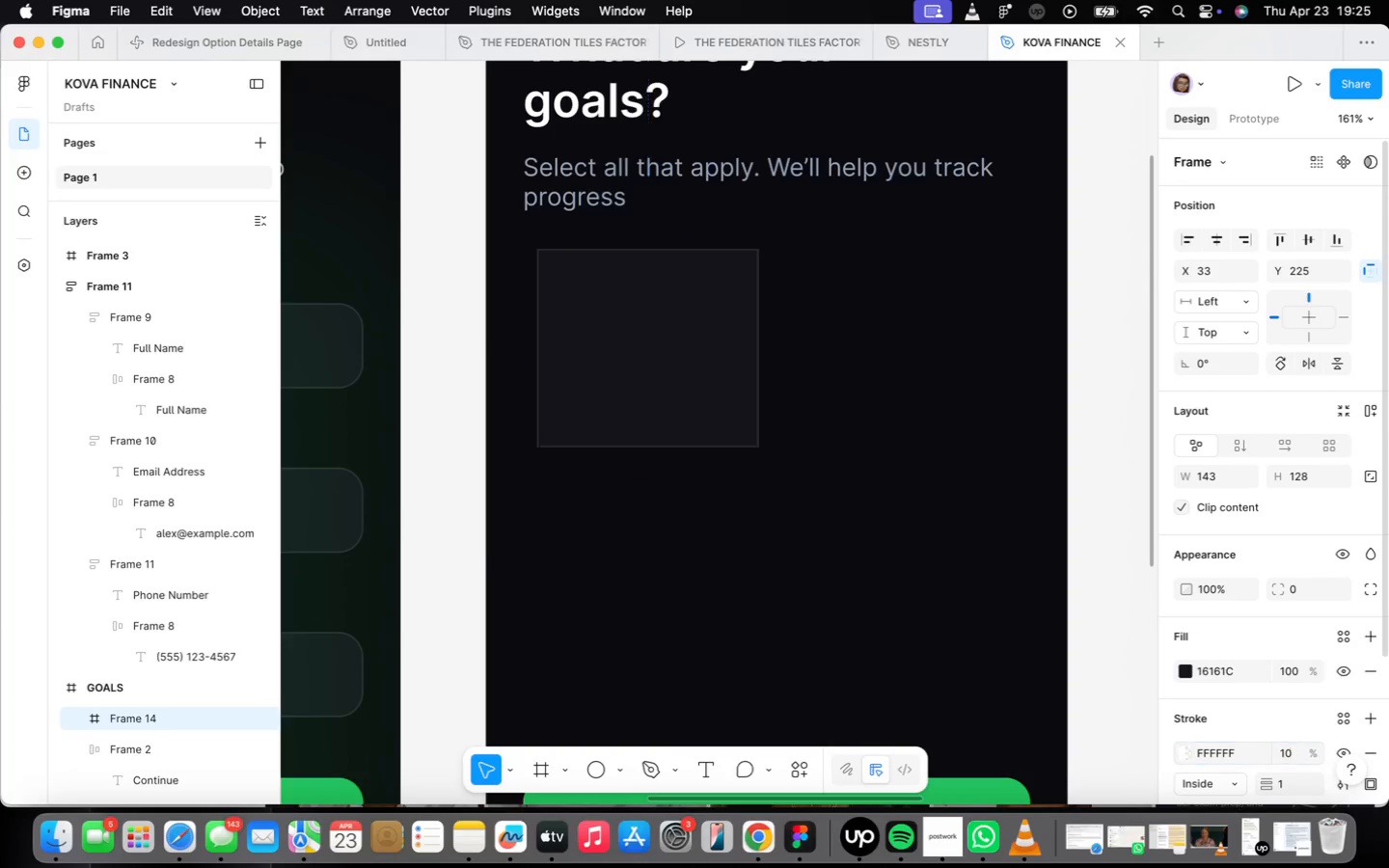 
key(Enter)
 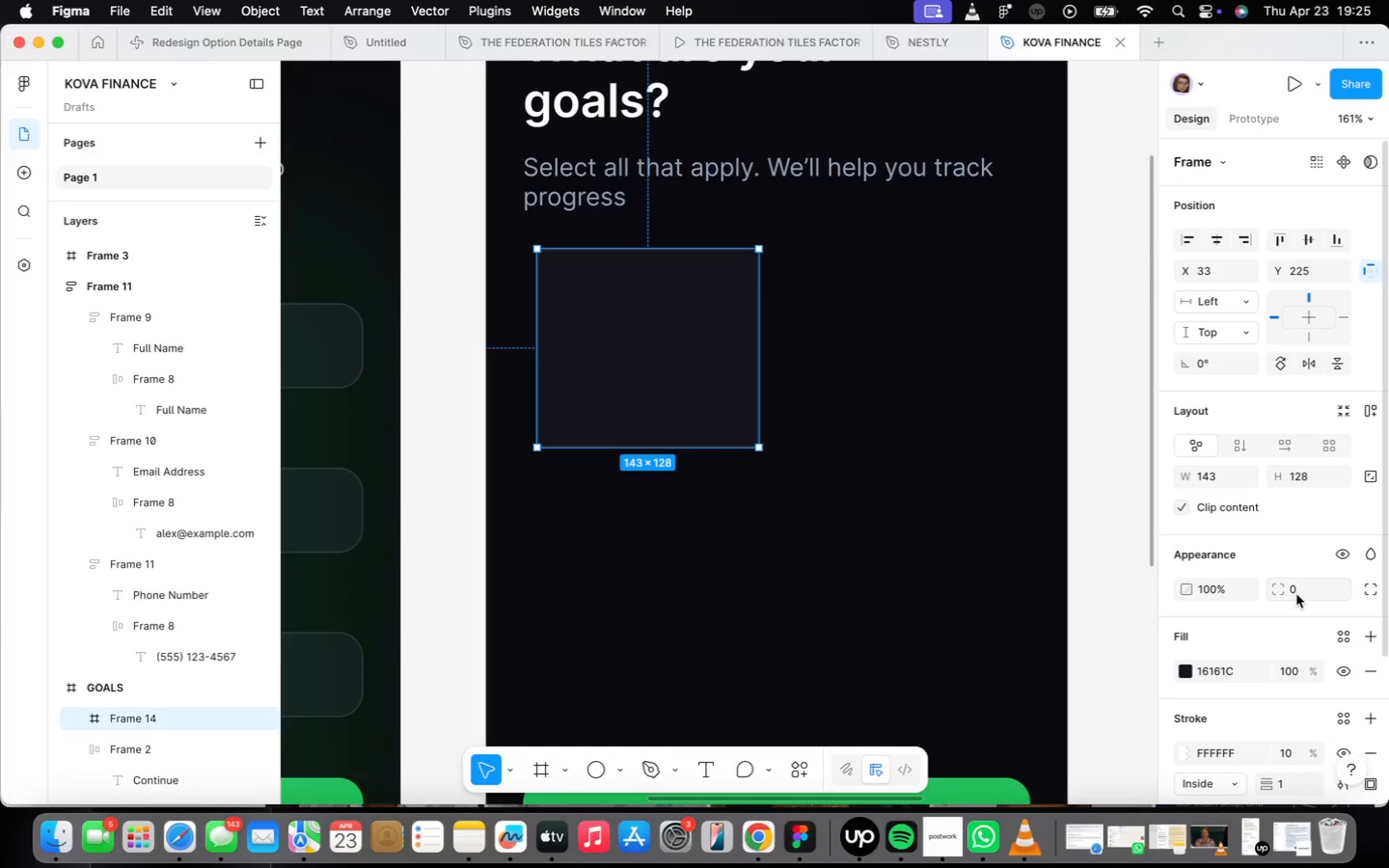 
type(16)
 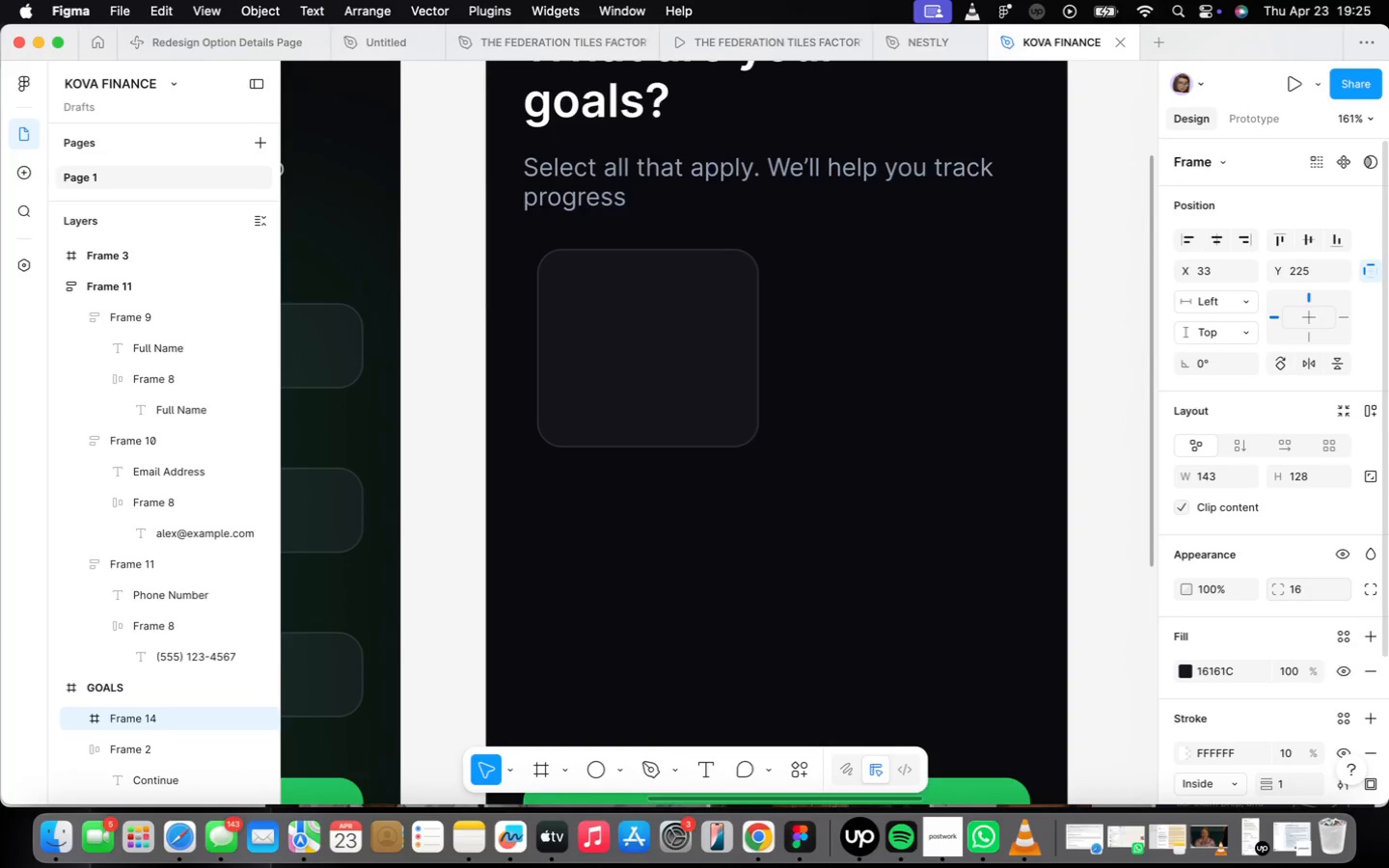 
key(Enter)
 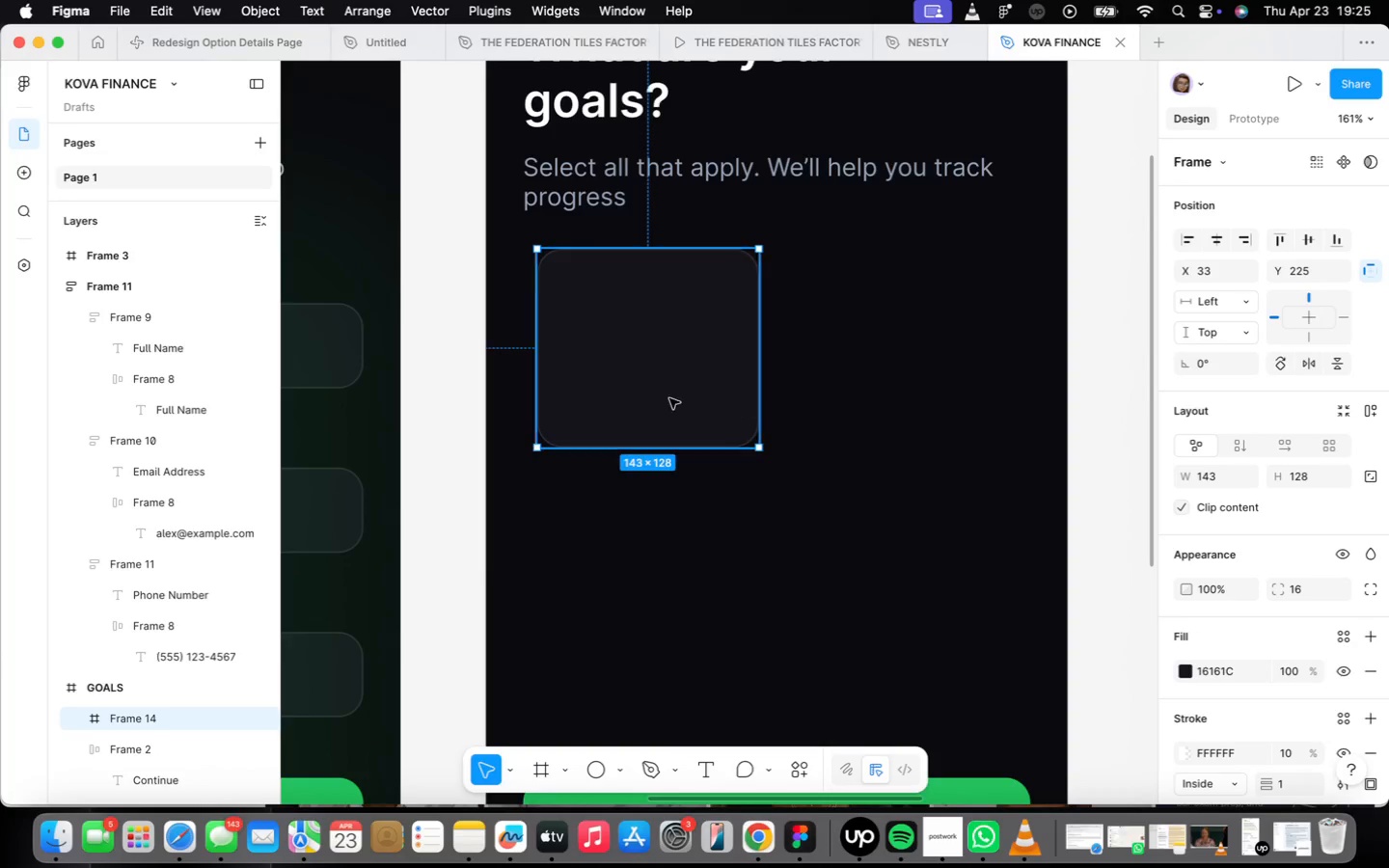 
left_click_drag(start_coordinate=[640, 351], to_coordinate=[626, 360])
 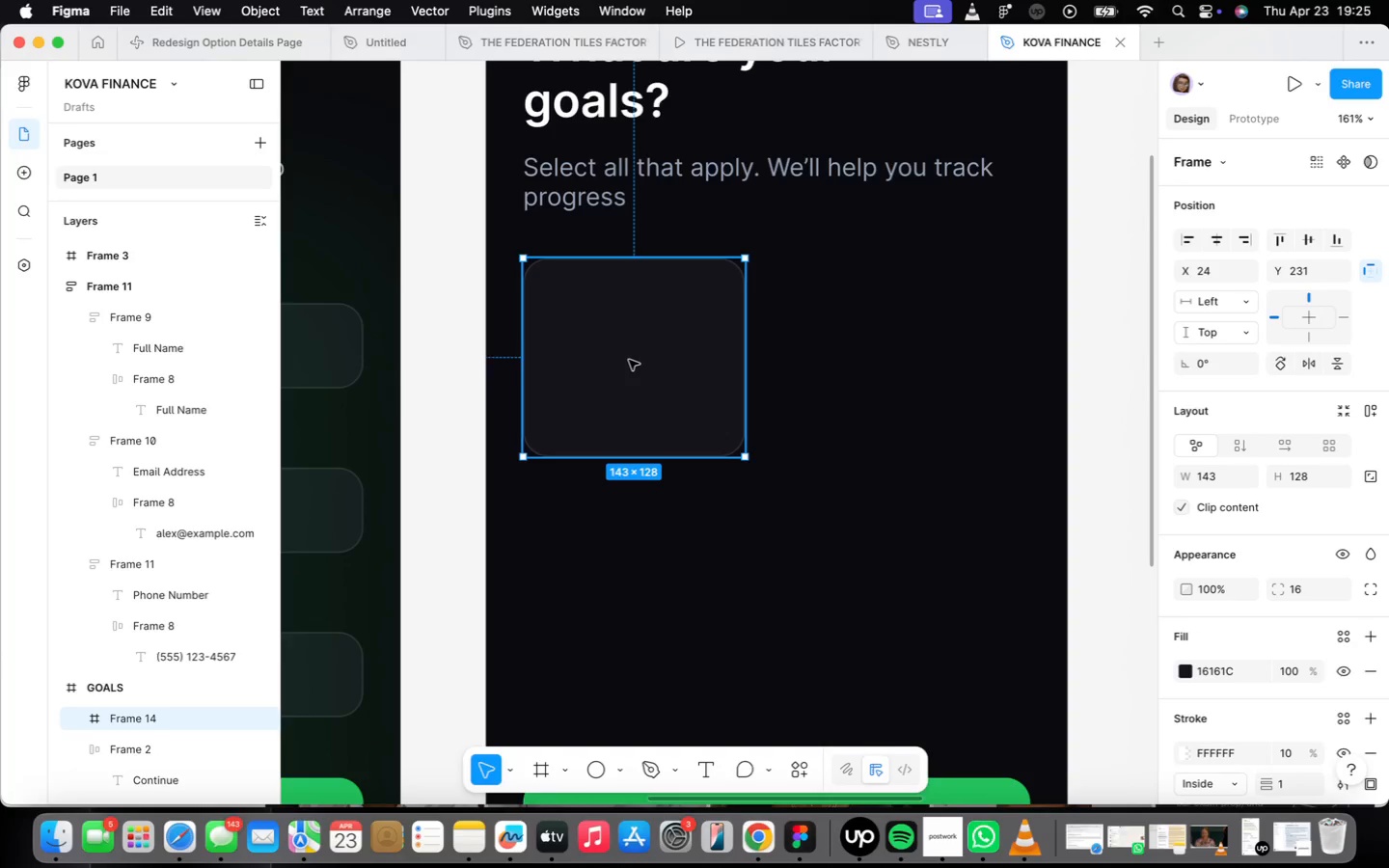 
wait(13.44)
 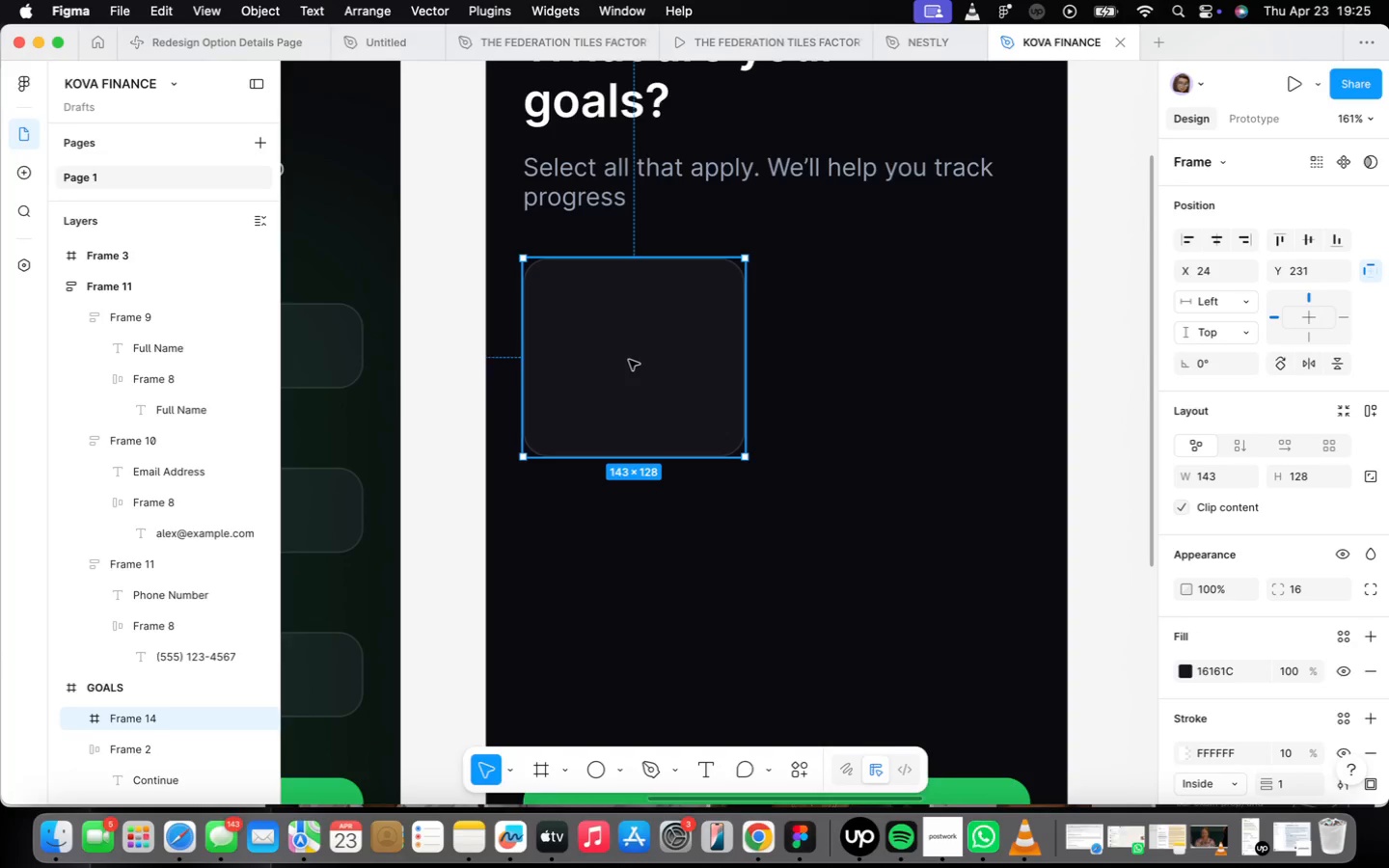 
left_click([804, 347])
 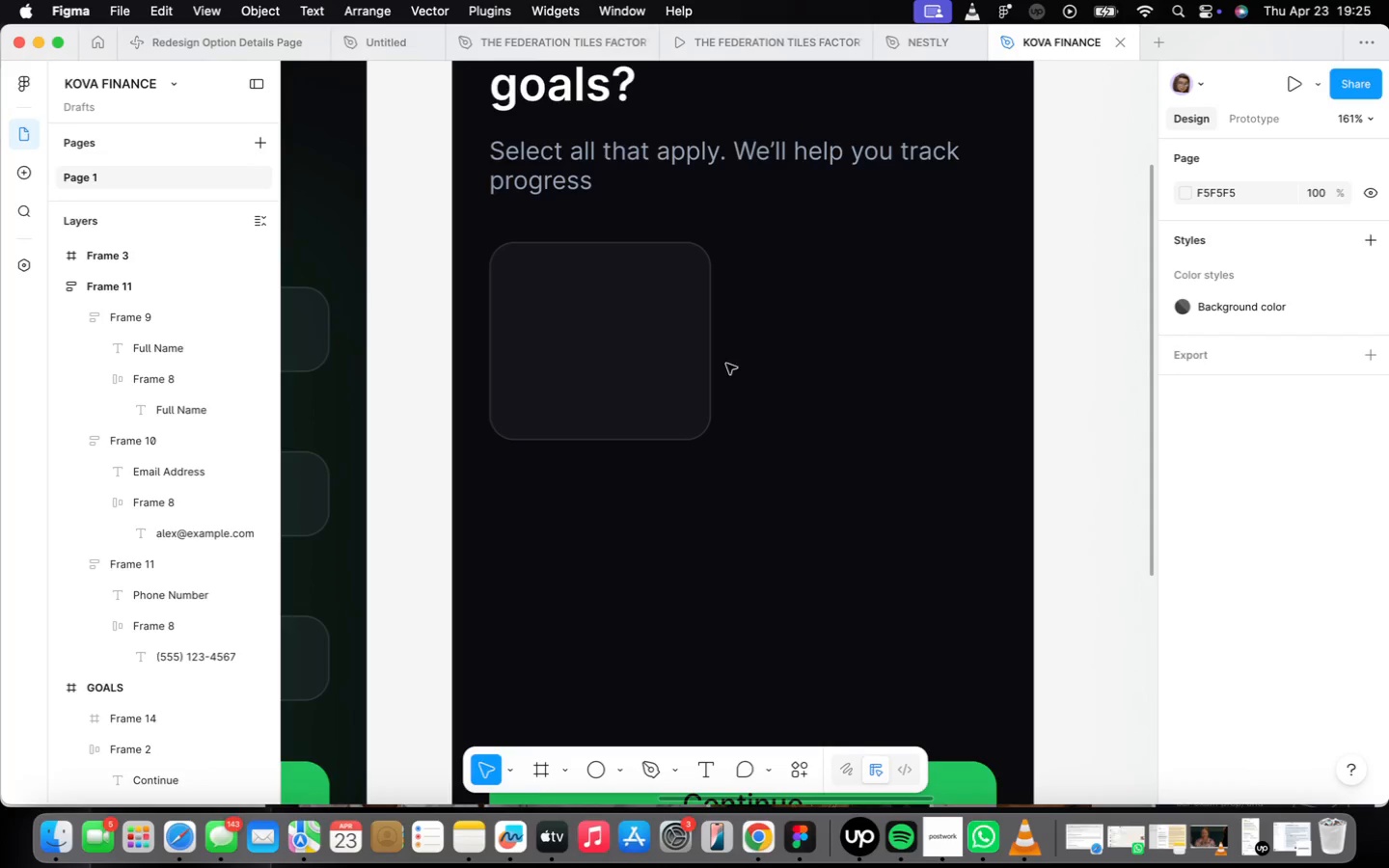 
key(F)
 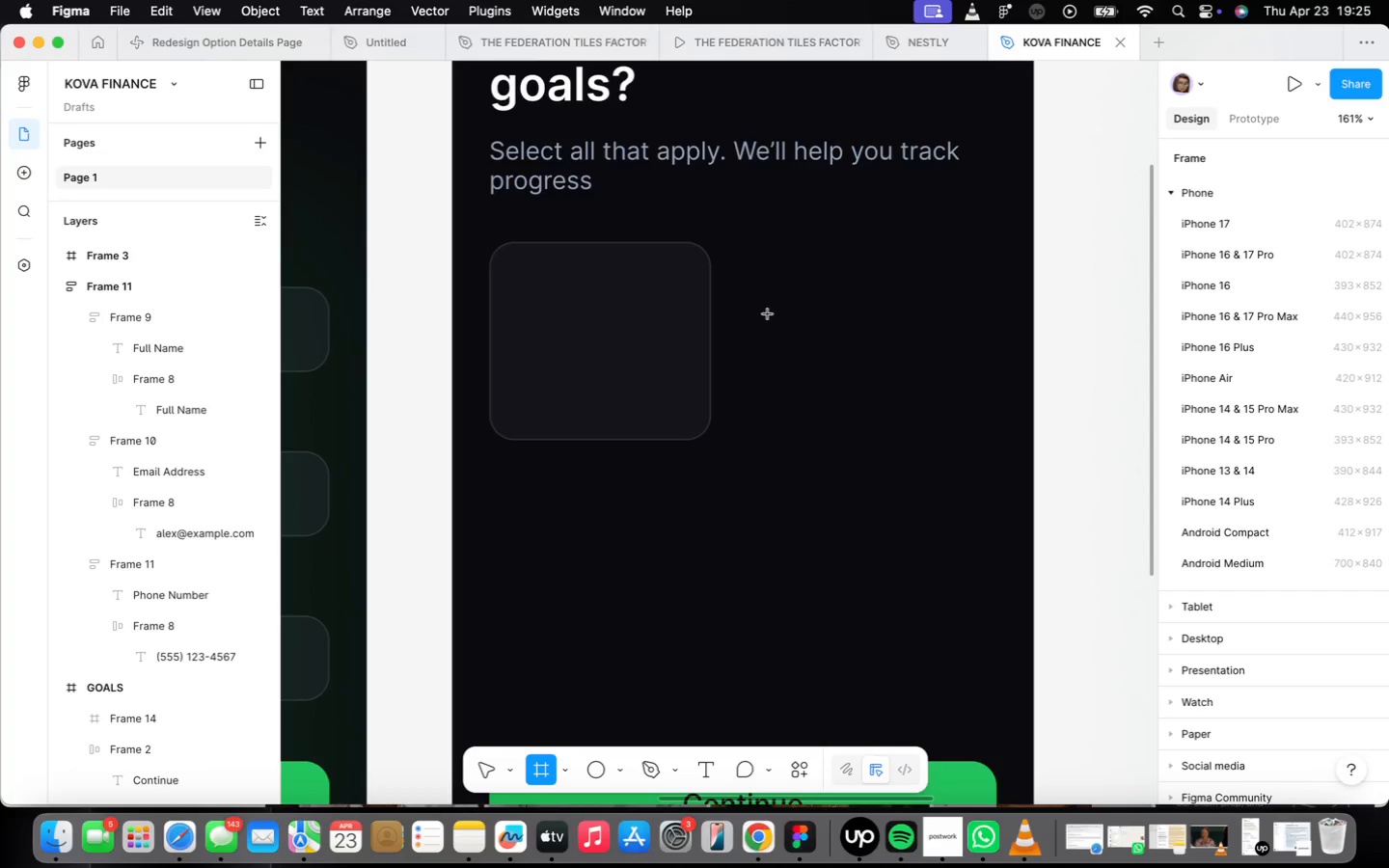 
left_click_drag(start_coordinate=[769, 310], to_coordinate=[854, 391])
 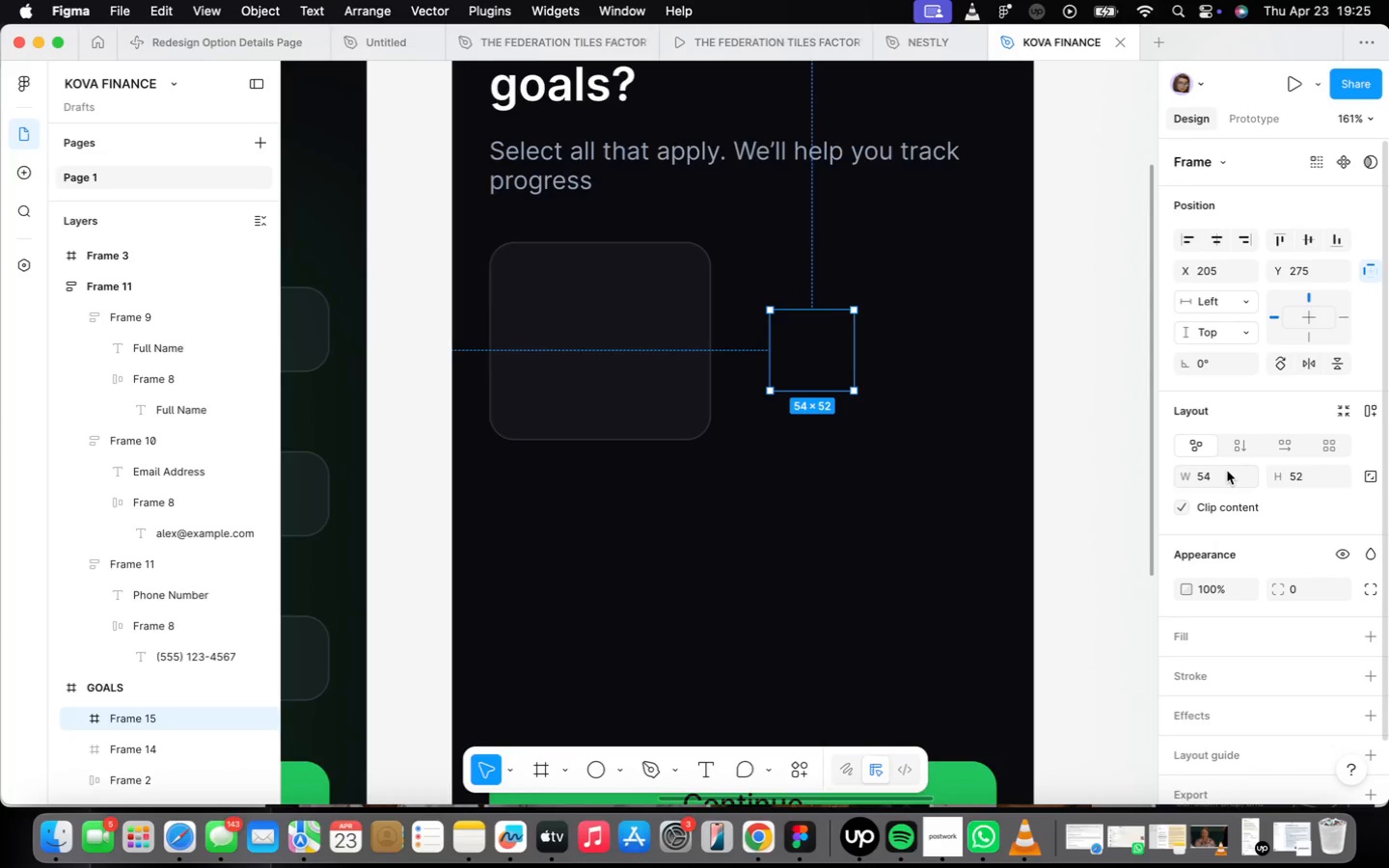 
left_click([1225, 477])
 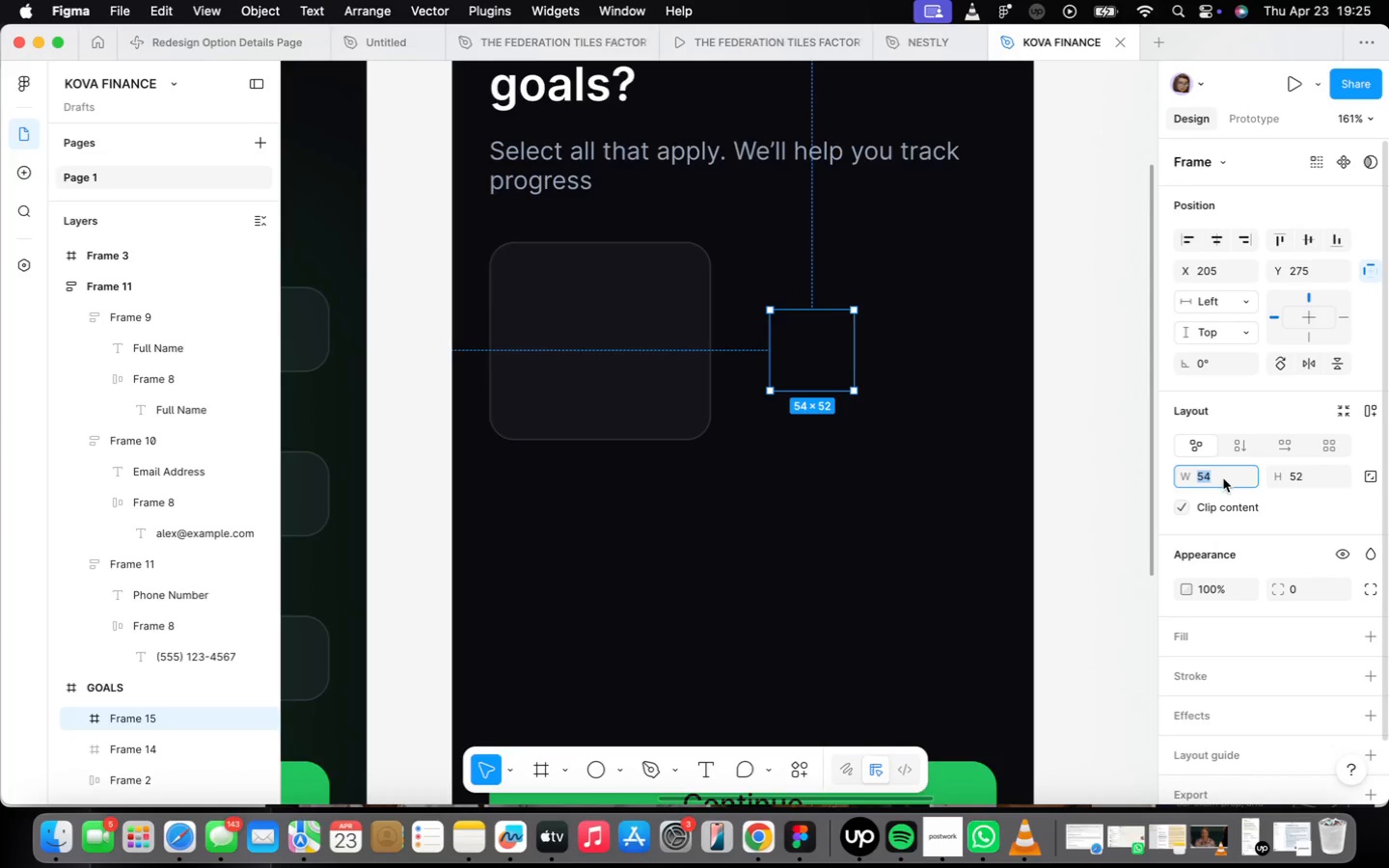 
type(48)
 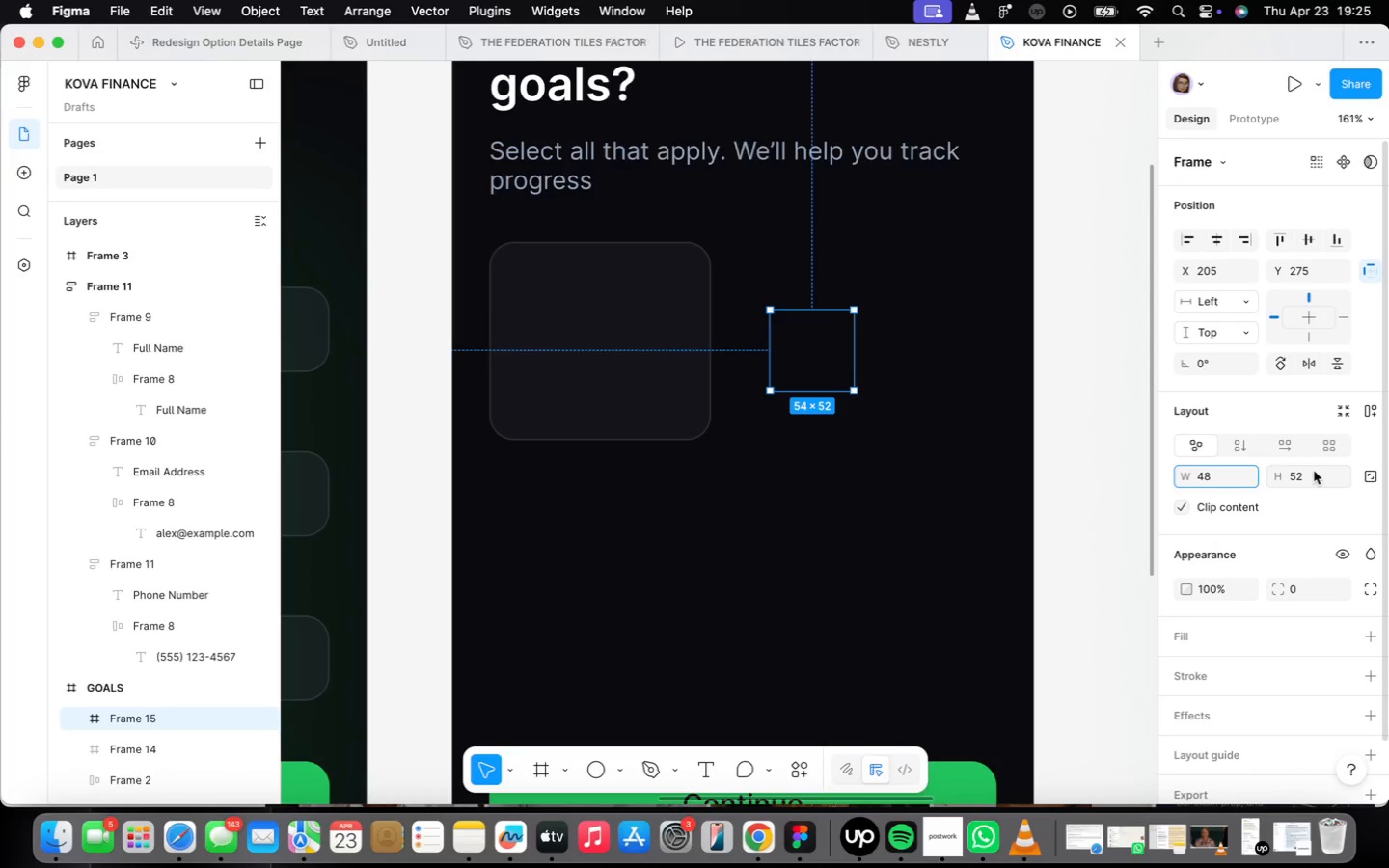 
left_click([1313, 472])
 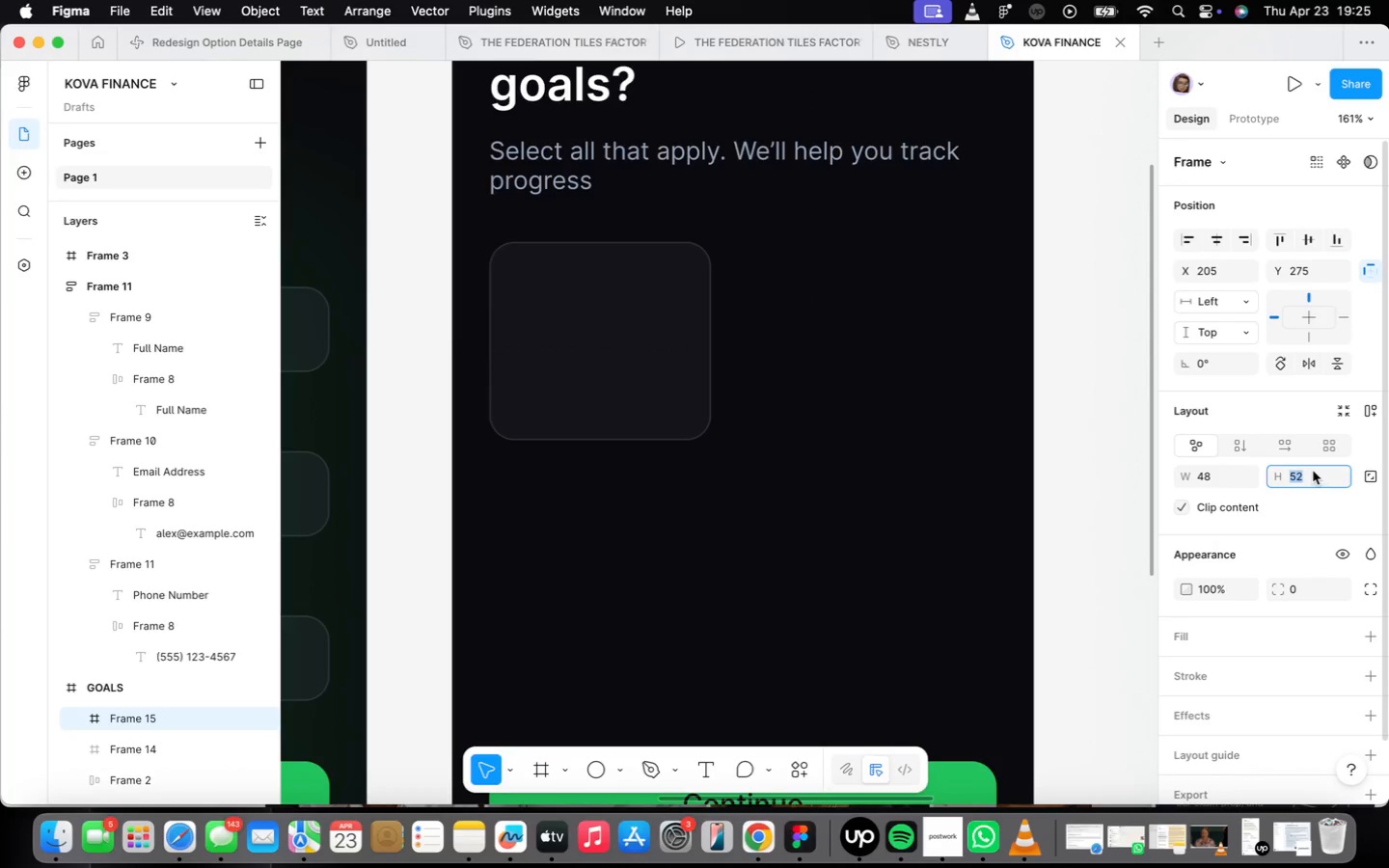 
type(48)
 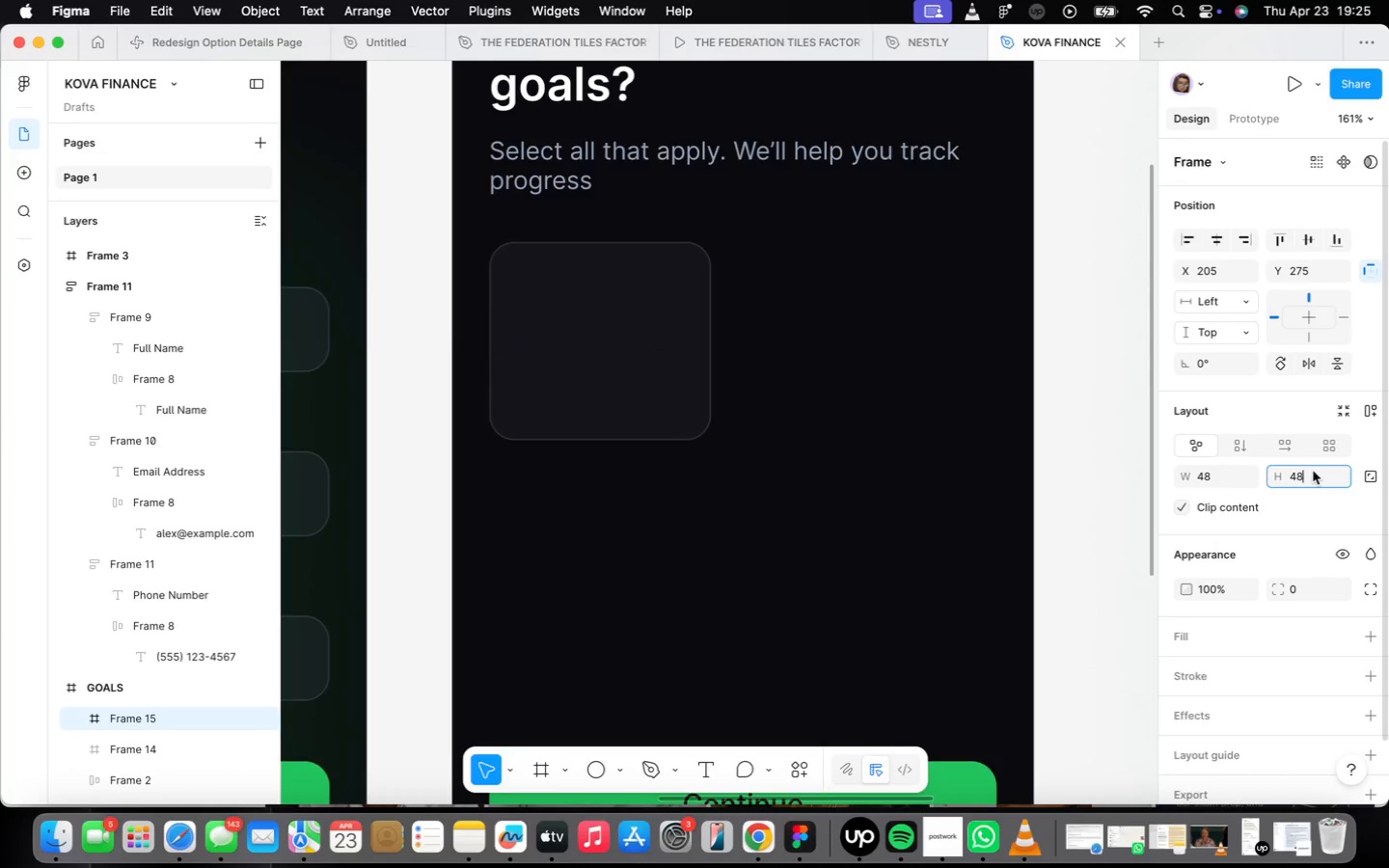 
key(Enter)
 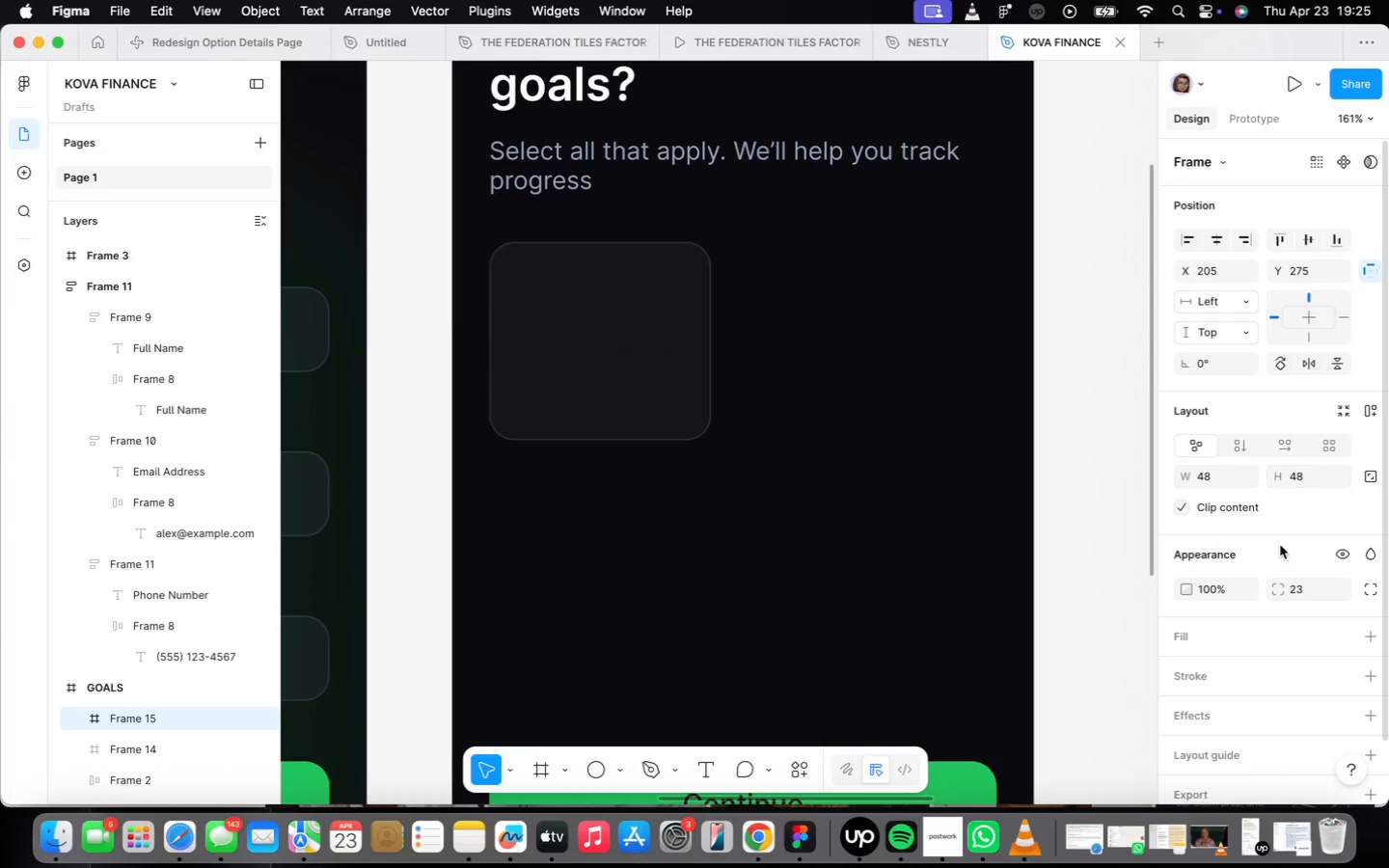 
wait(5.03)
 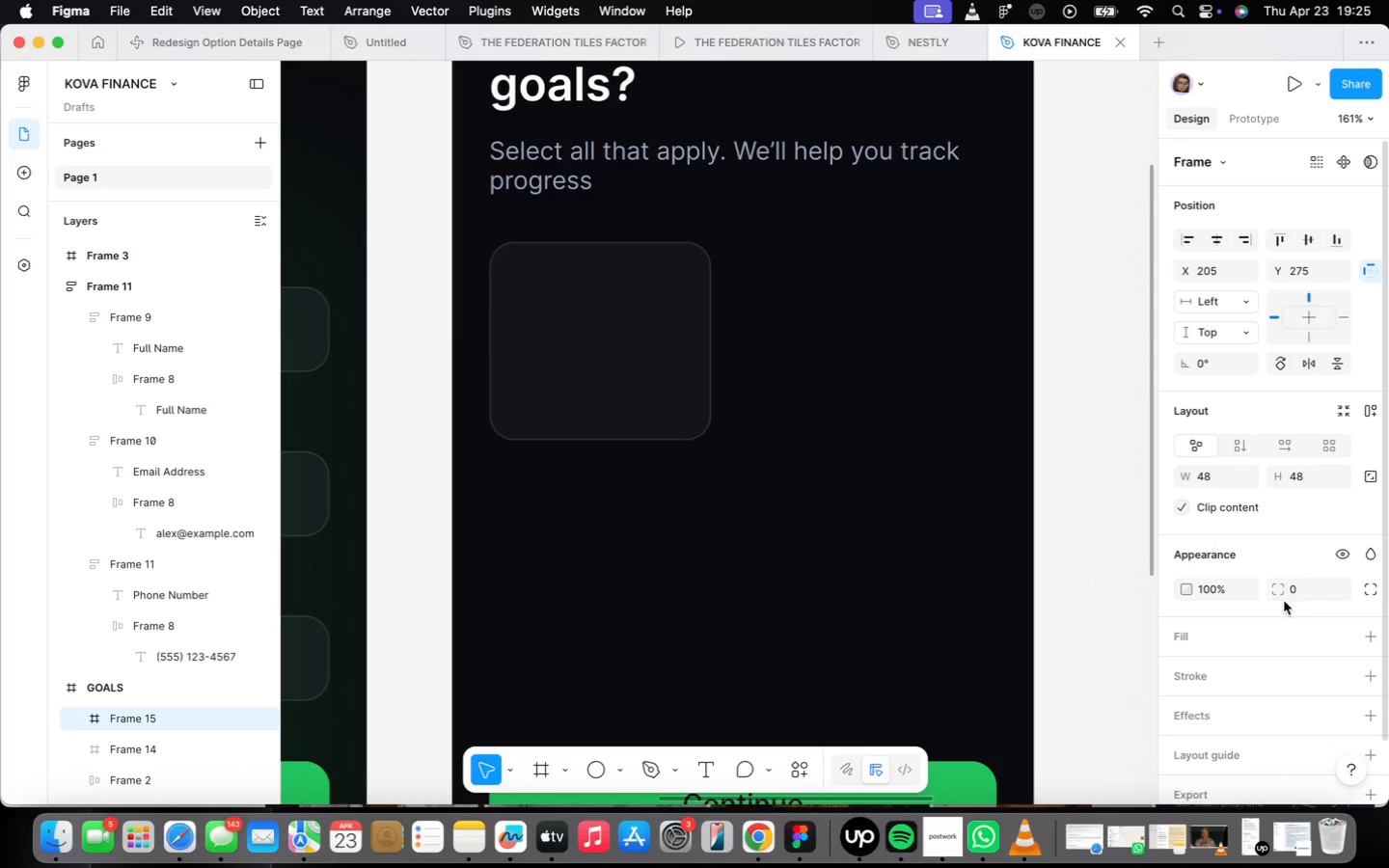 
left_click([1374, 637])
 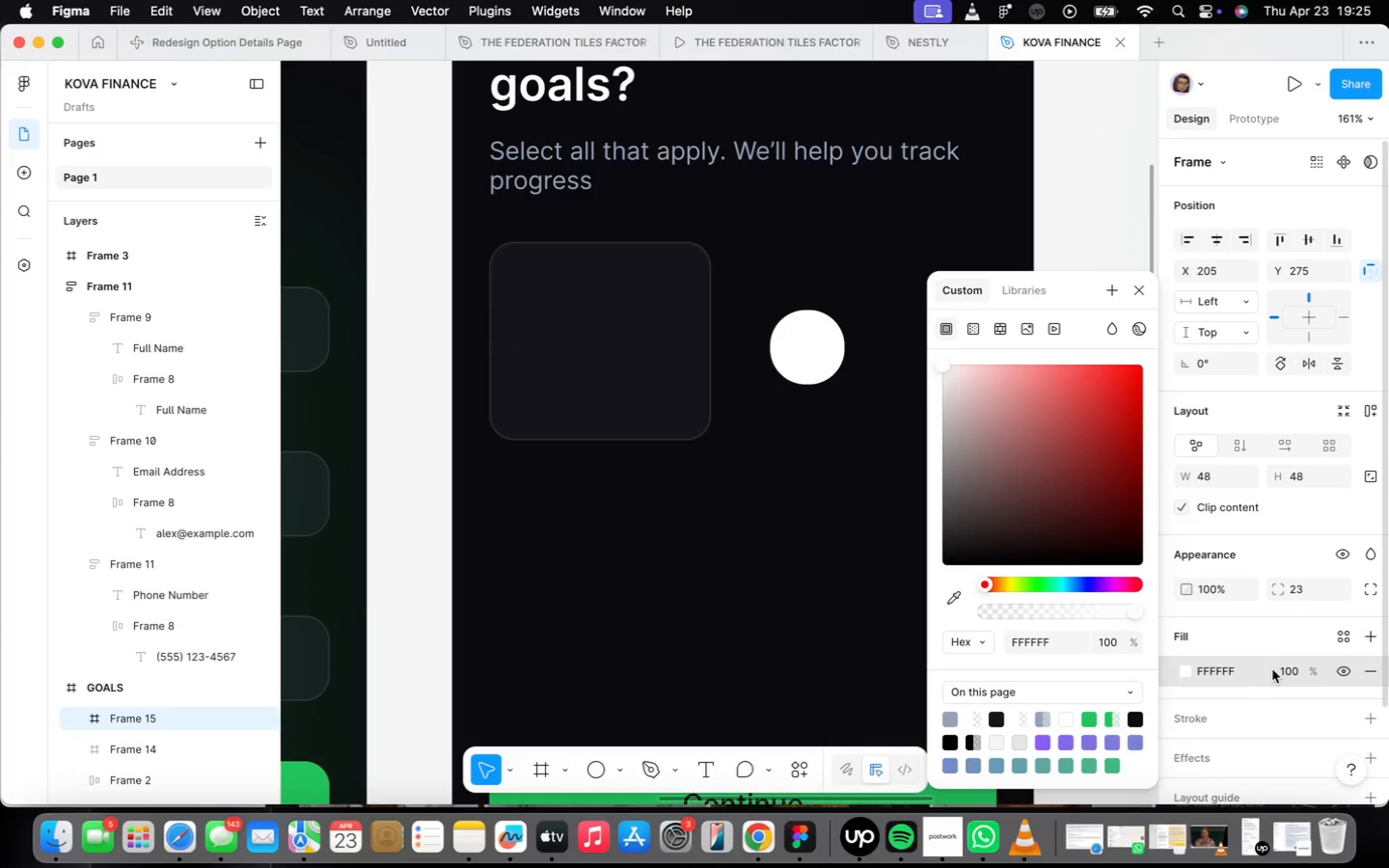 
left_click([1304, 665])
 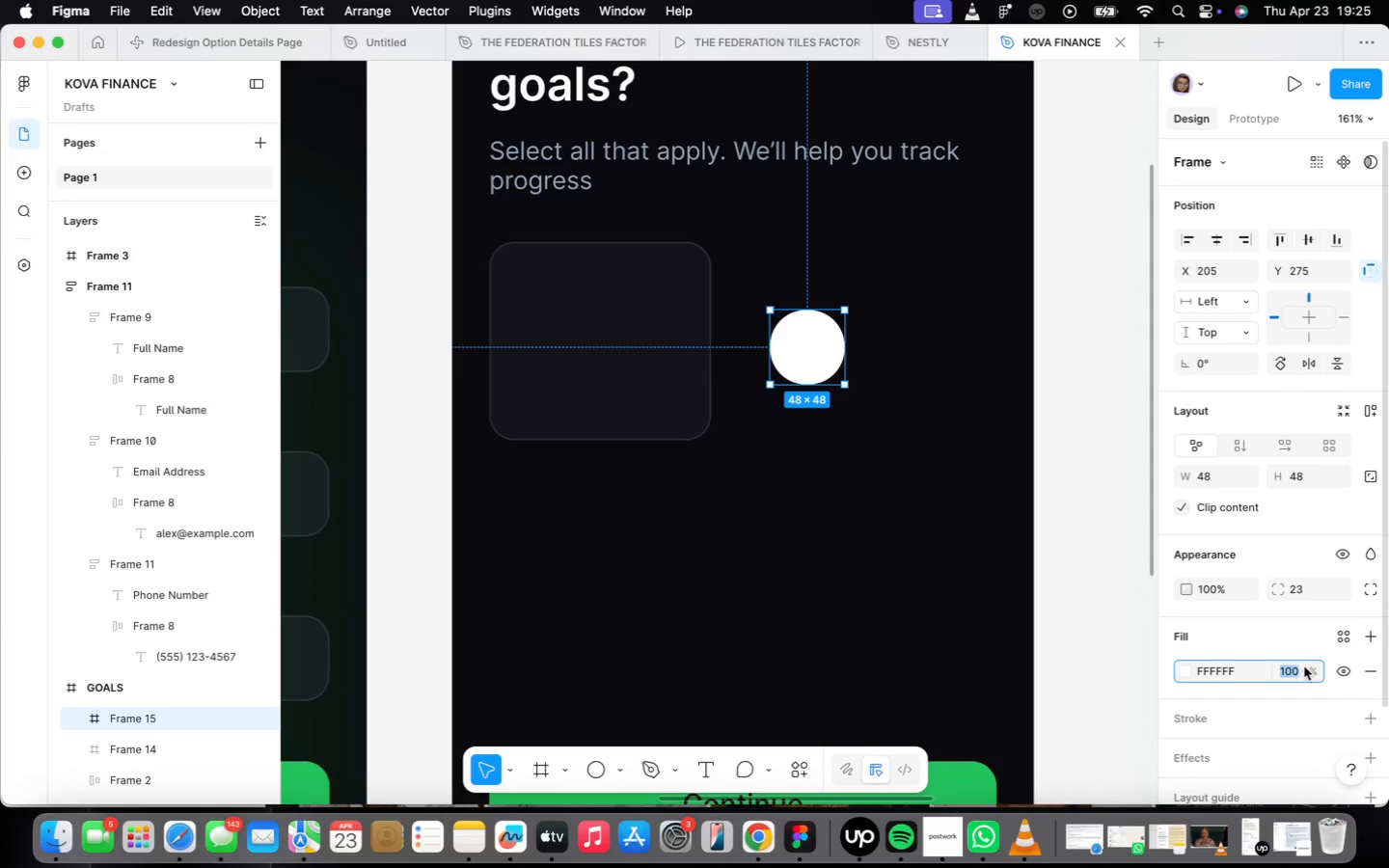 
key(5)
 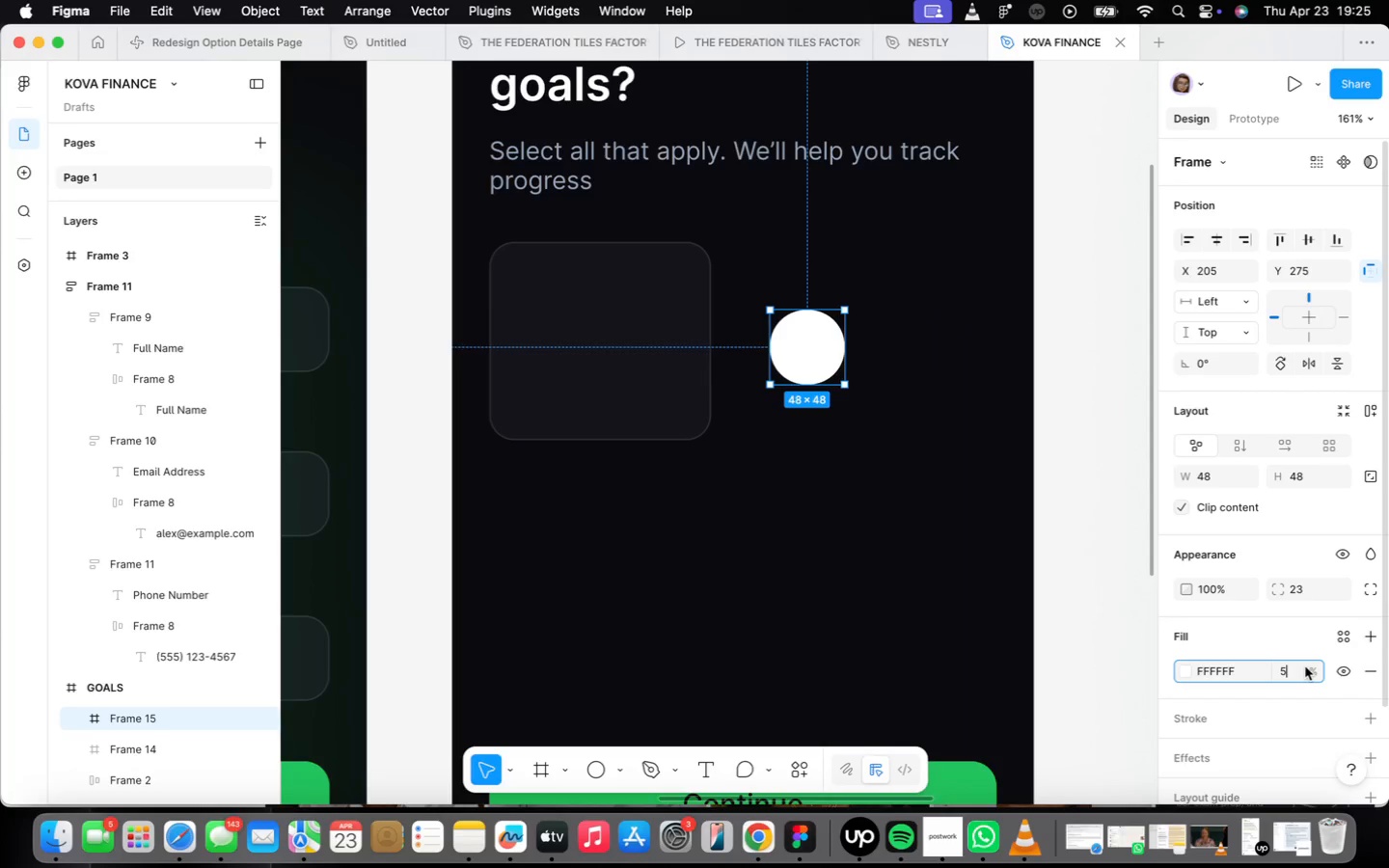 
key(Enter)
 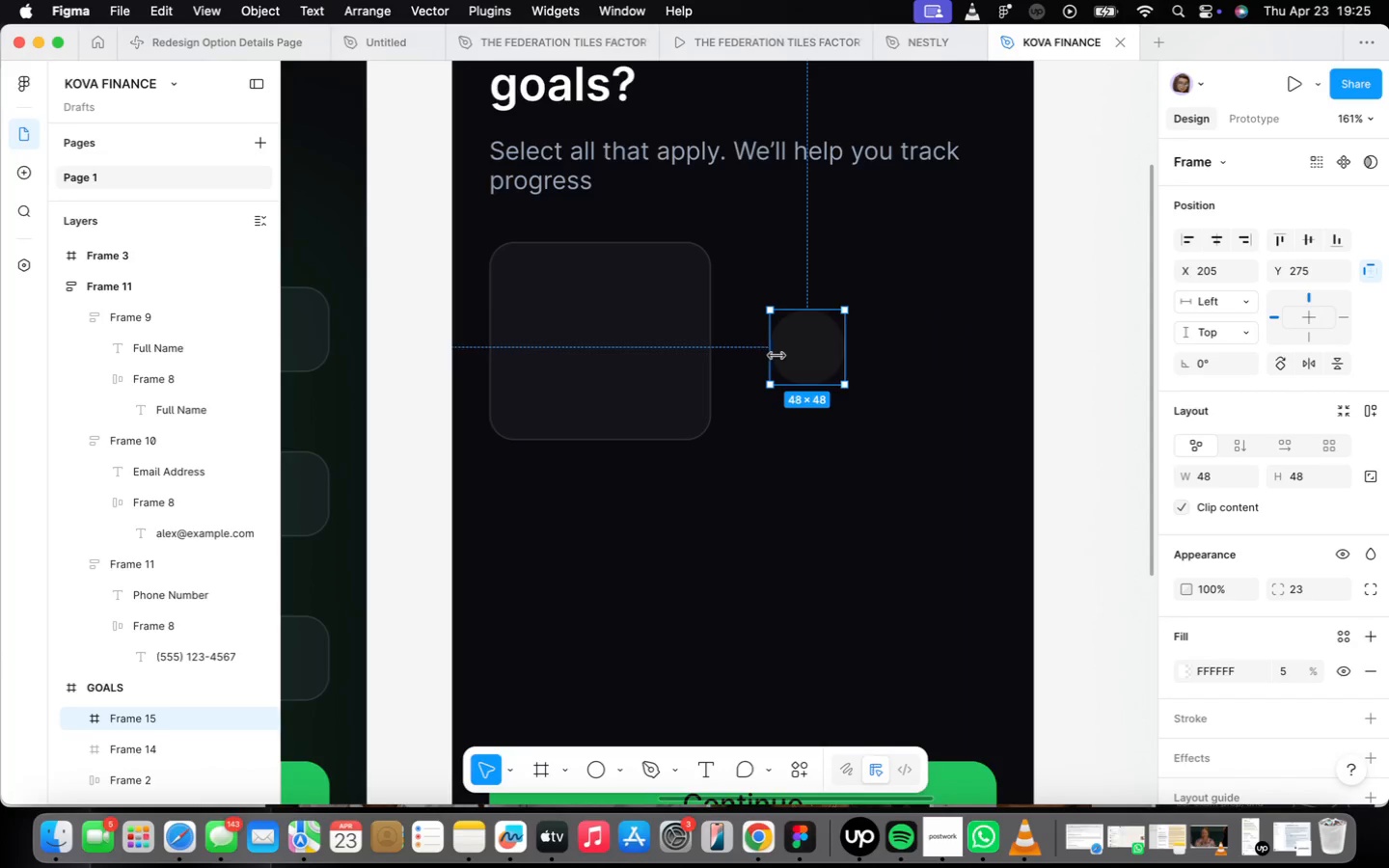 
left_click_drag(start_coordinate=[812, 356], to_coordinate=[603, 348])
 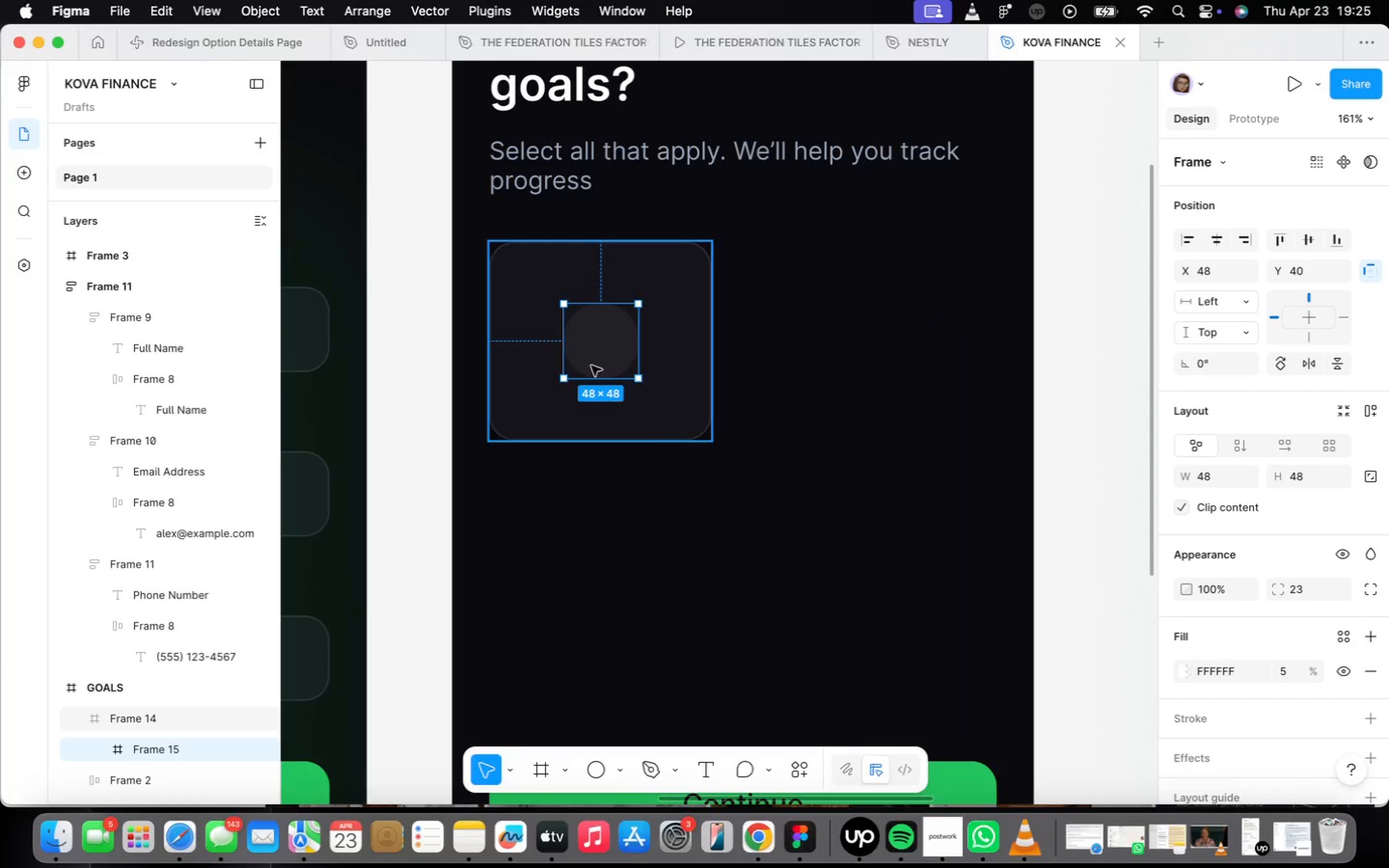 
scroll: coordinate [596, 394], scroll_direction: up, amount: 1.0
 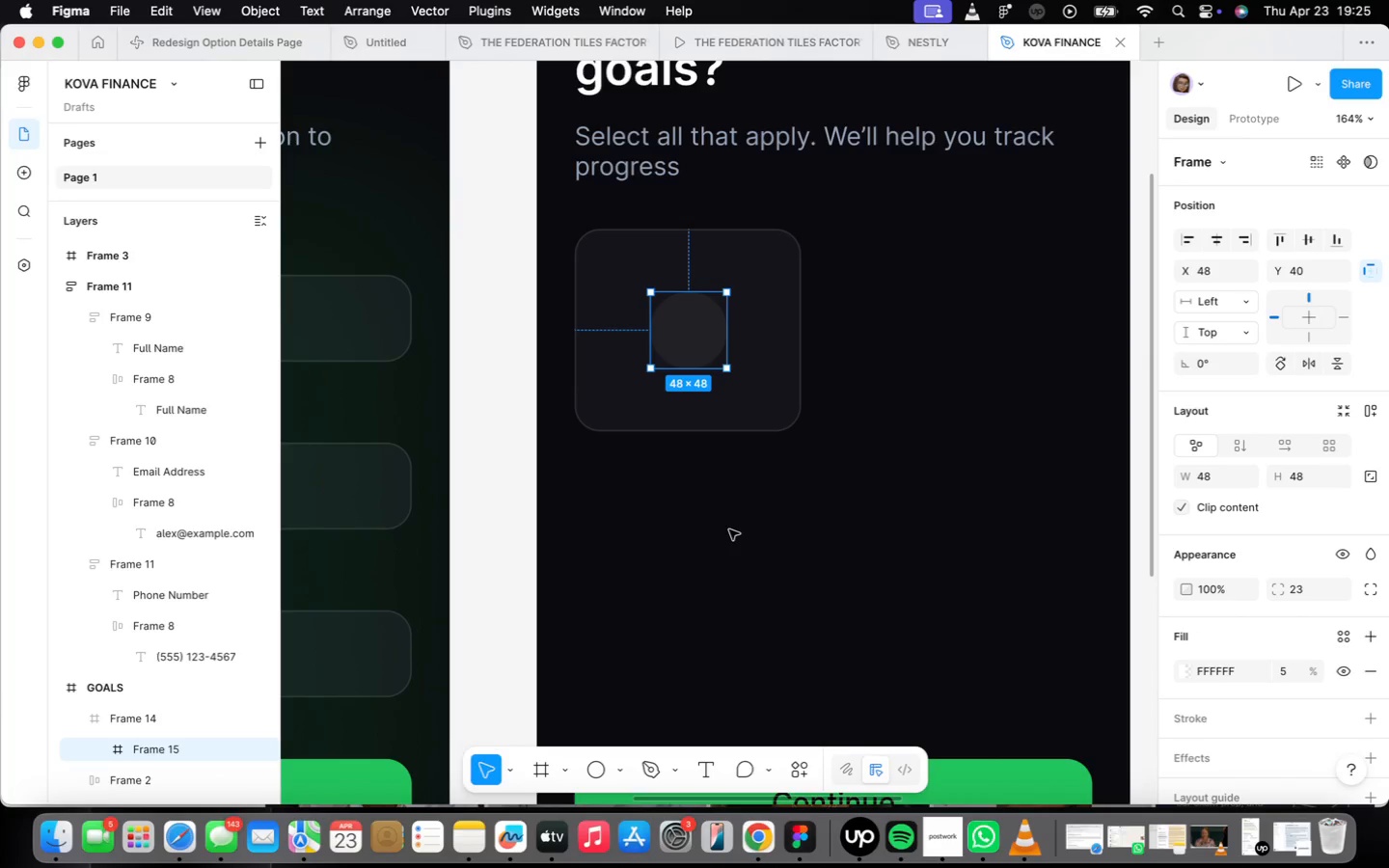 
wait(11.09)
 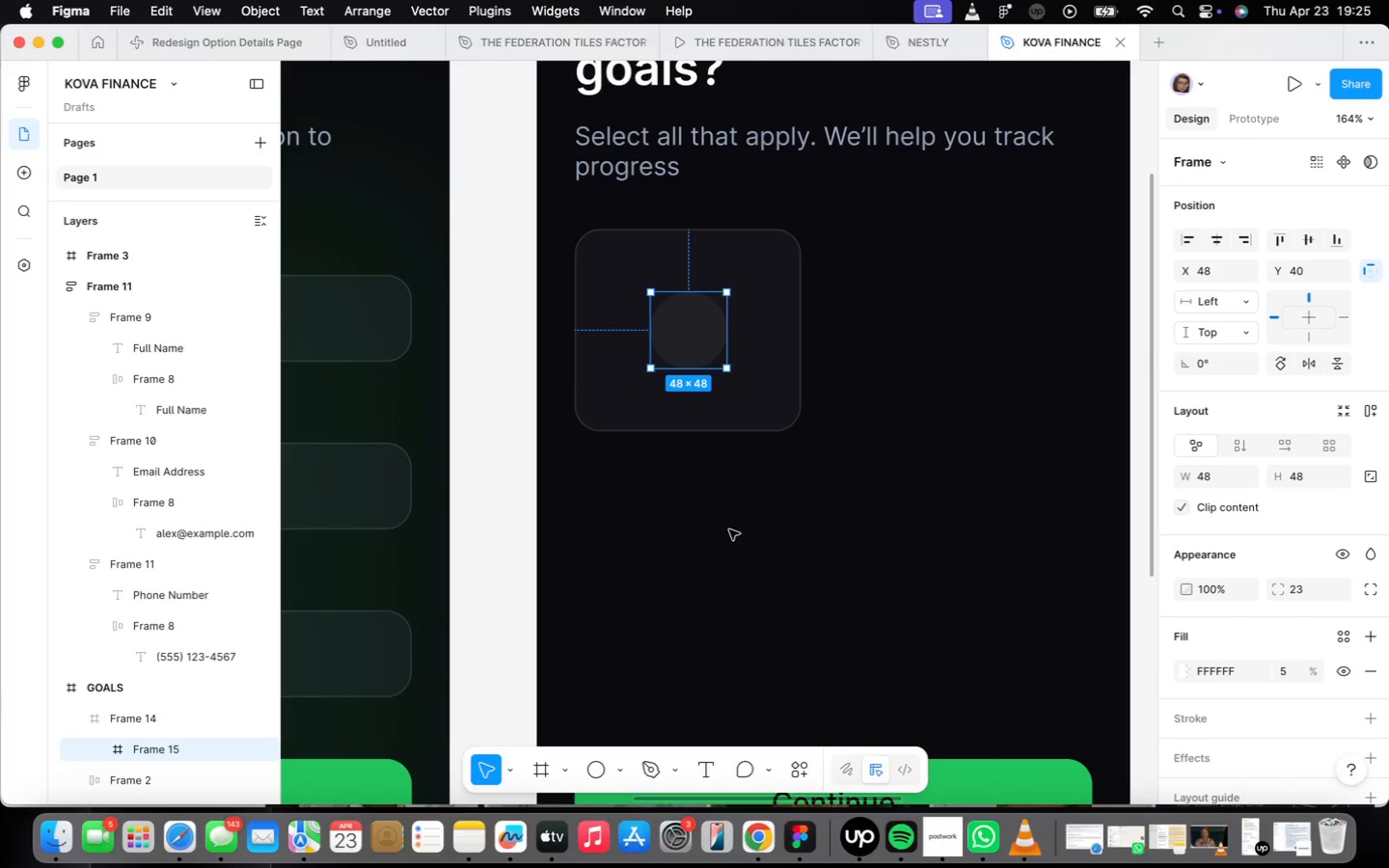 
key(T)
 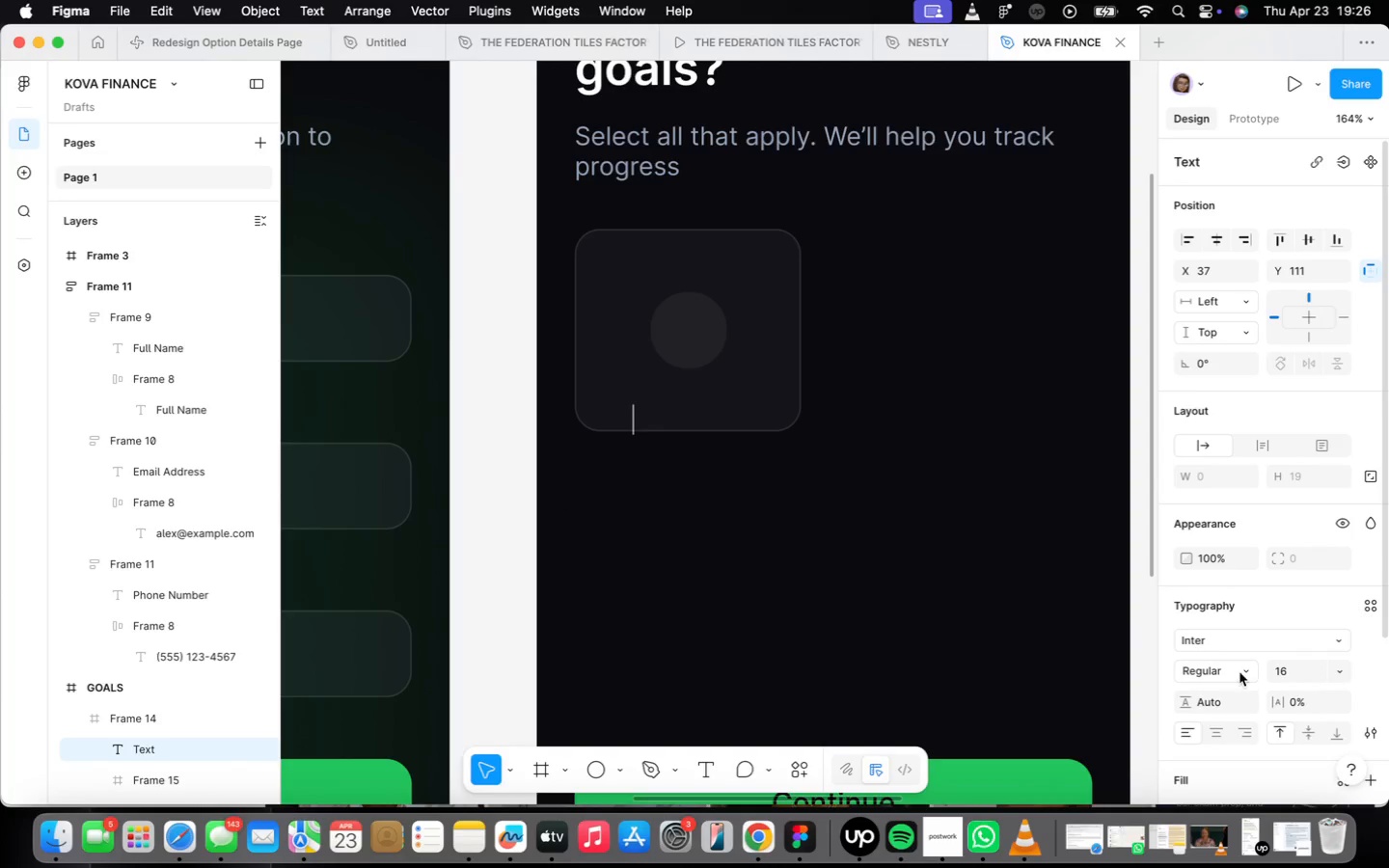 
left_click([1238, 692])
 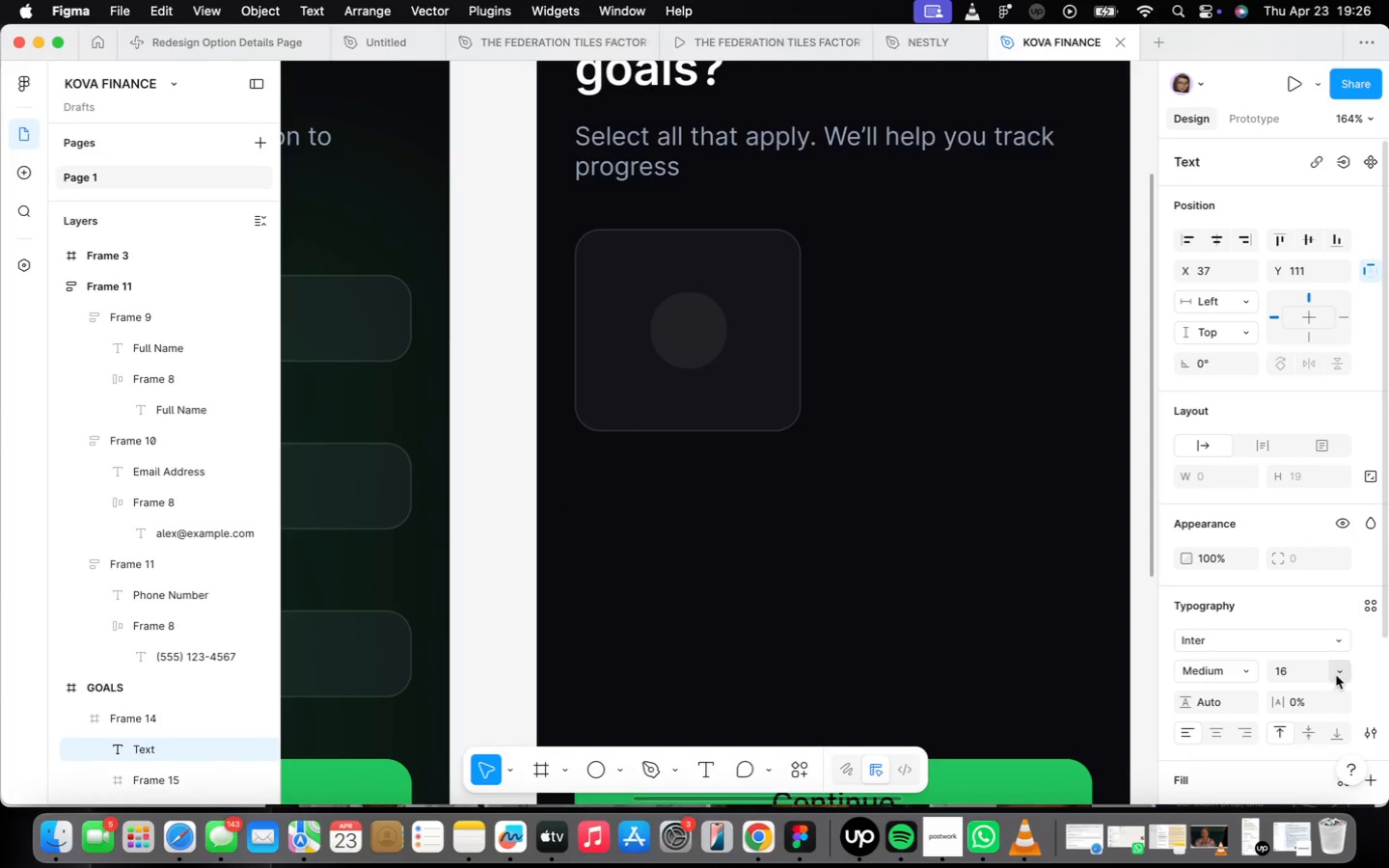 
left_click([1335, 671])
 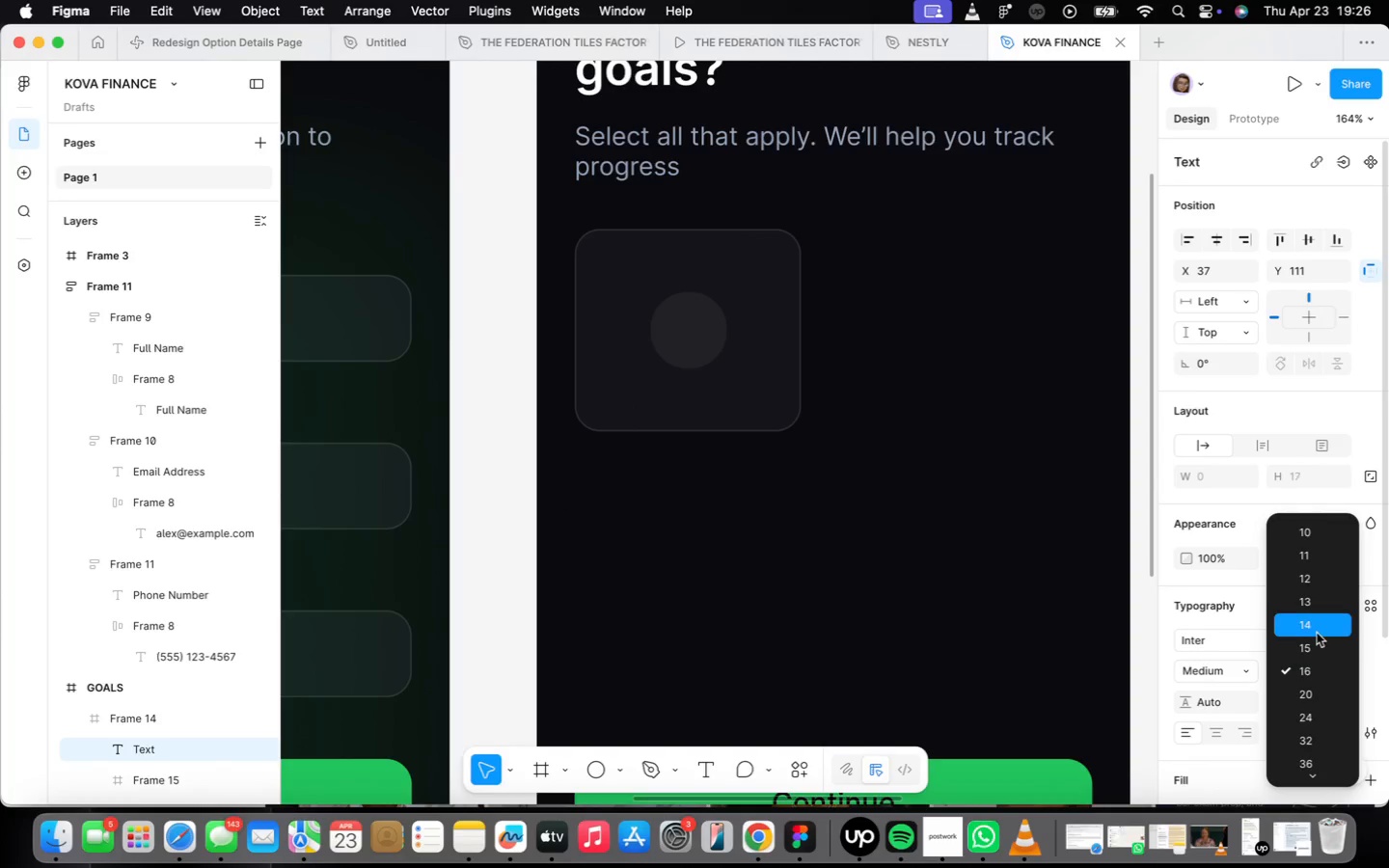 
left_click([1317, 633])
 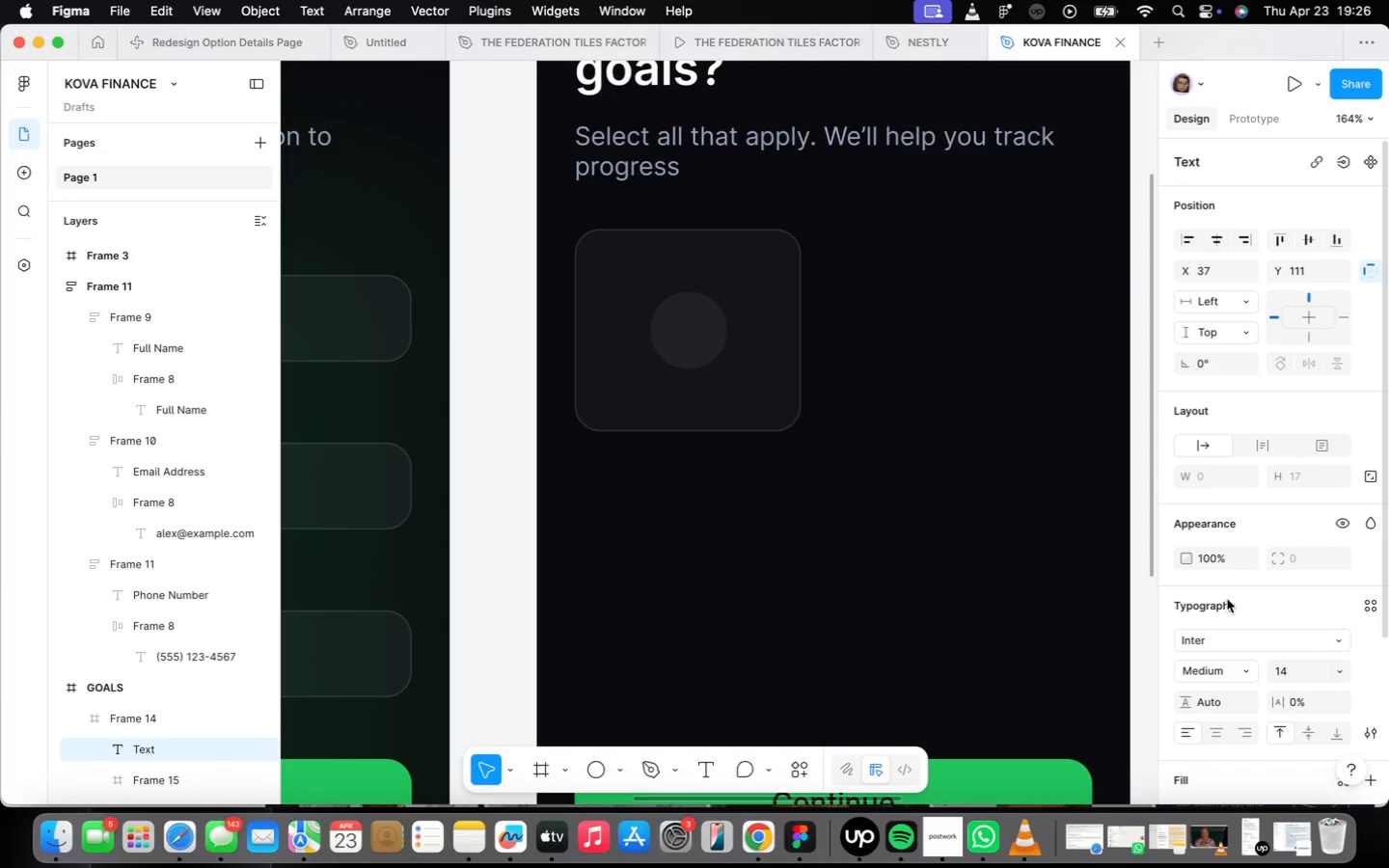 
type(Build Savings)
 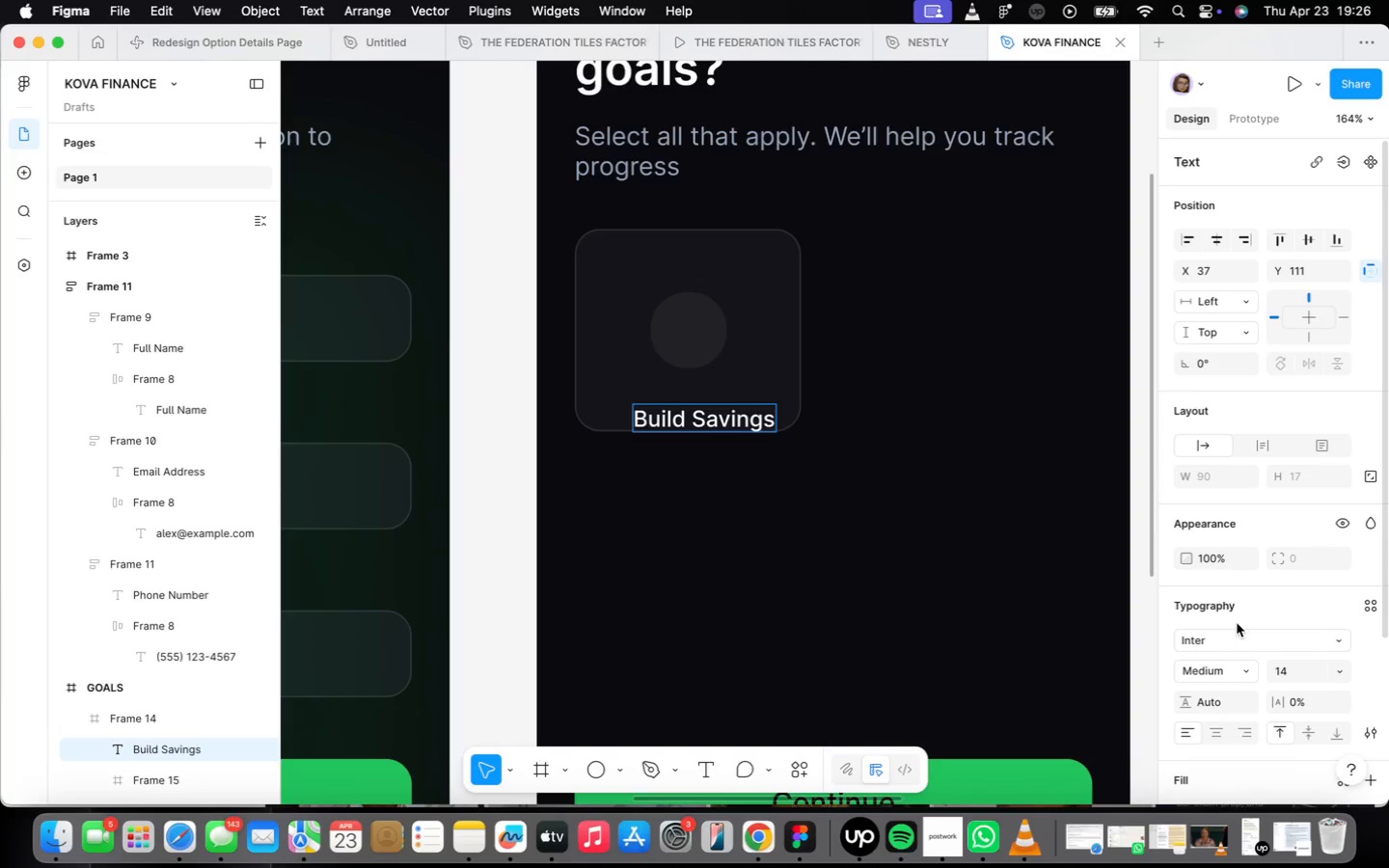 
left_click([1243, 629])
 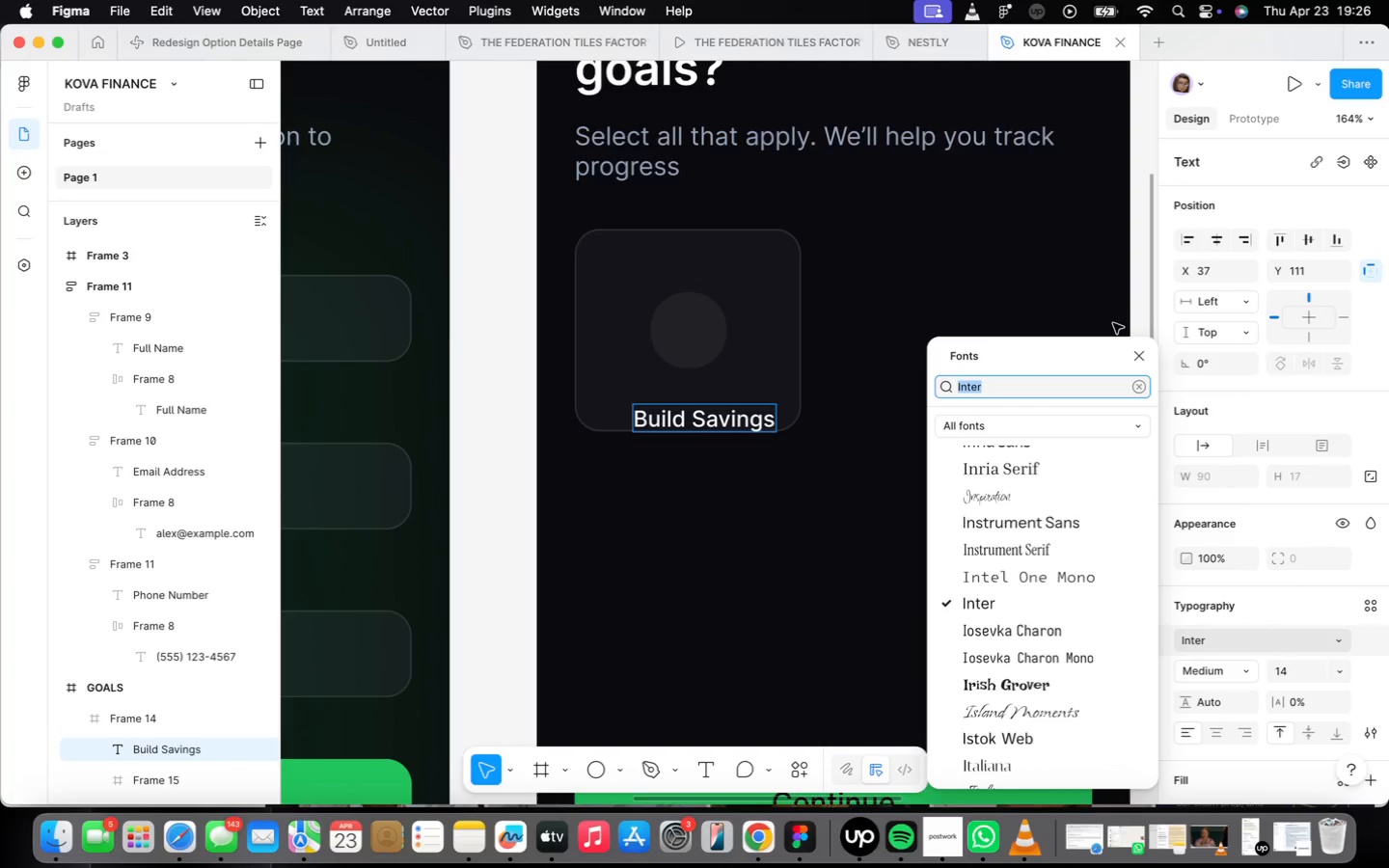 
left_click([1136, 354])
 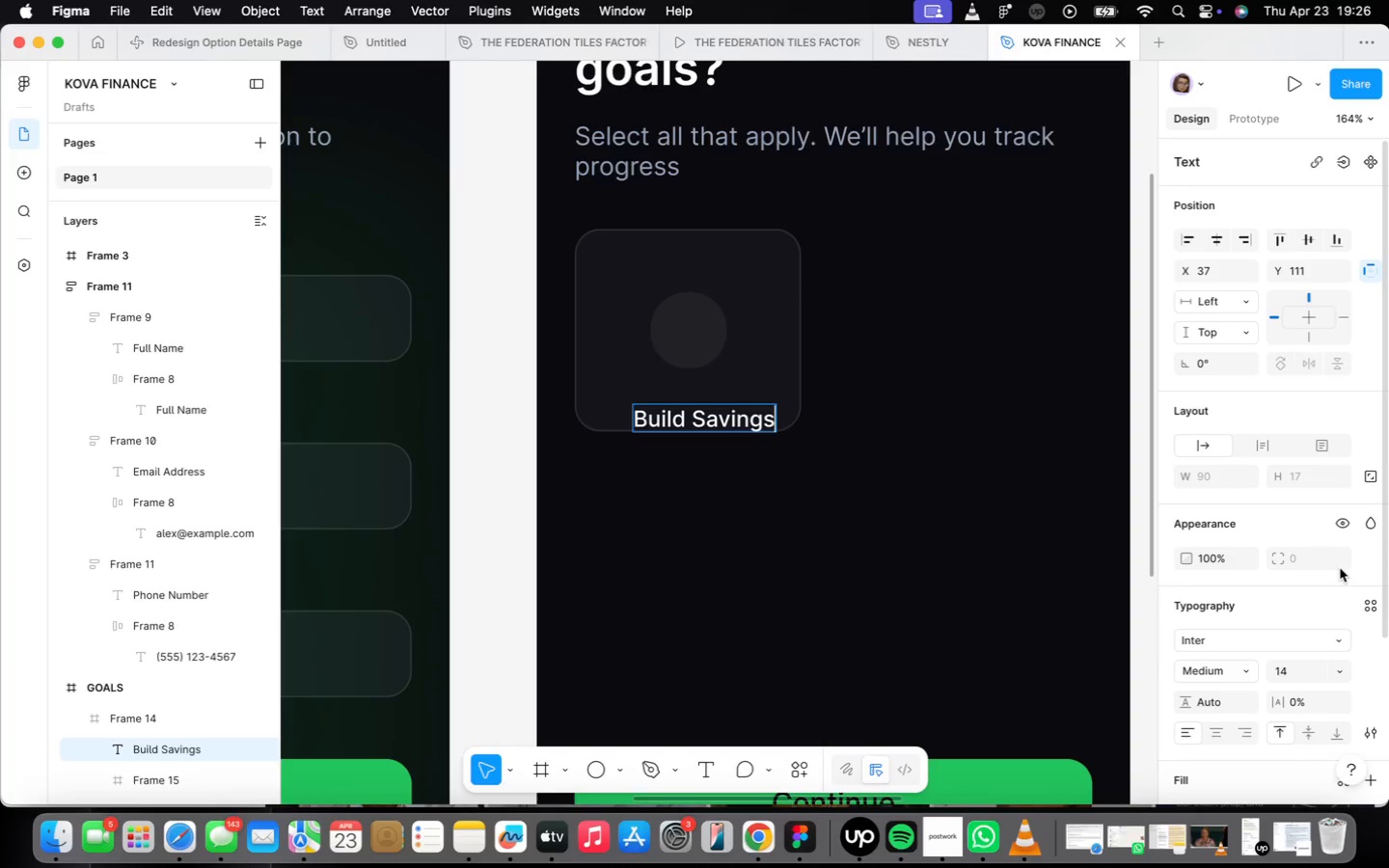 
scroll: coordinate [1322, 558], scroll_direction: down, amount: 13.0
 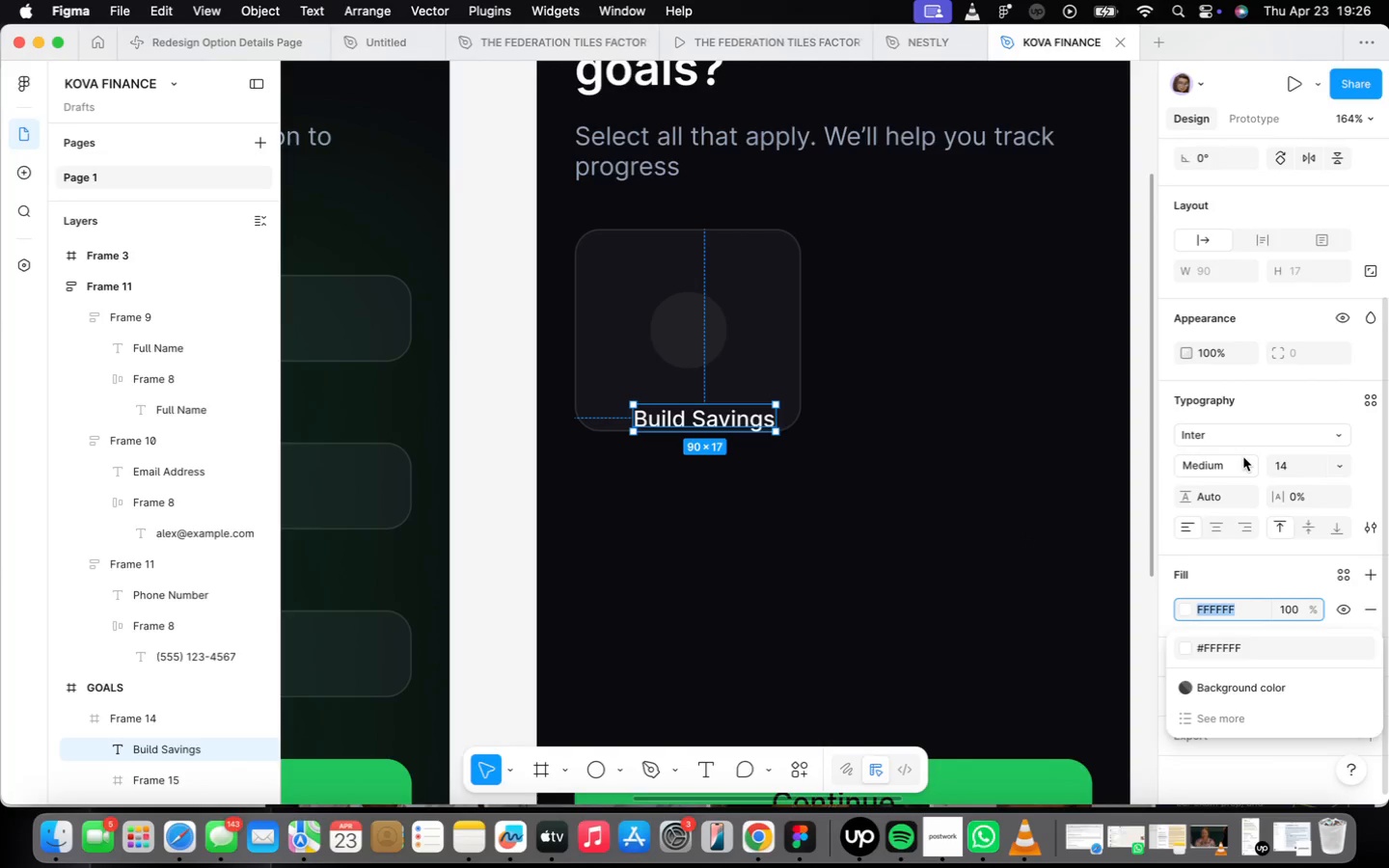 
type(94a3bb)
 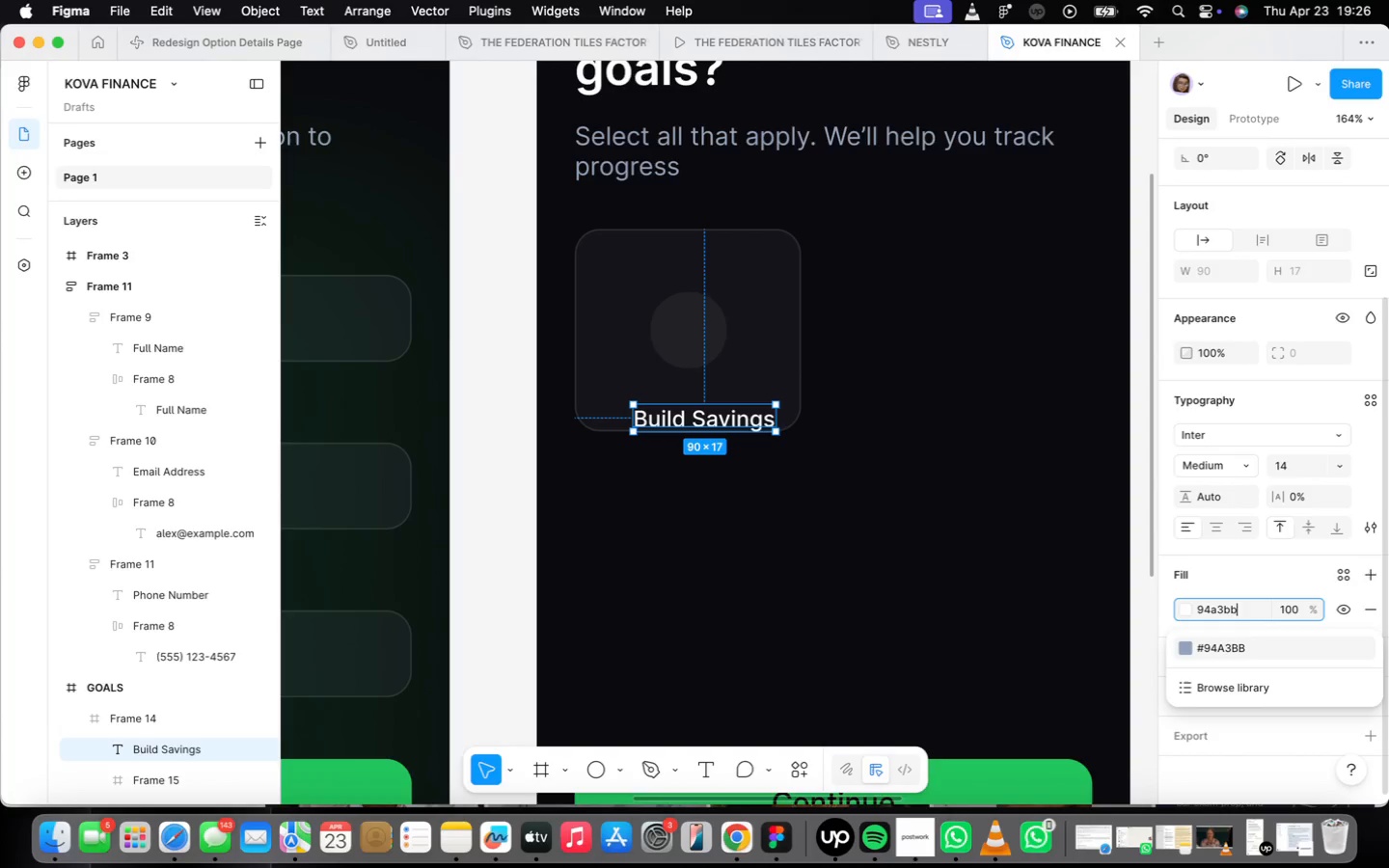 
wait(43.45)
 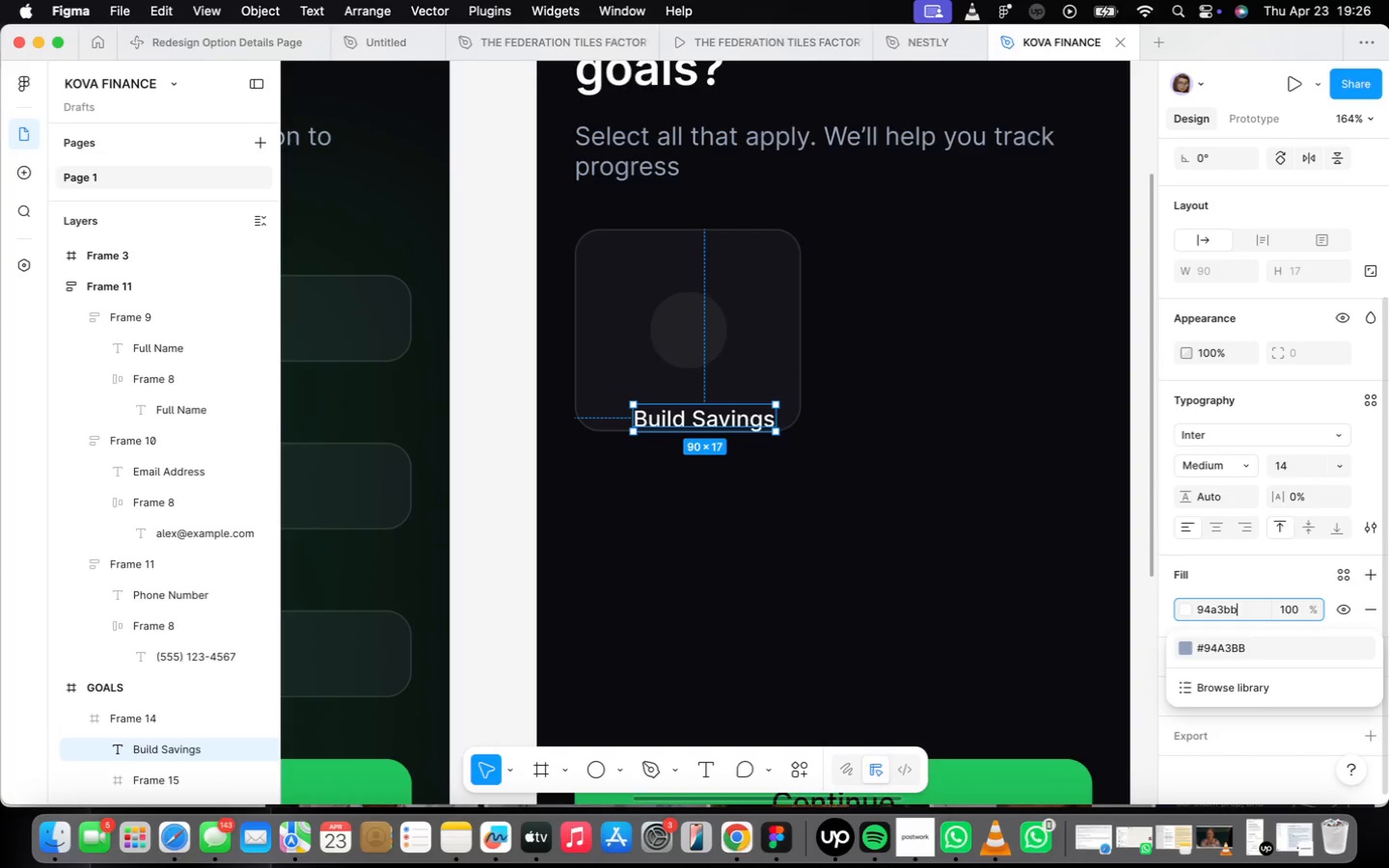 
left_click([706, 348])
 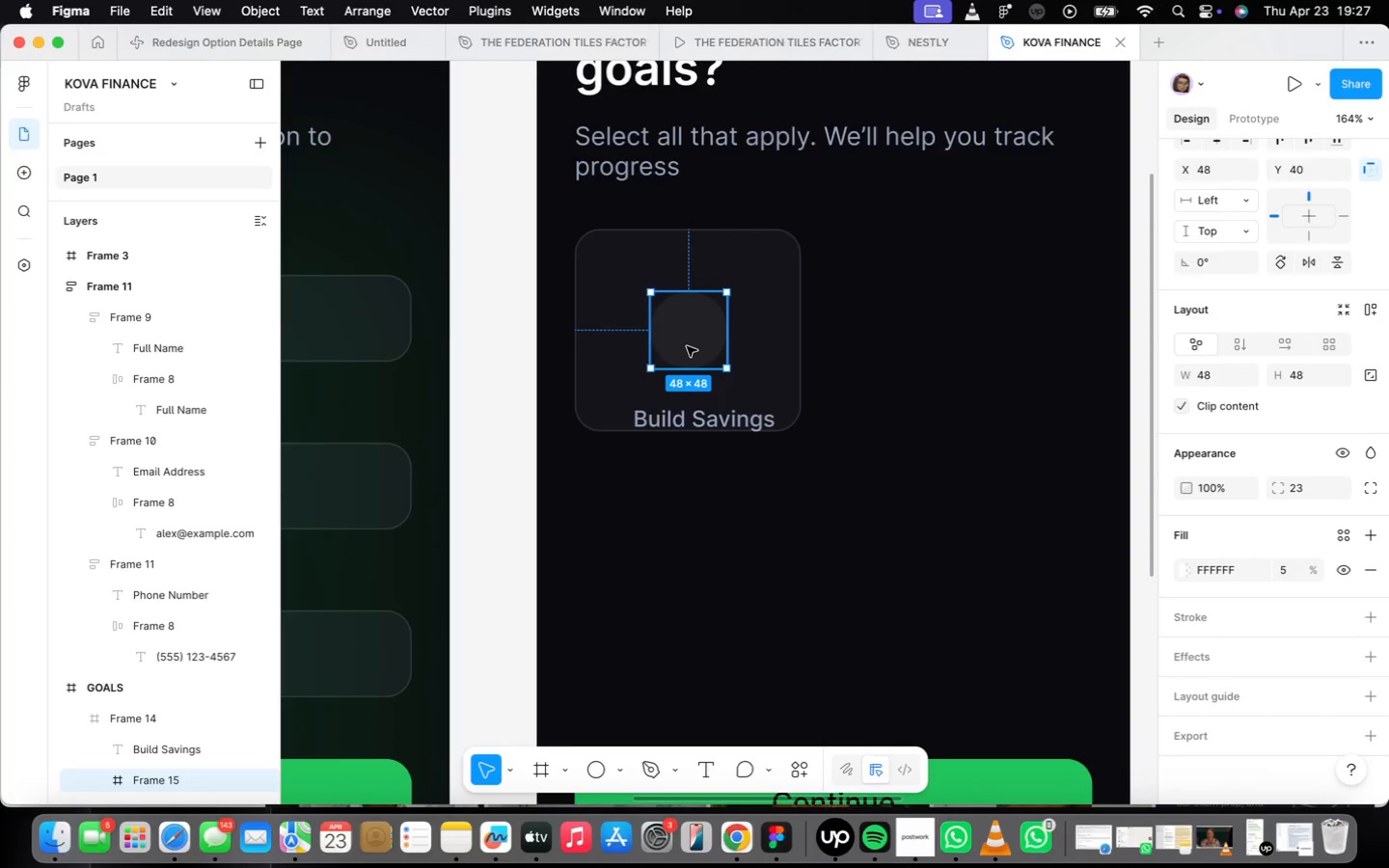 
left_click_drag(start_coordinate=[688, 346], to_coordinate=[692, 327])
 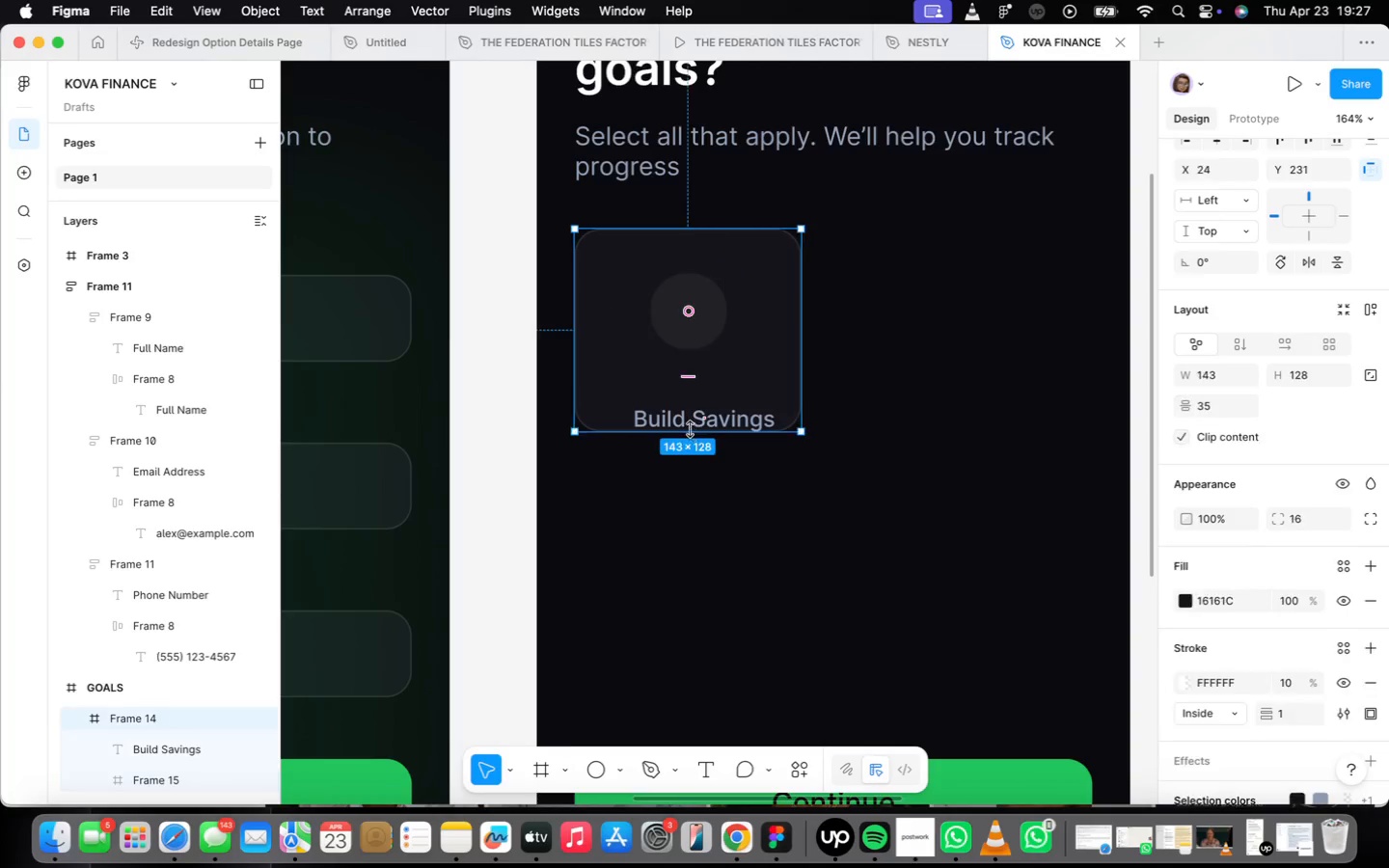 
double_click([693, 424])
 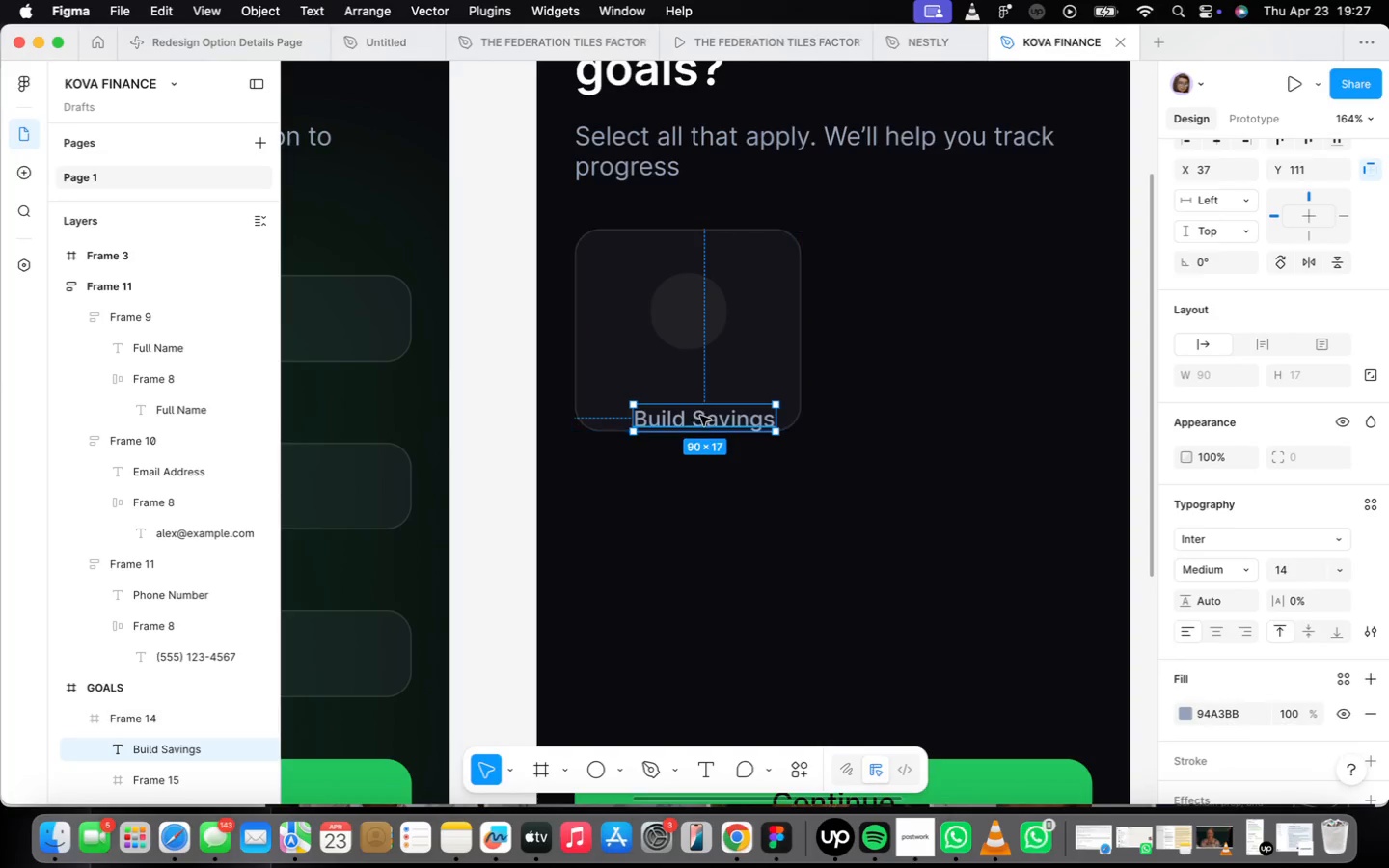 
left_click_drag(start_coordinate=[701, 420], to_coordinate=[691, 388])
 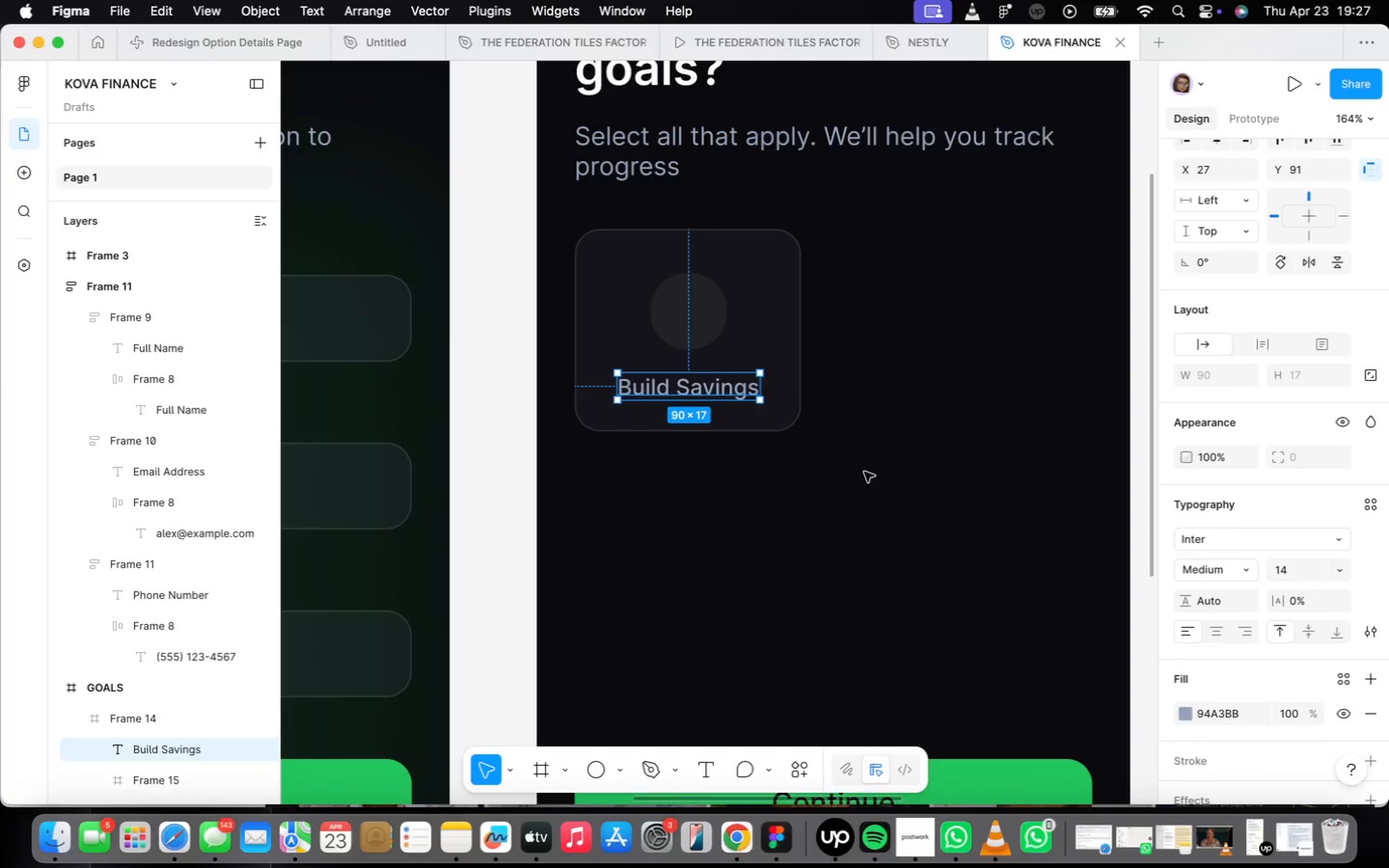 
left_click([865, 472])
 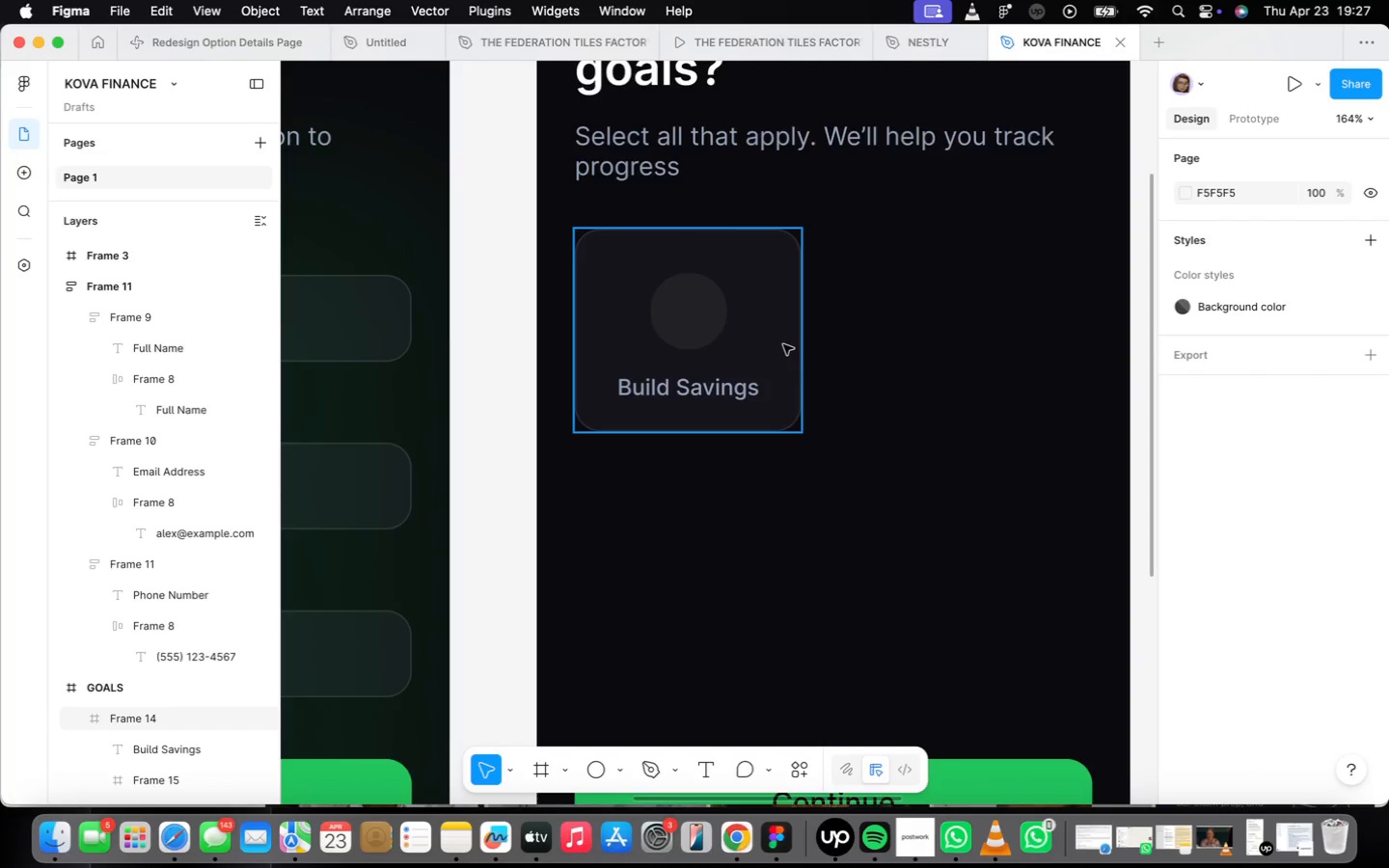 
wait(12.4)
 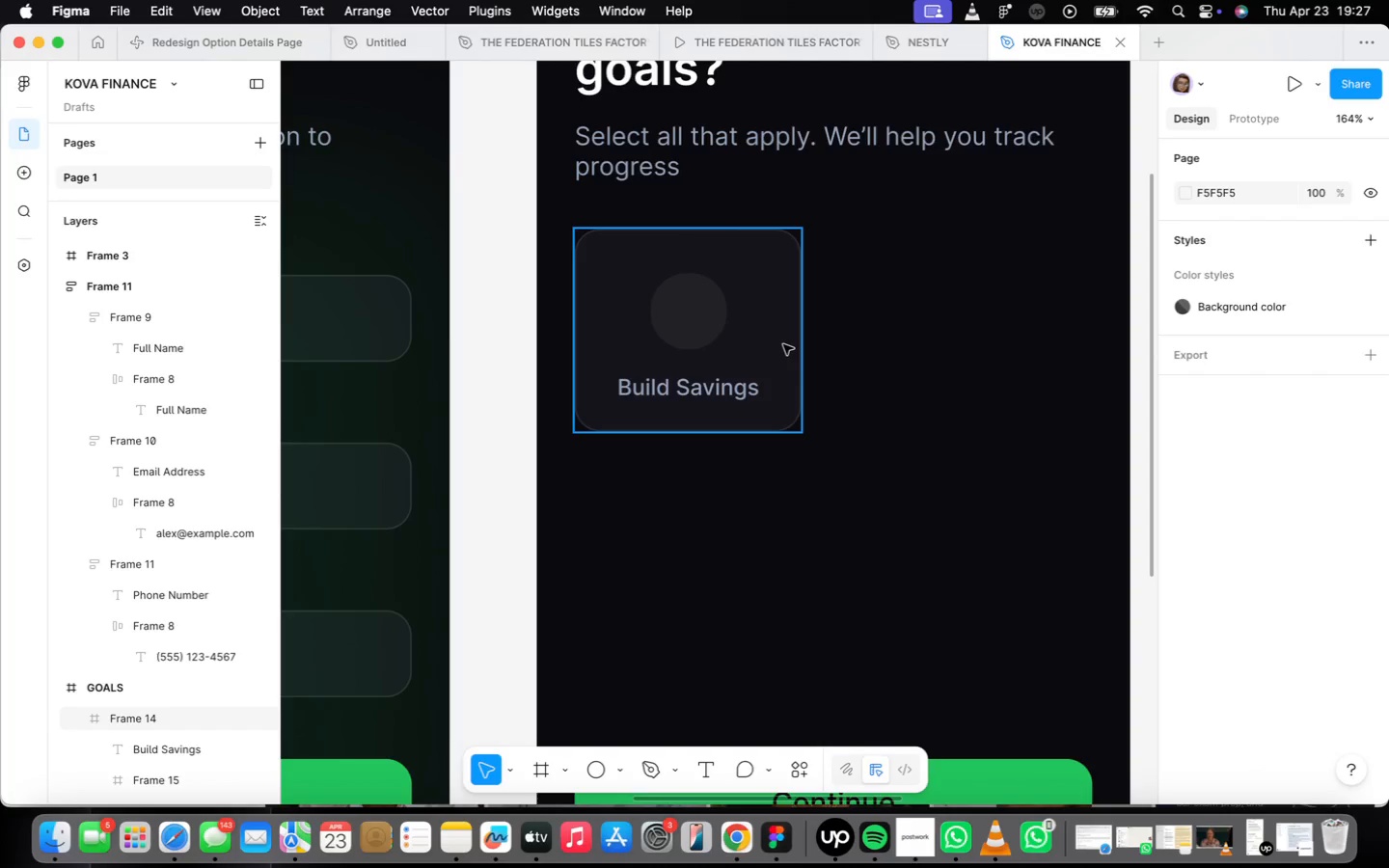 
left_click([901, 335])
 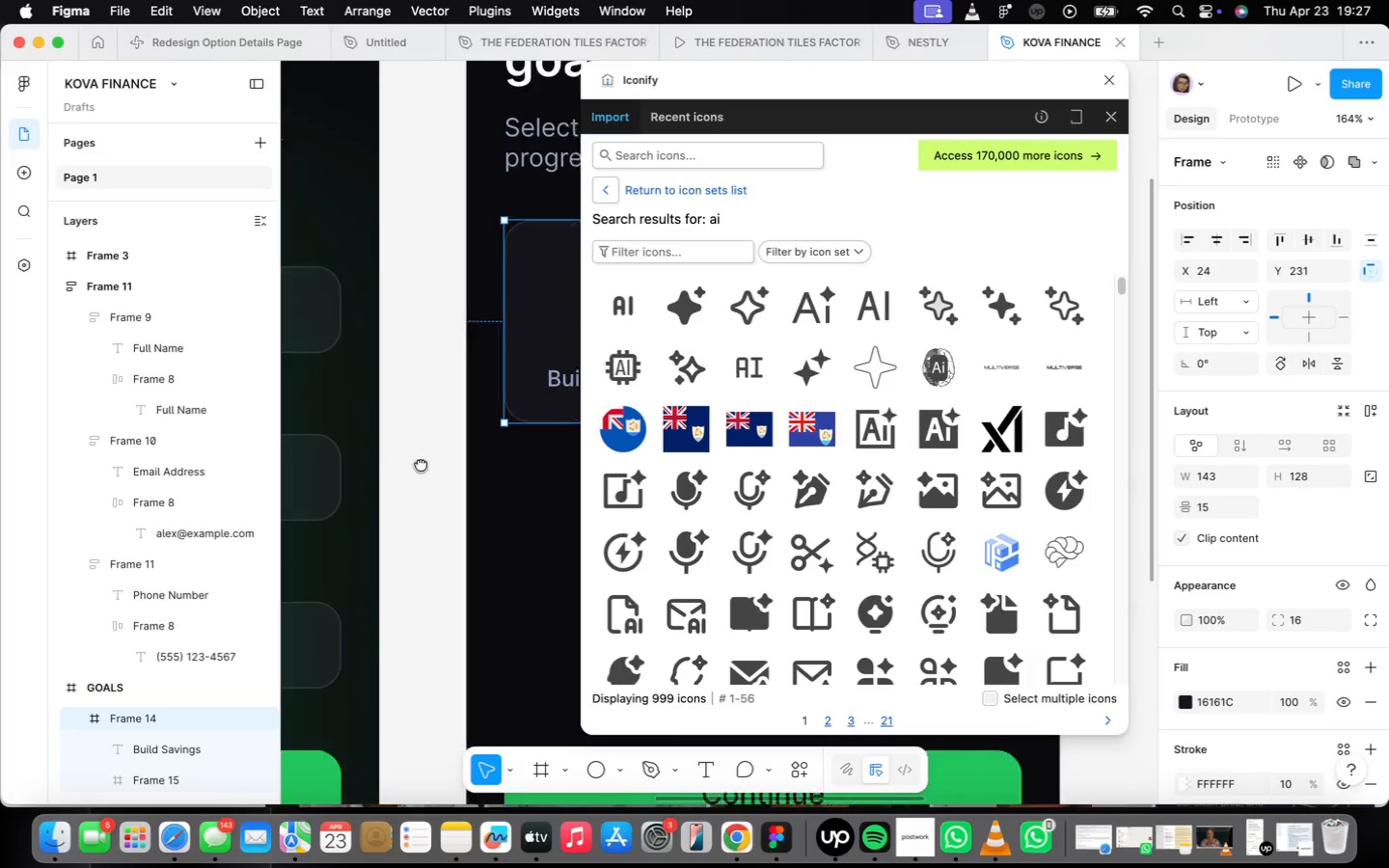 
wait(6.15)
 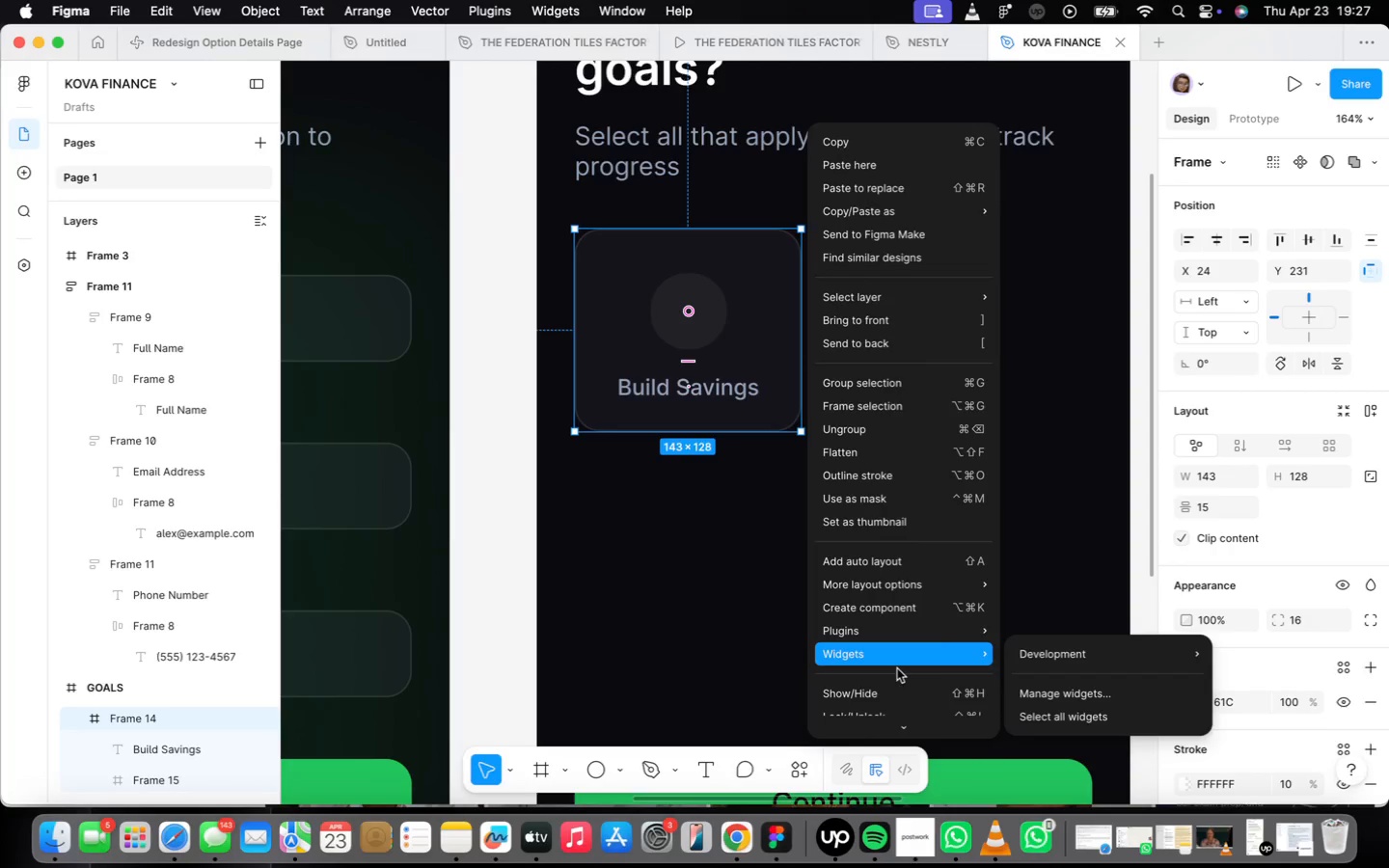 
left_click([683, 157])
 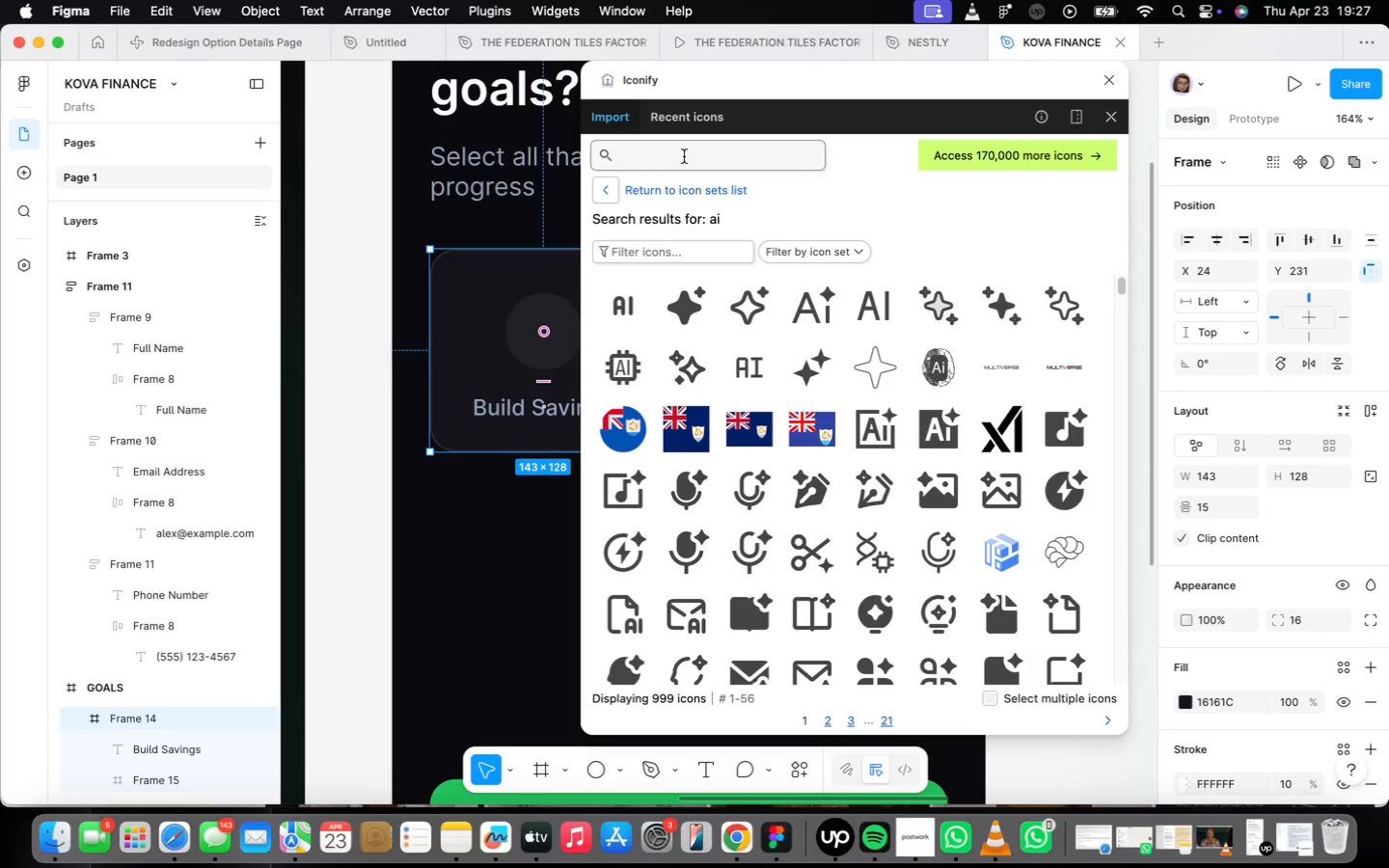 
type(analytics)
 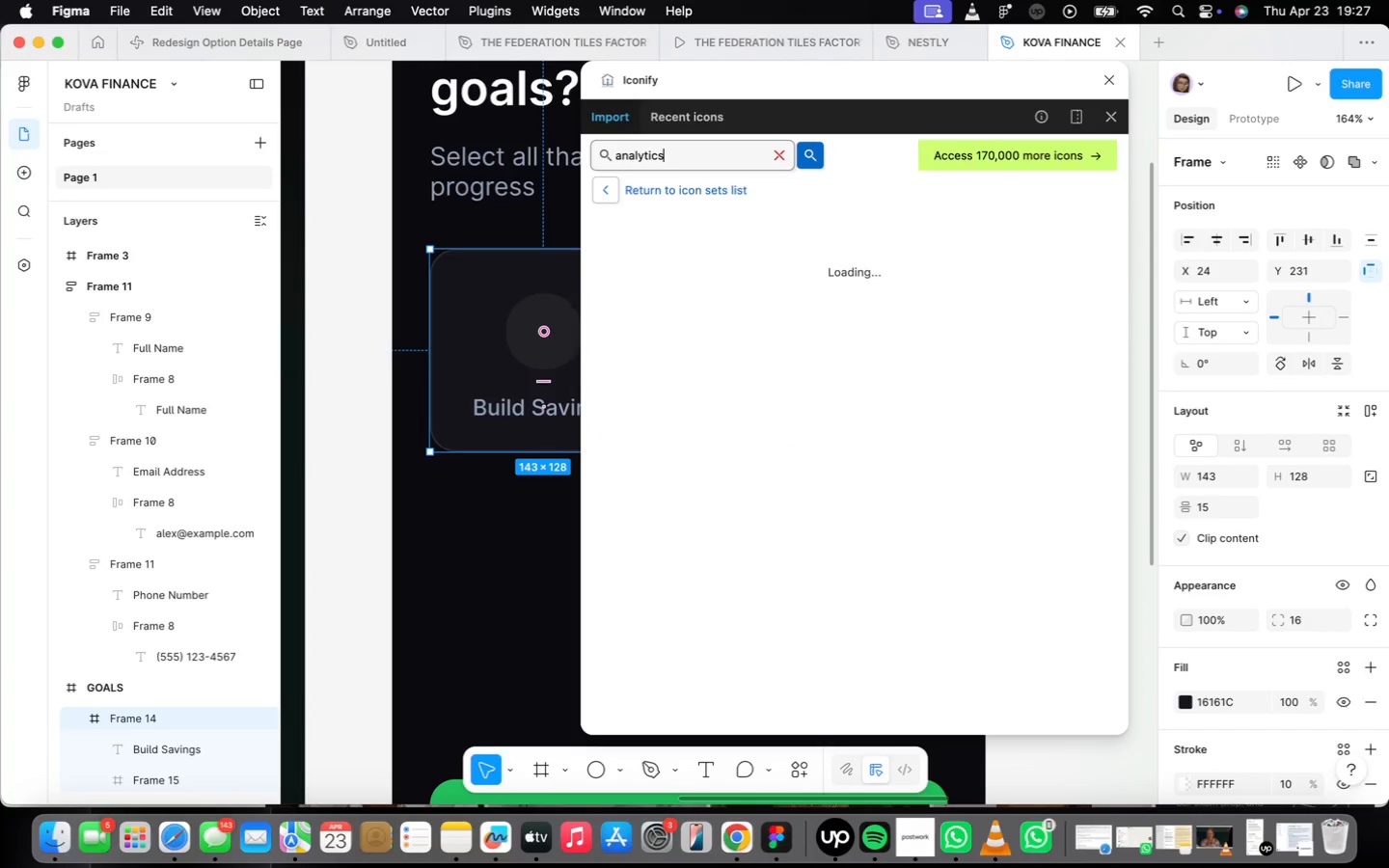 
key(Enter)
 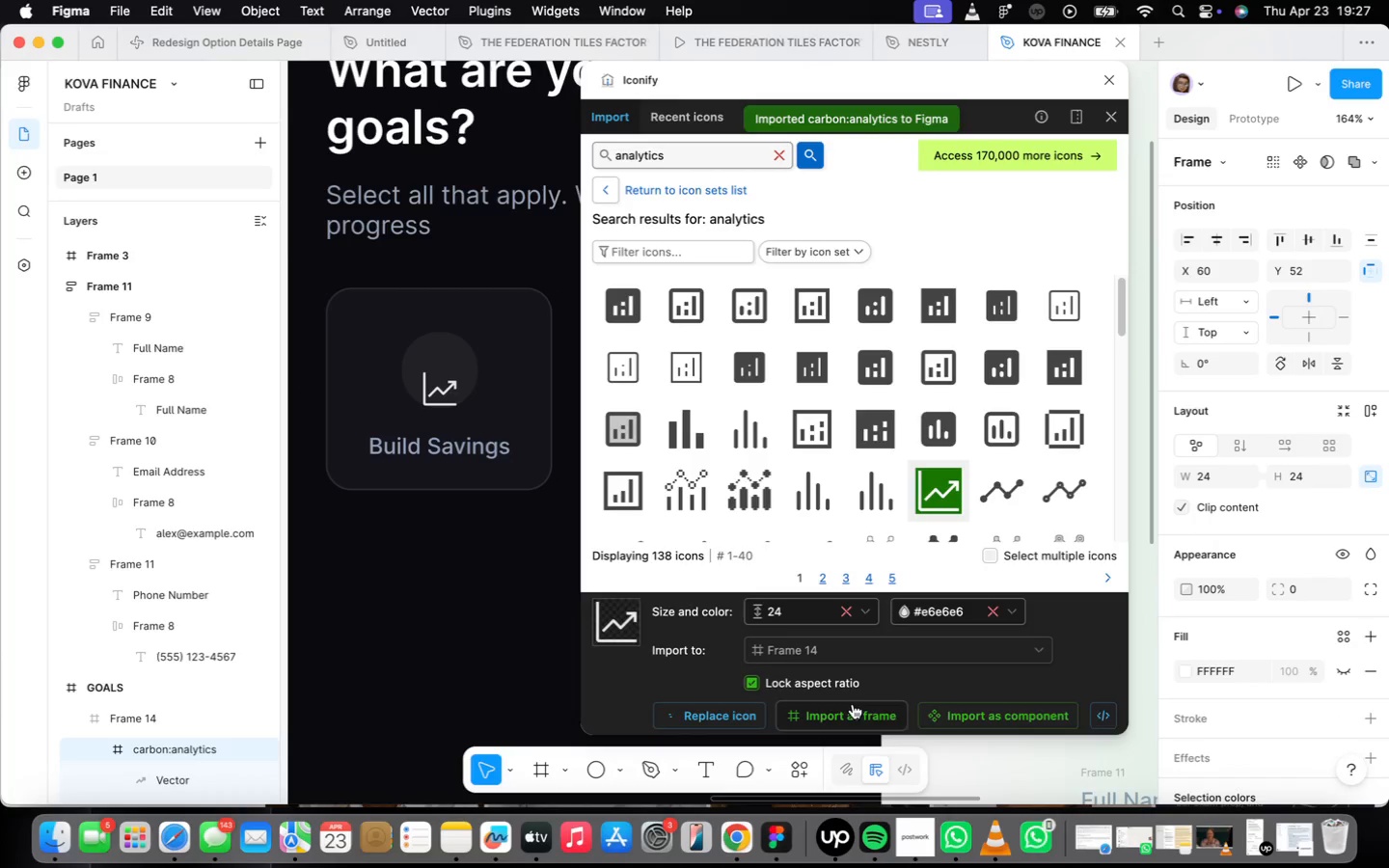 
wait(5.16)
 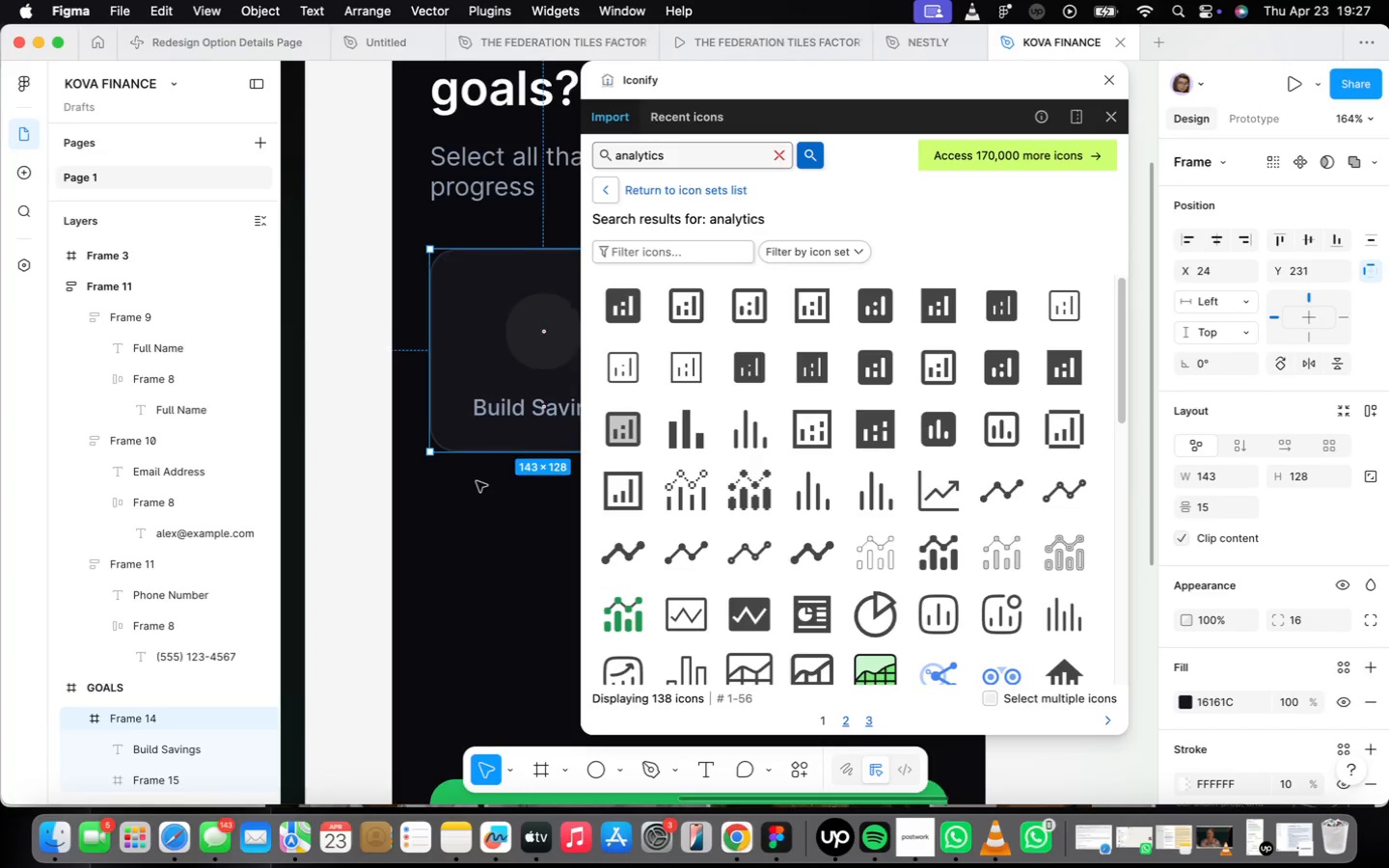 
left_click([1103, 82])
 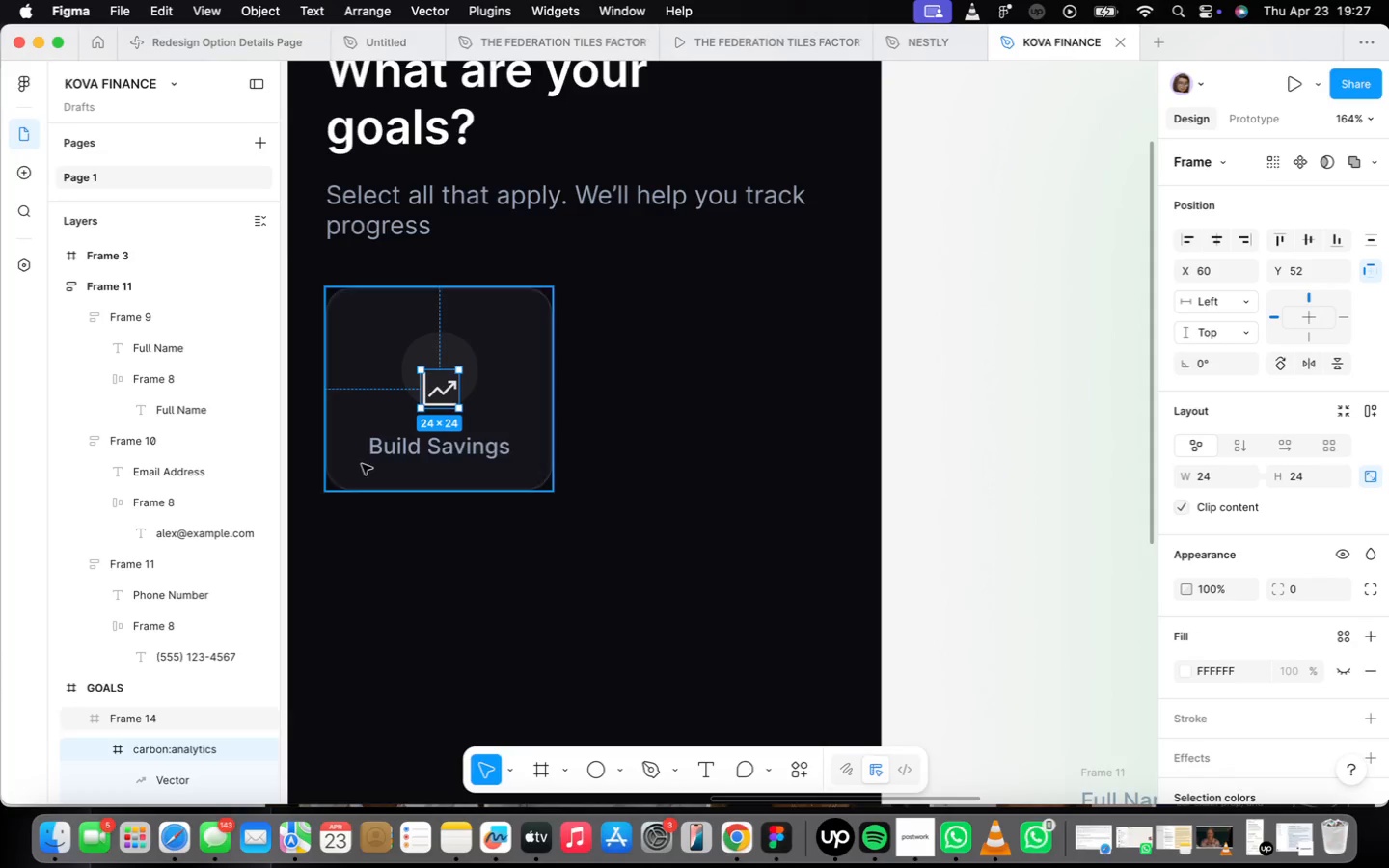 
scroll: coordinate [424, 383], scroll_direction: up, amount: 7.0
 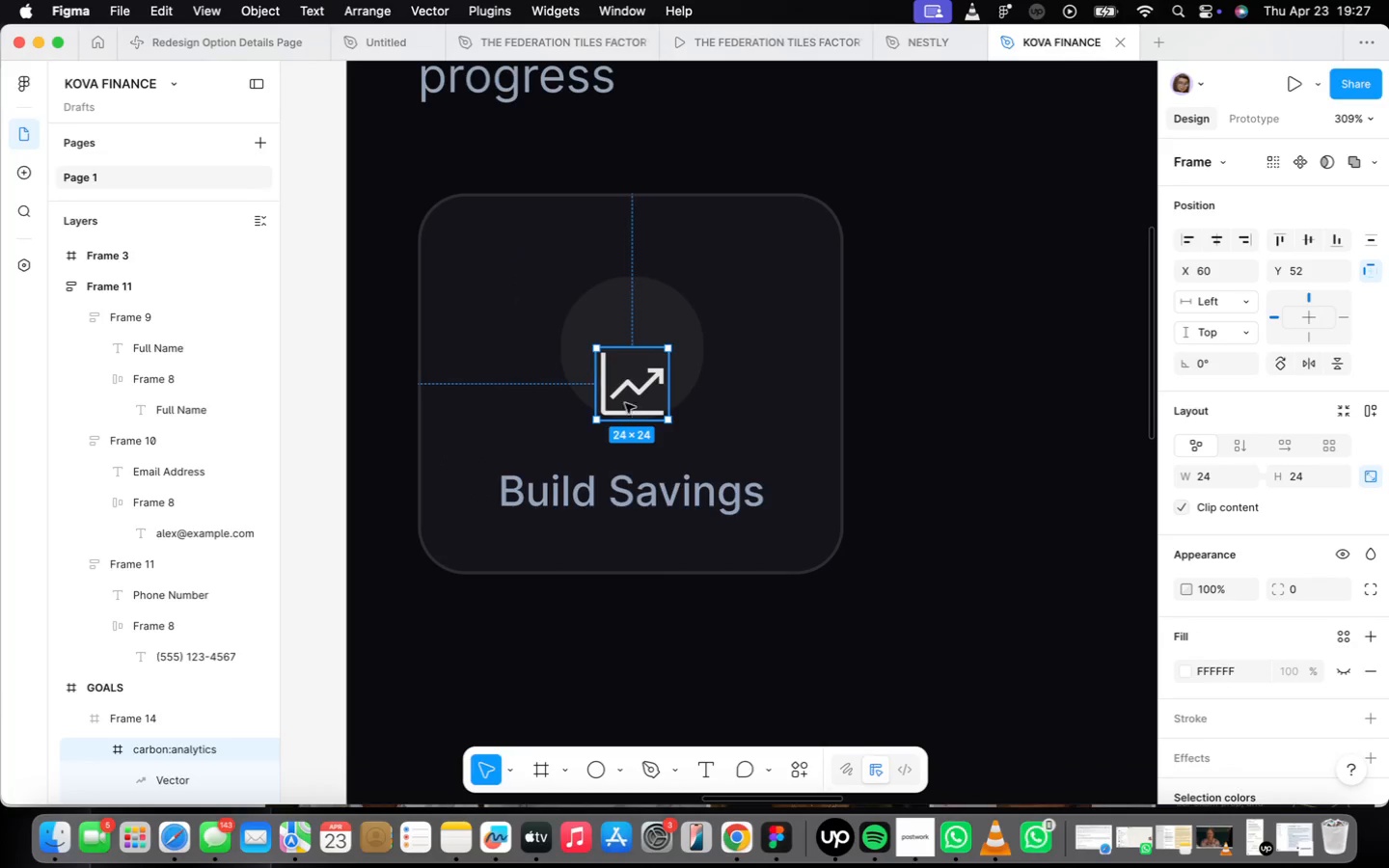 
left_click_drag(start_coordinate=[618, 393], to_coordinate=[905, 436])
 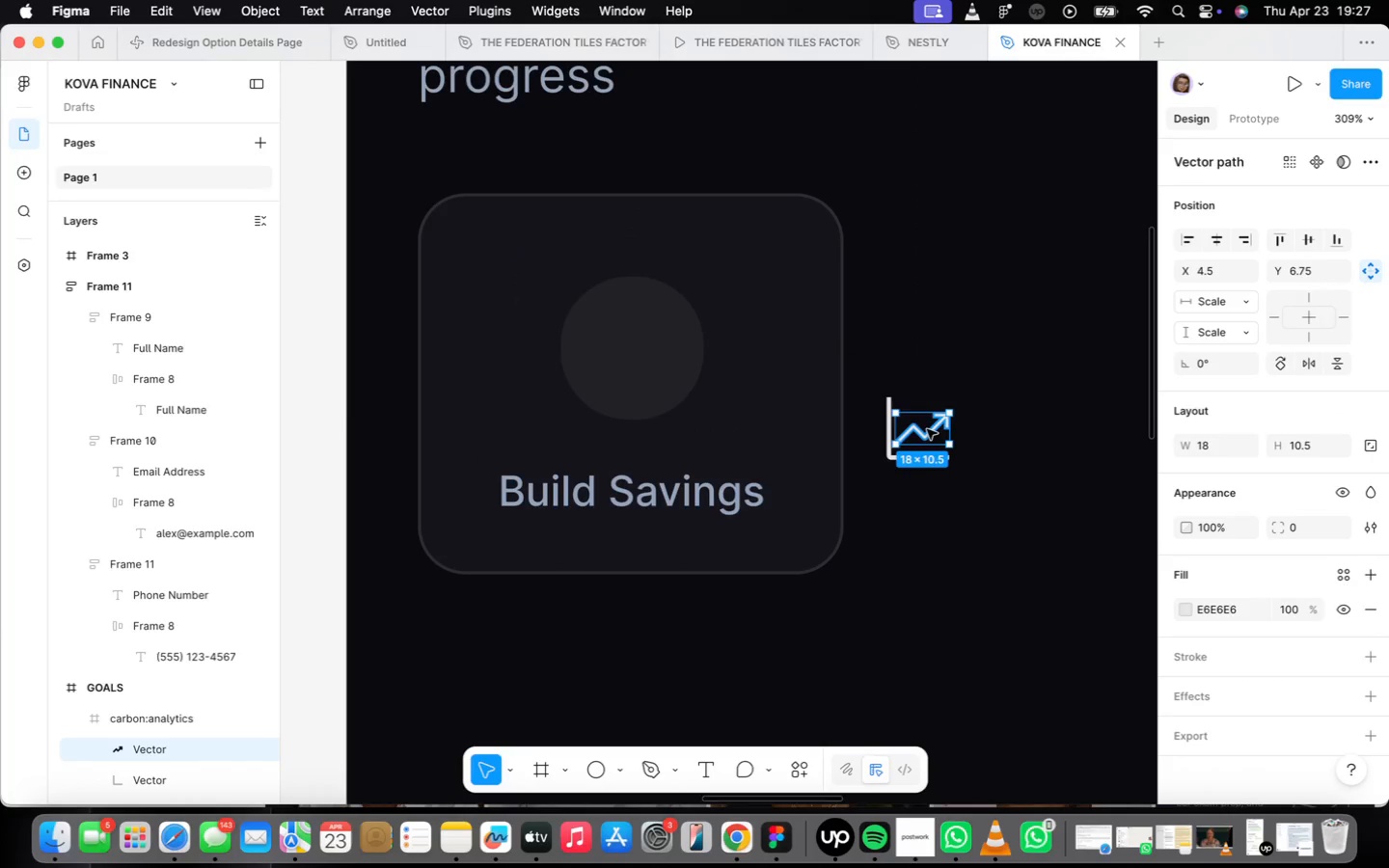 
hold_key(key=OptionLeft, duration=1.35)
left_click_drag(start_coordinate=[927, 429], to_coordinate=[633, 347])
 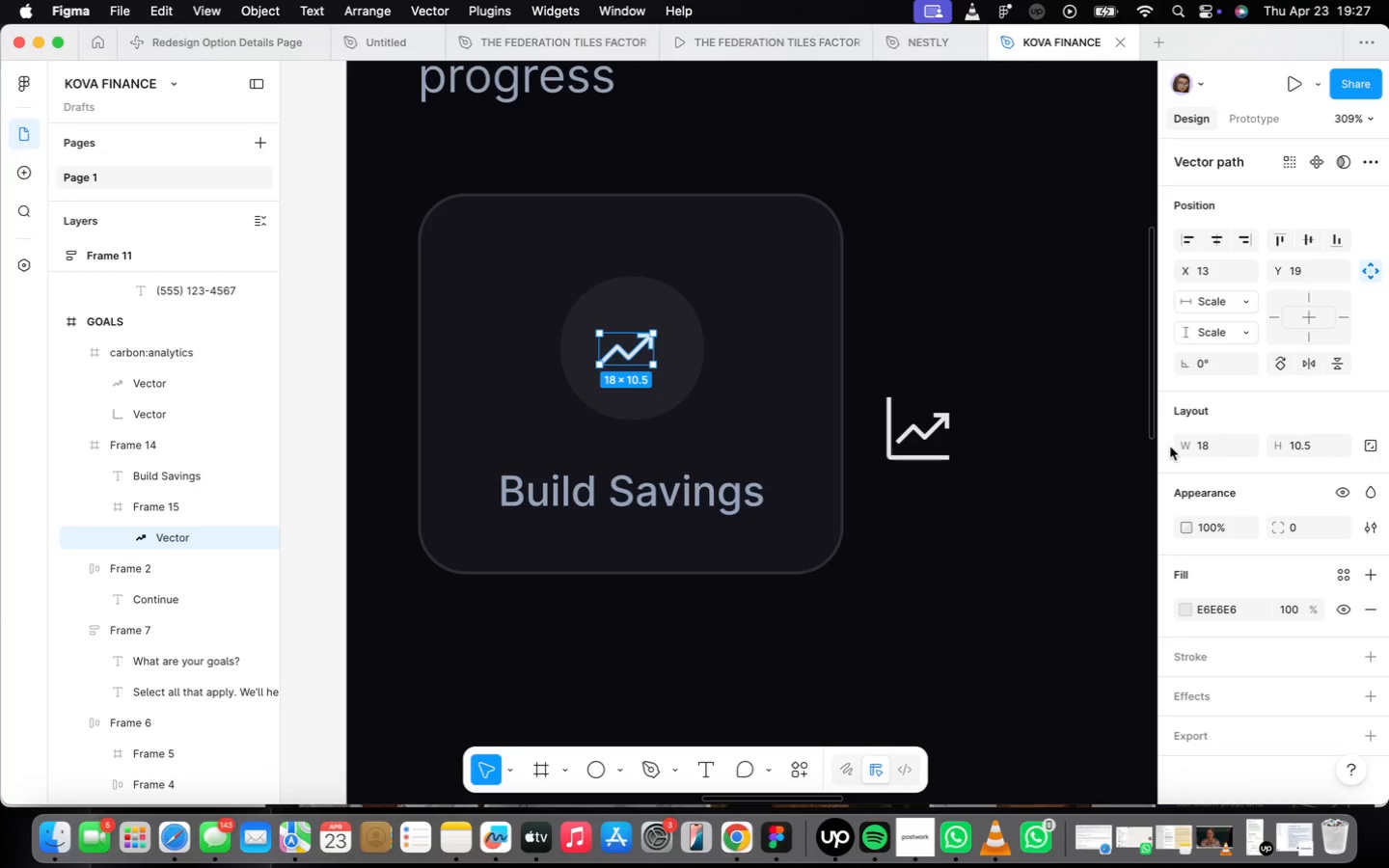 
wait(12.27)
 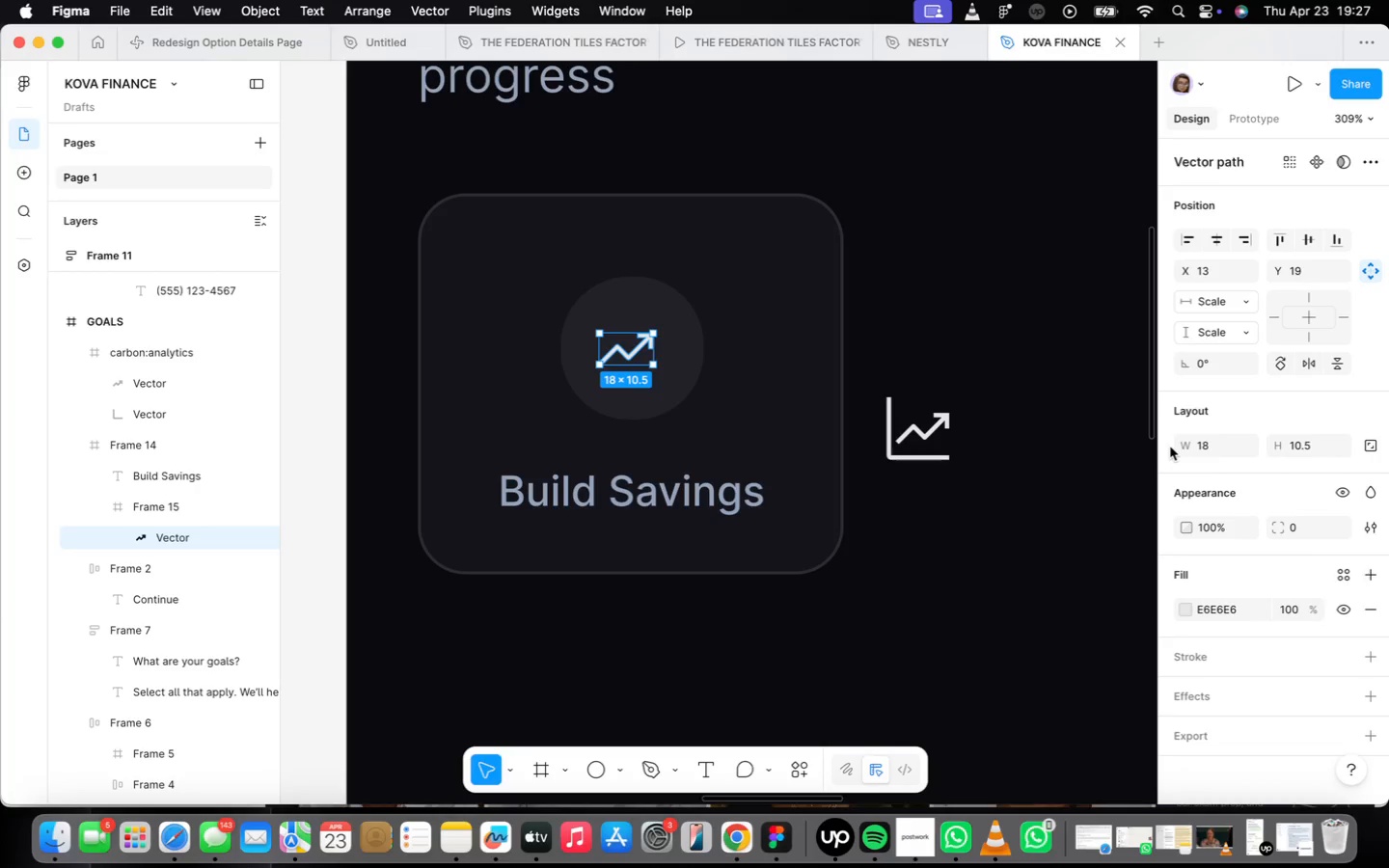 
left_click([1243, 610])
 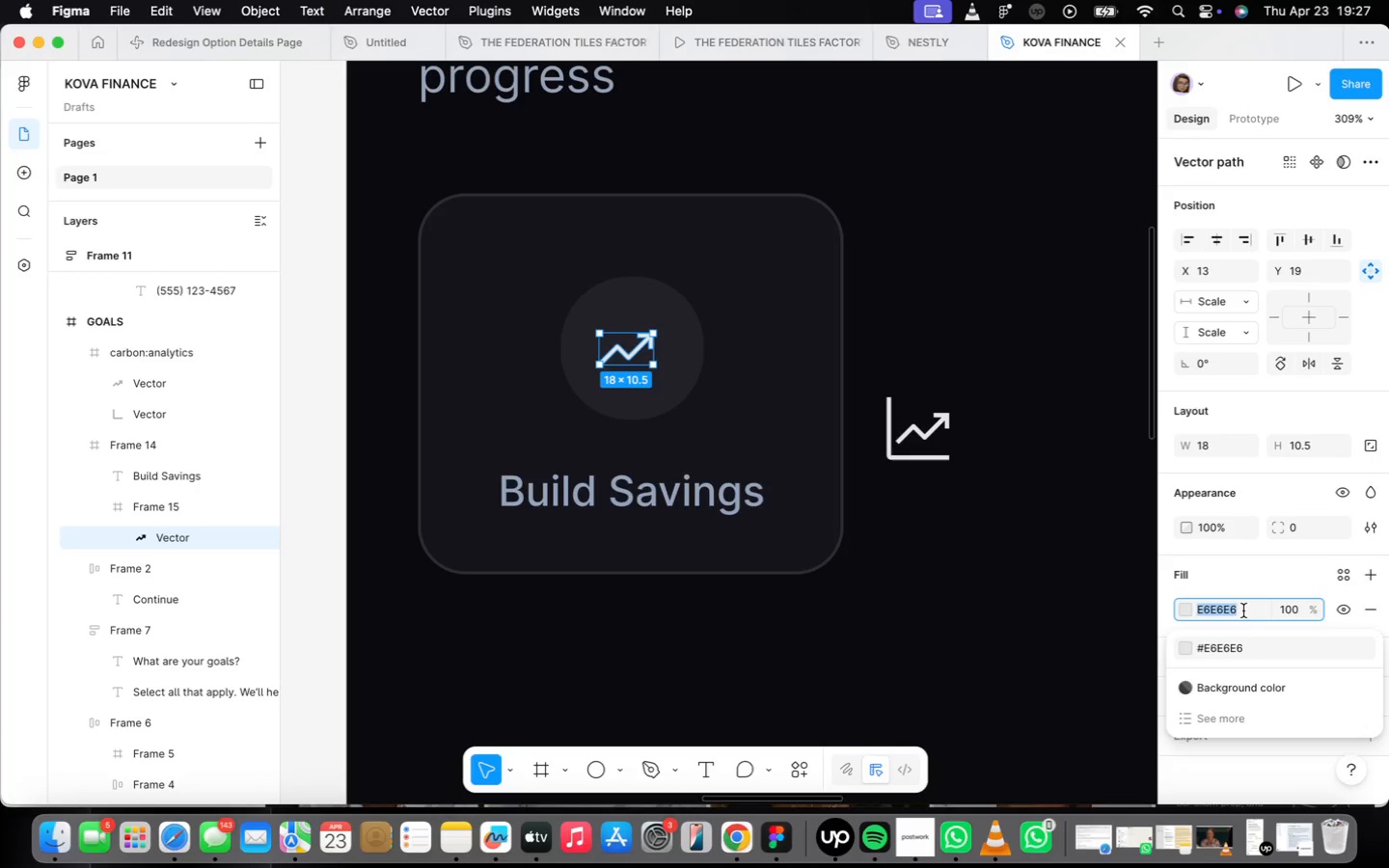 
key(9)
 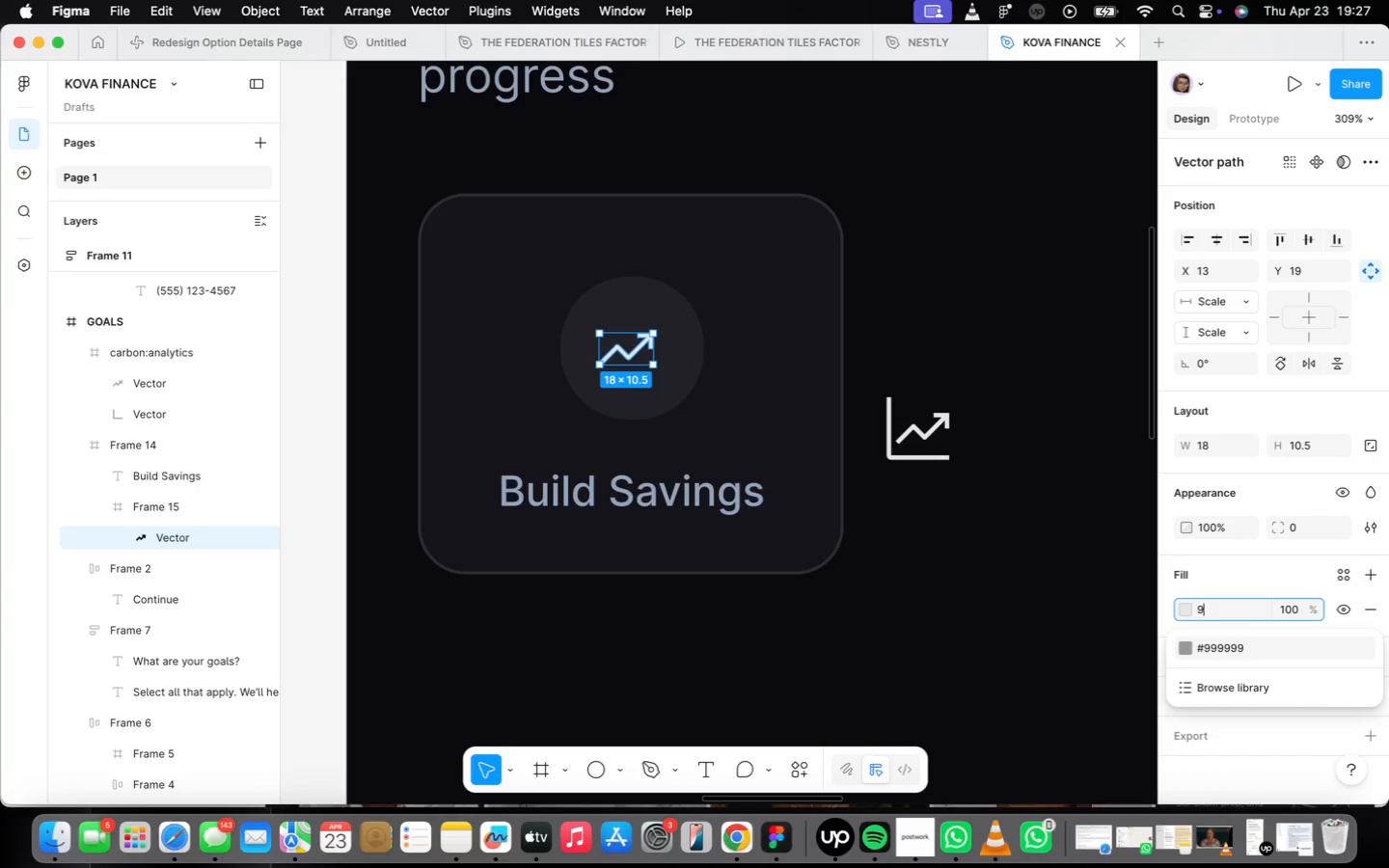 
key(Backspace)
type(94a3b8)
 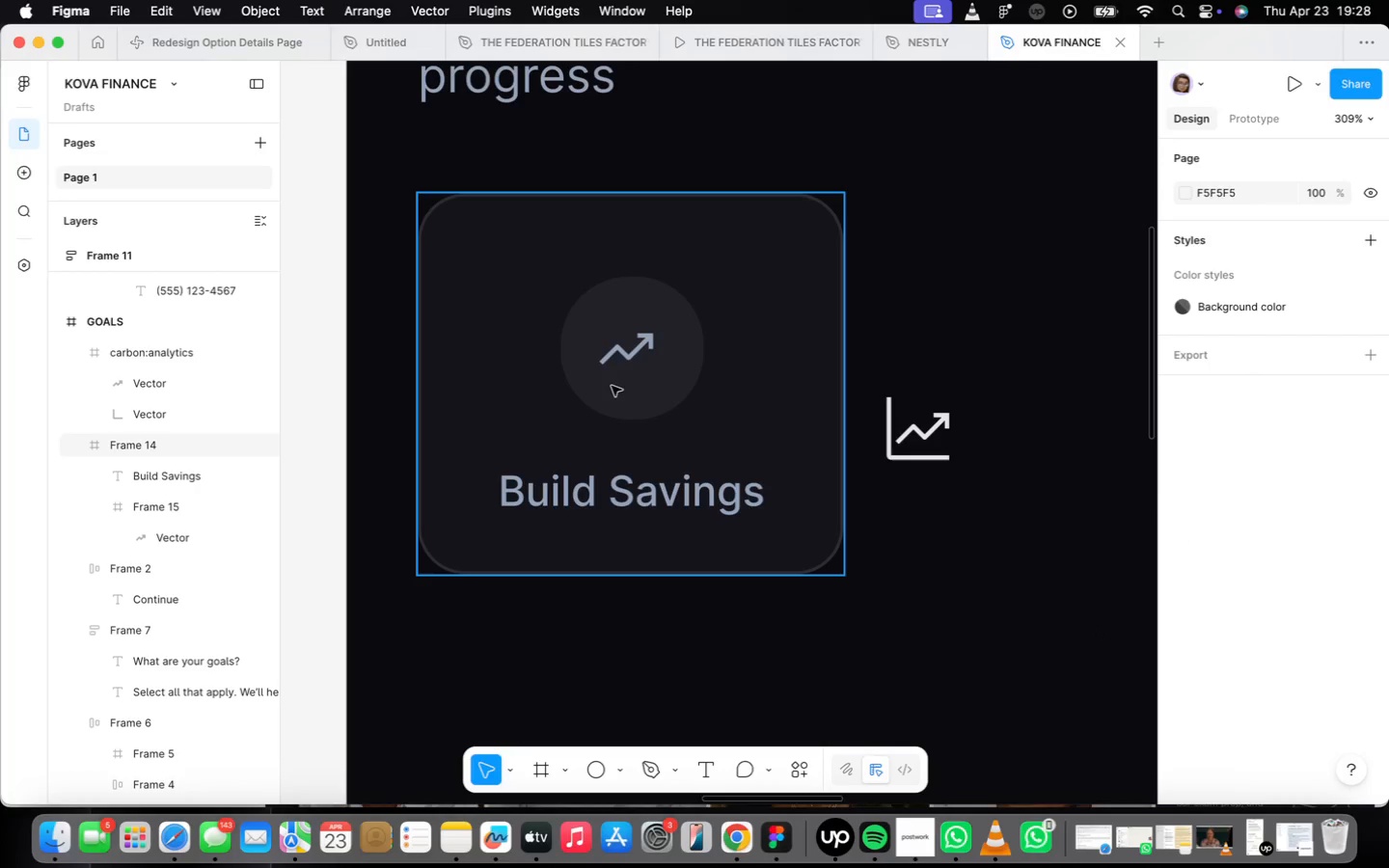 
left_click([934, 446])
 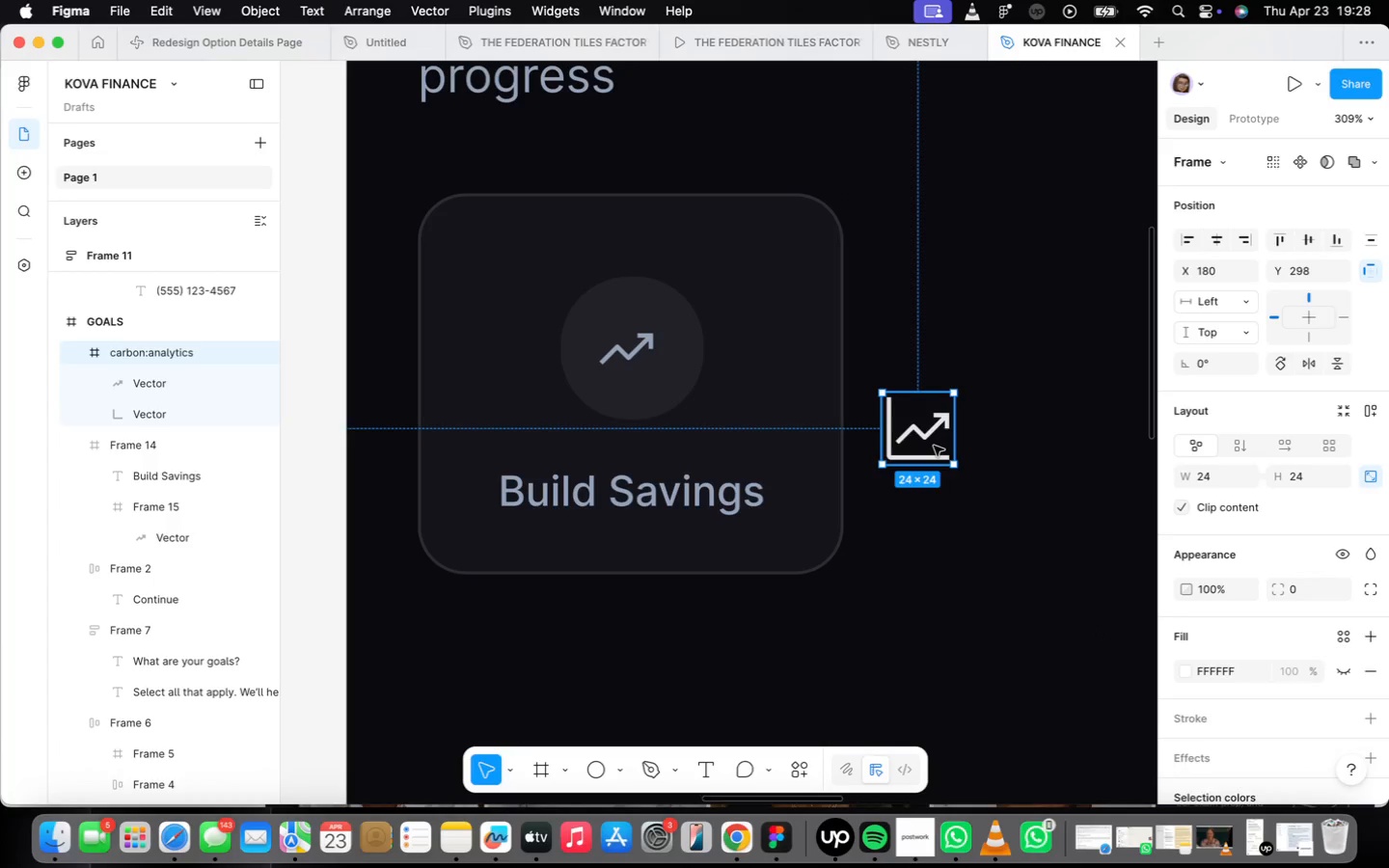 
key(Backspace)
 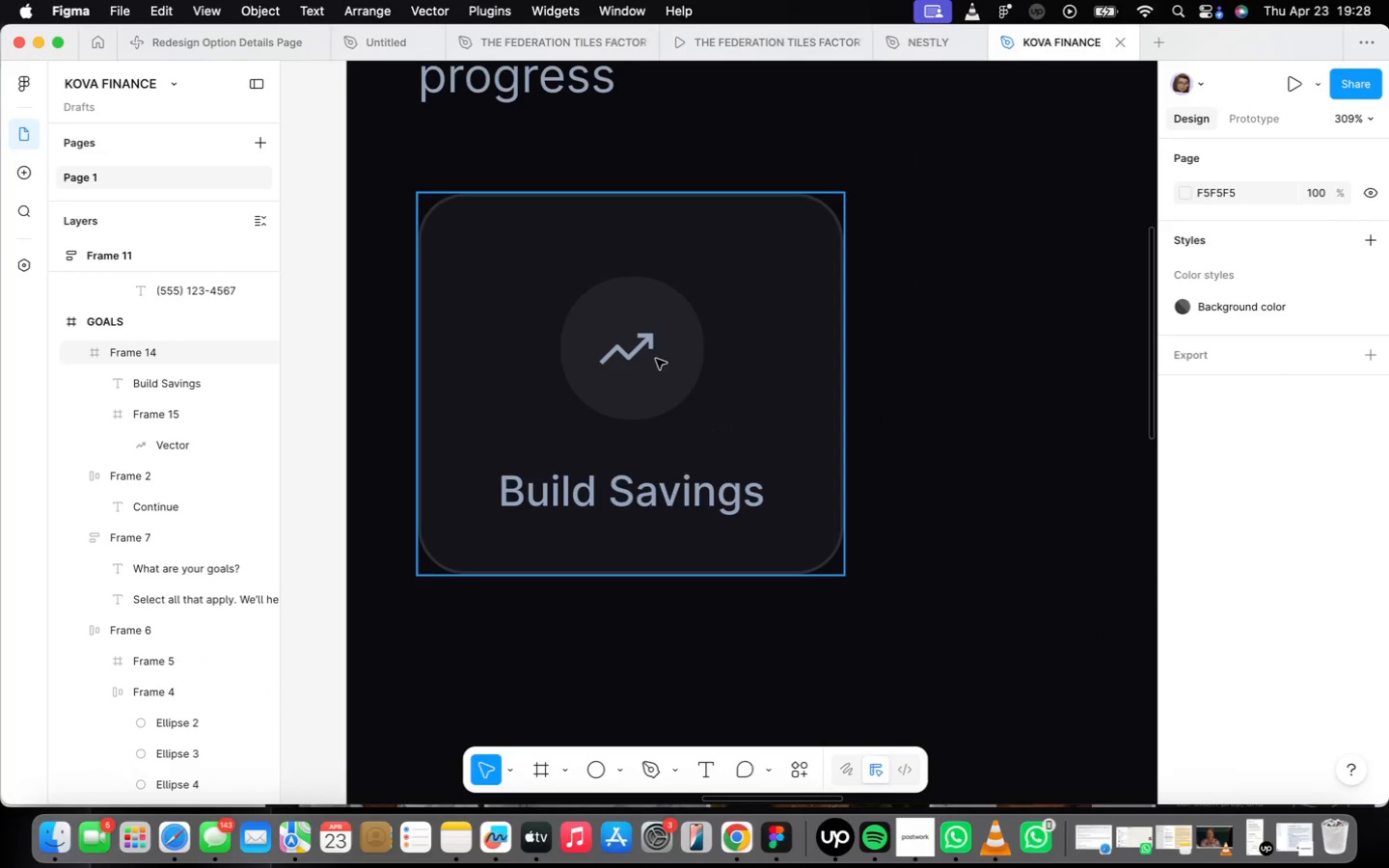 
double_click([644, 354])
 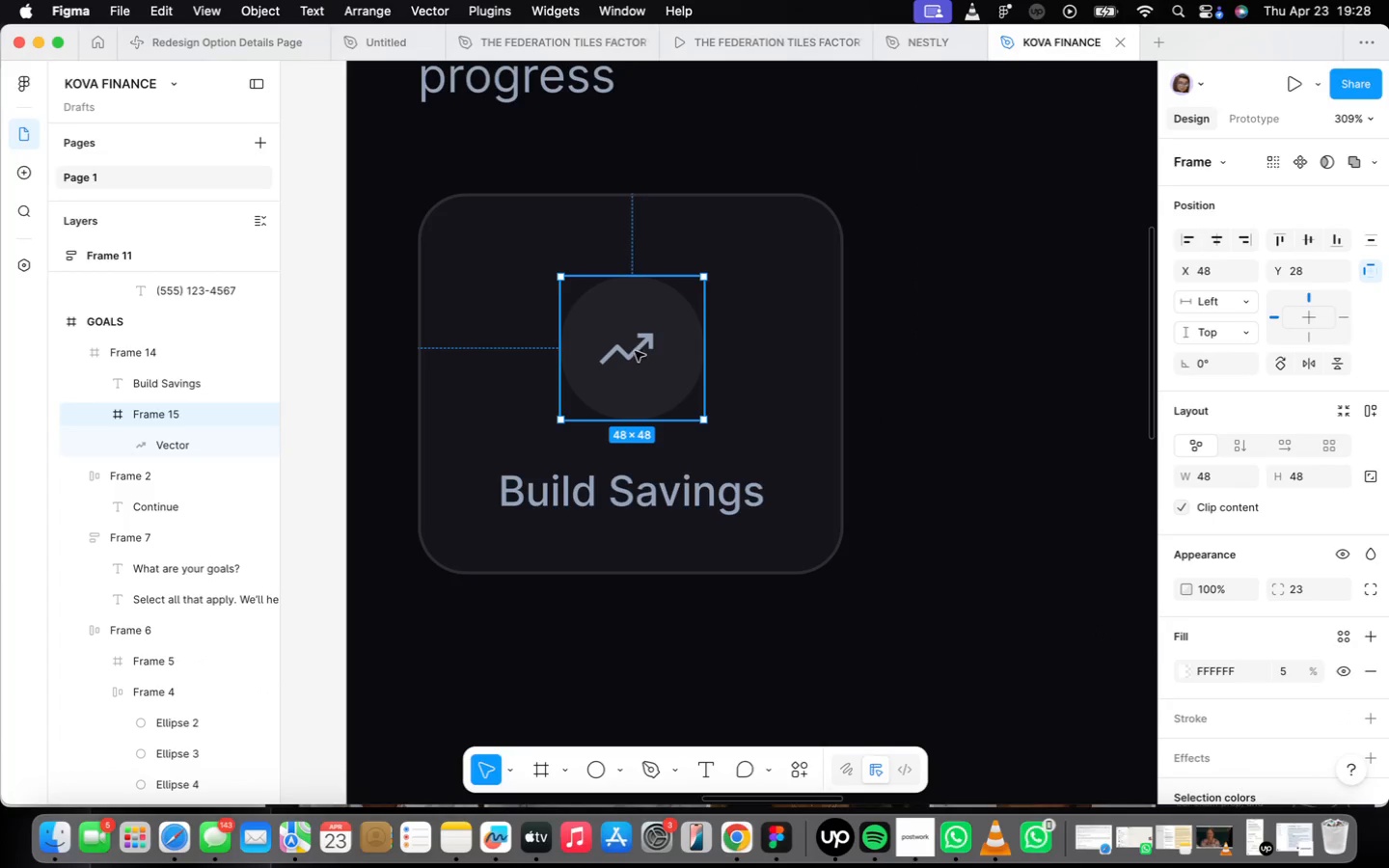 
double_click([635, 351])
 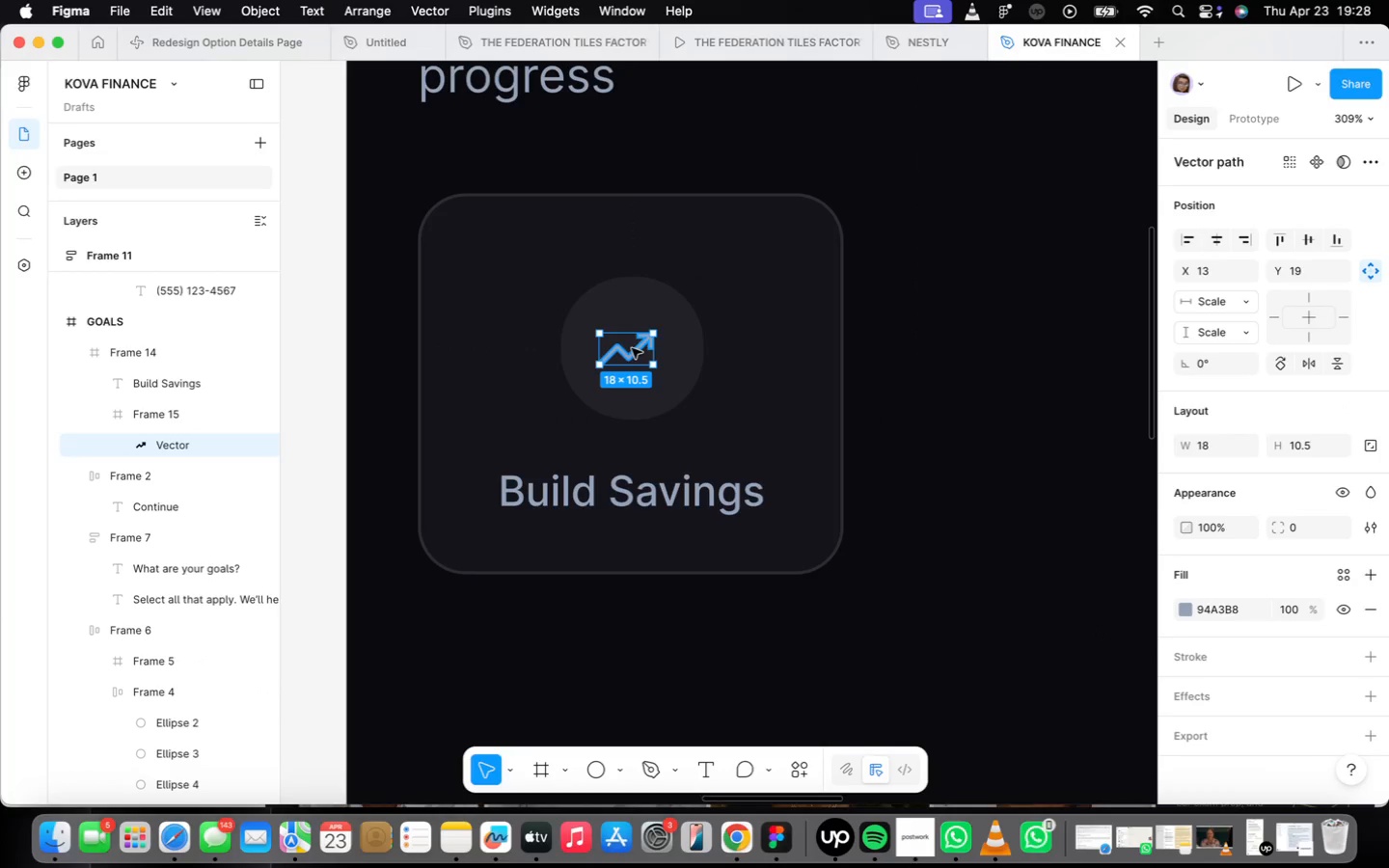 
left_click_drag(start_coordinate=[631, 350], to_coordinate=[638, 349])
 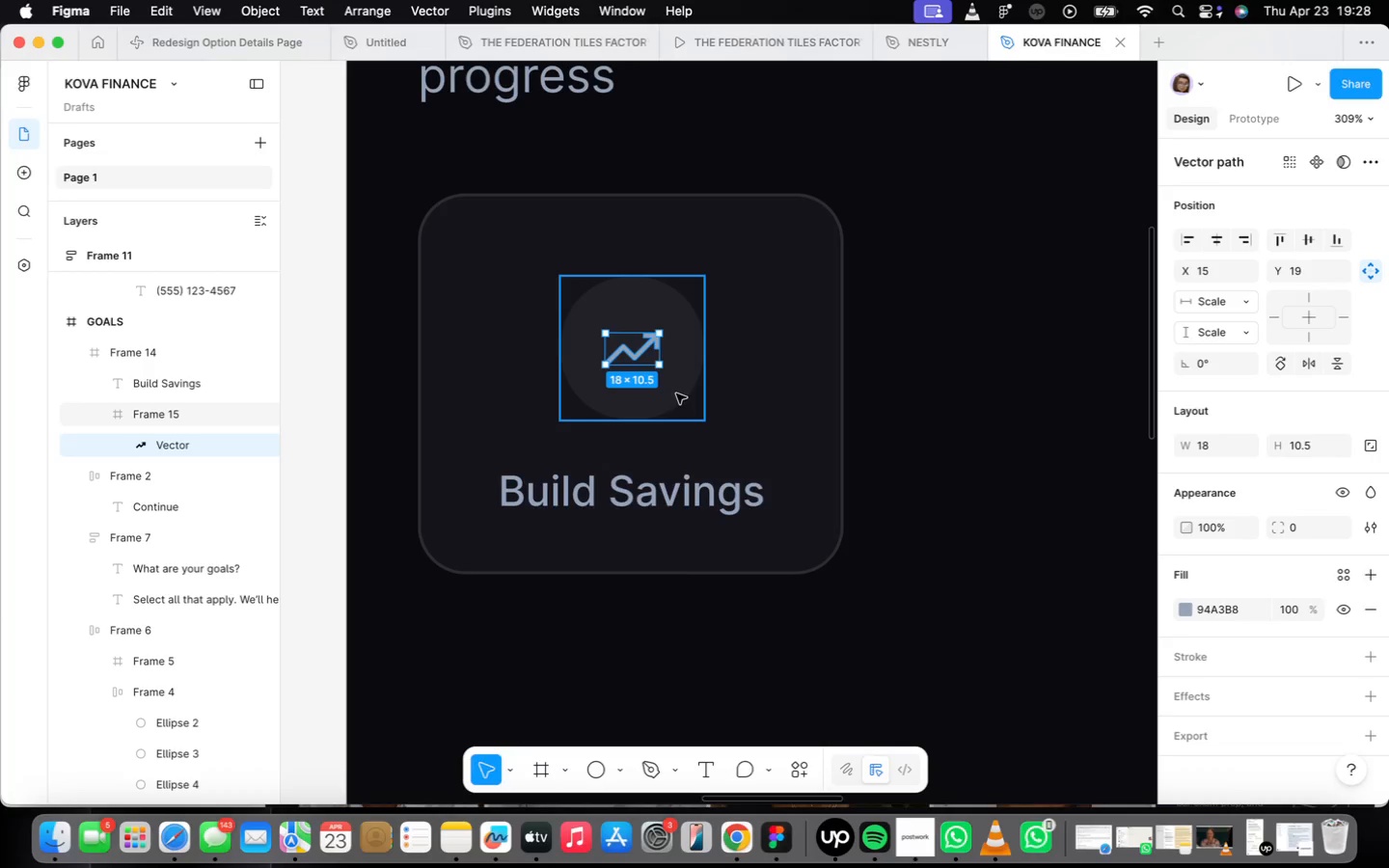 
left_click([676, 393])
 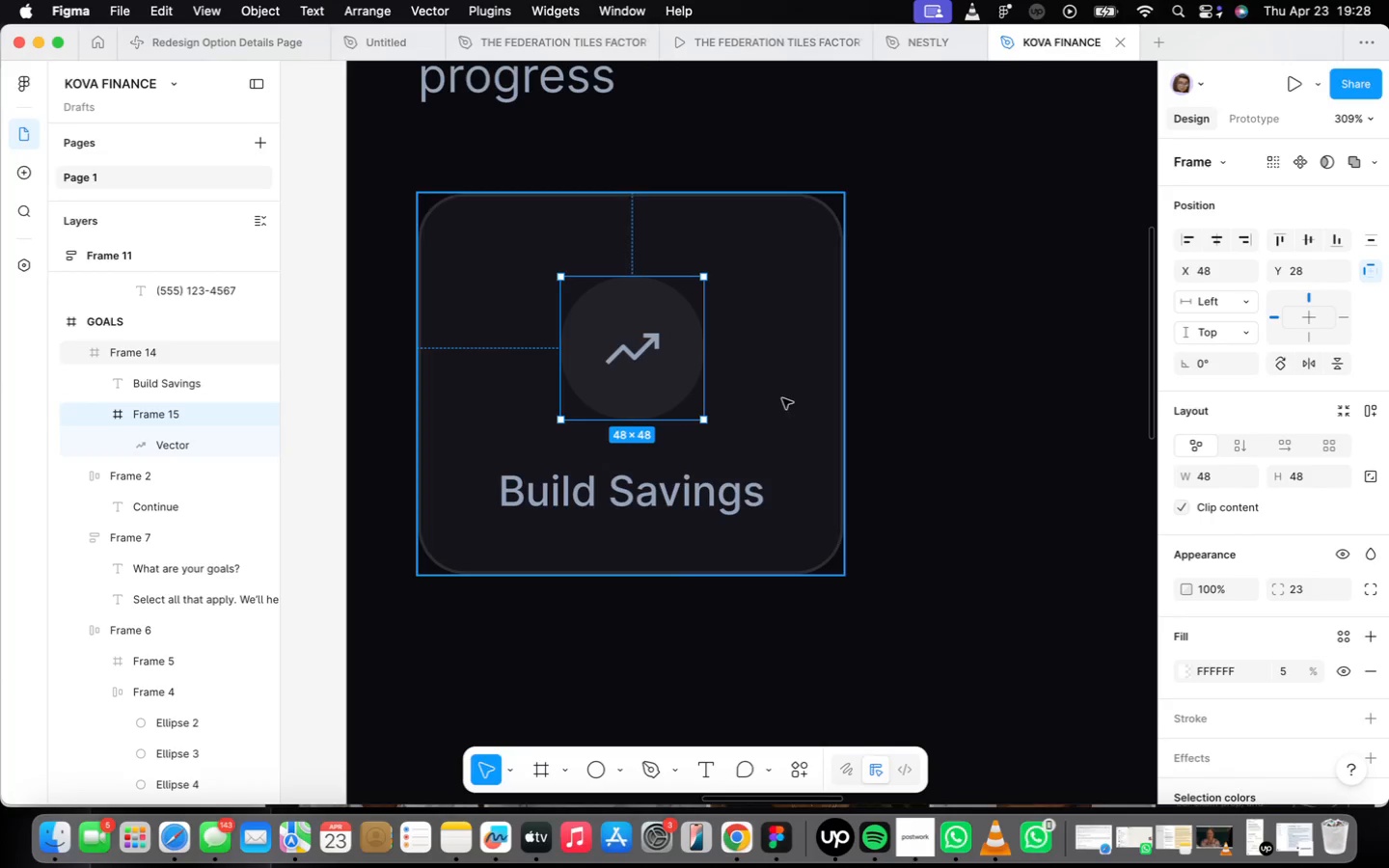 
left_click([873, 410])
 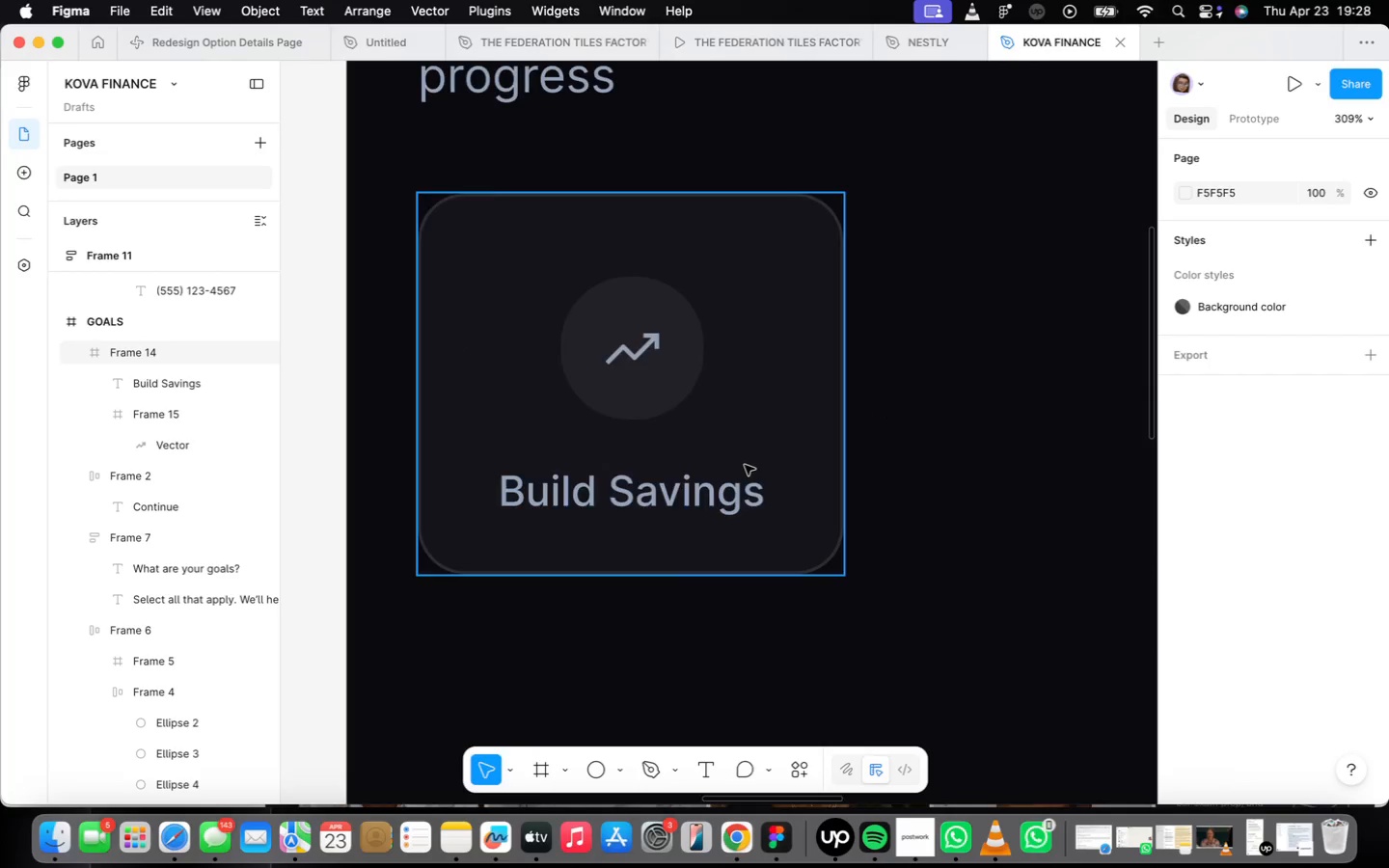 
scroll: coordinate [746, 461], scroll_direction: down, amount: 9.0
 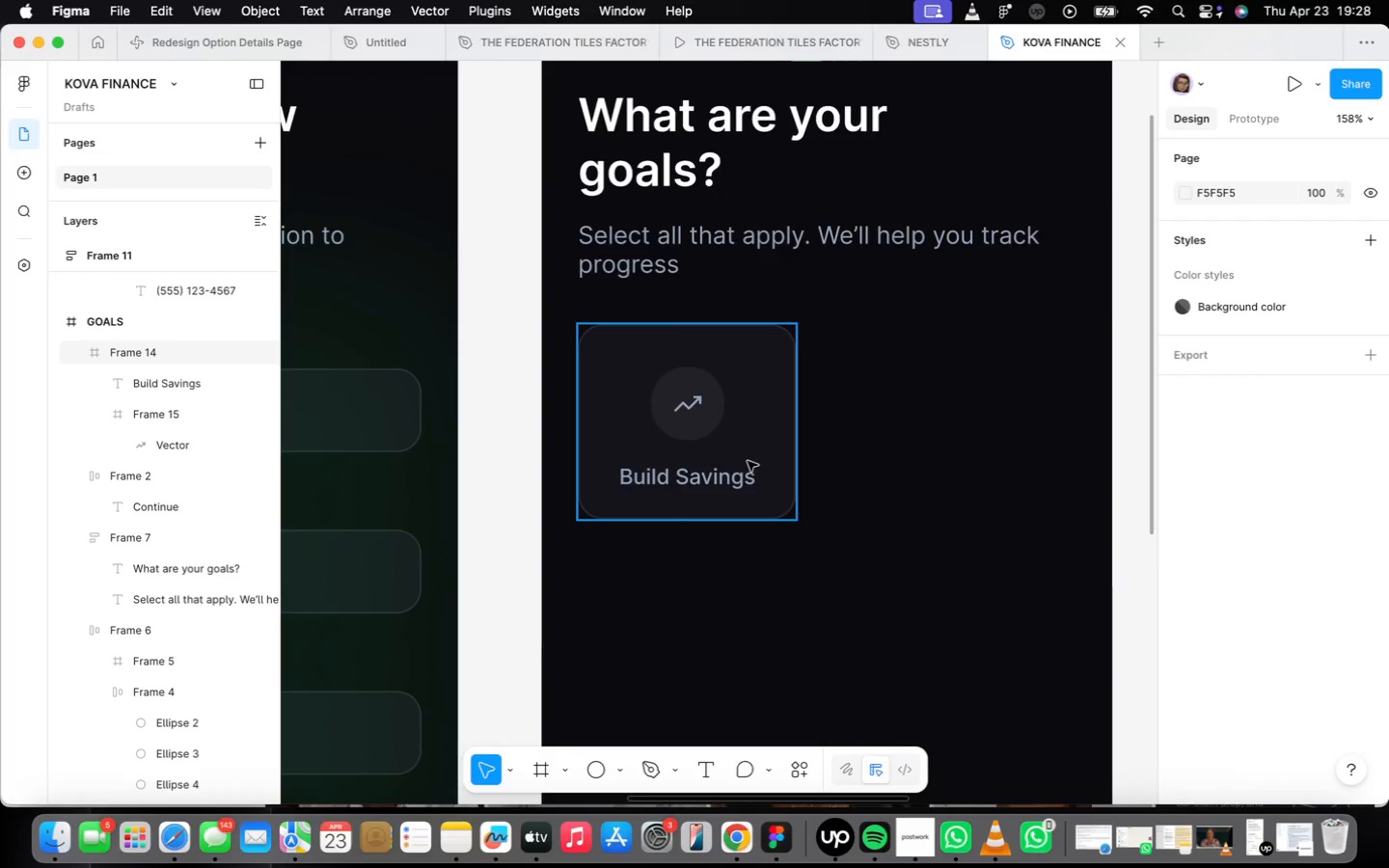 
scroll: coordinate [748, 461], scroll_direction: up, amount: 11.0
 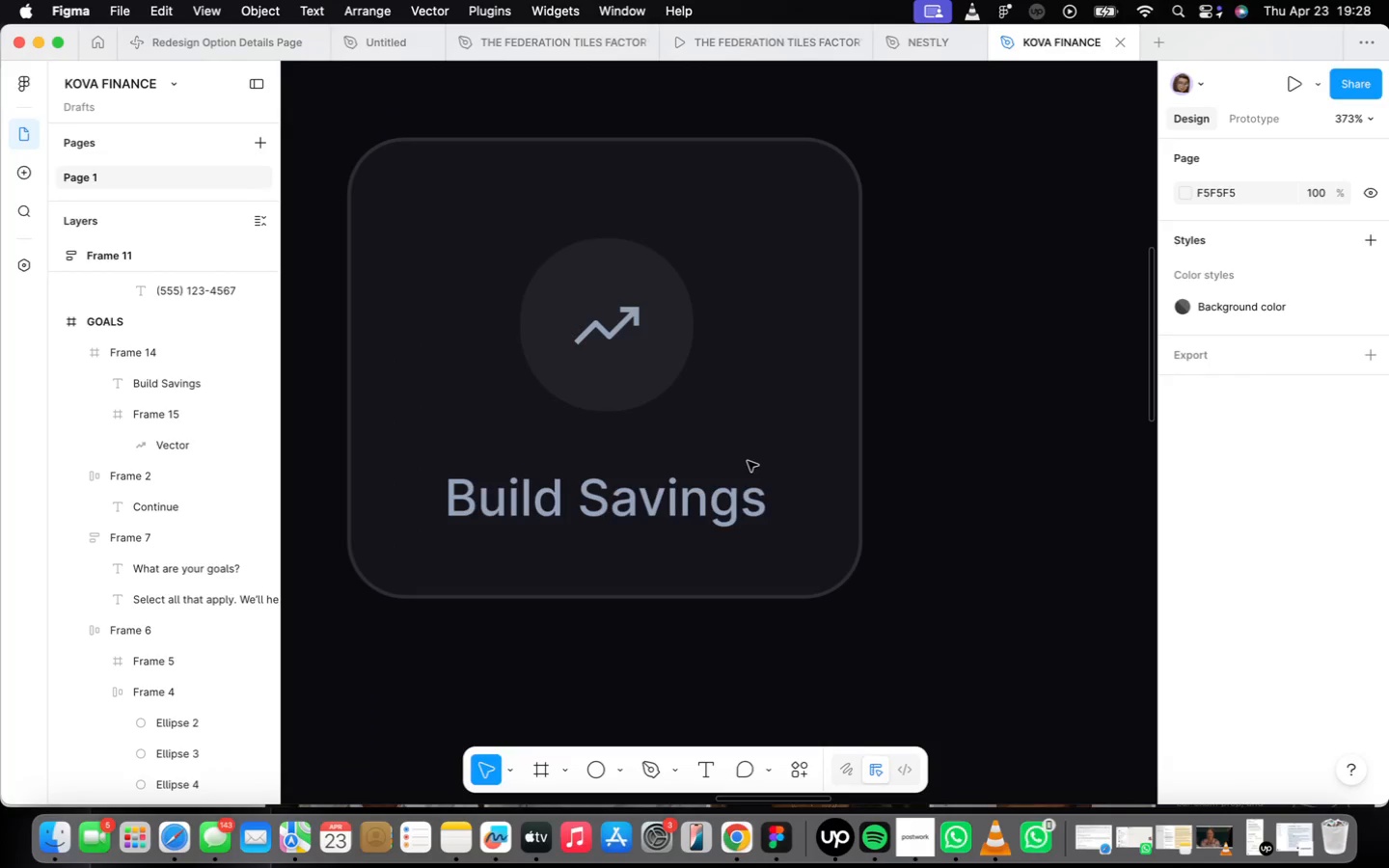 
scroll: coordinate [748, 460], scroll_direction: down, amount: 4.0
 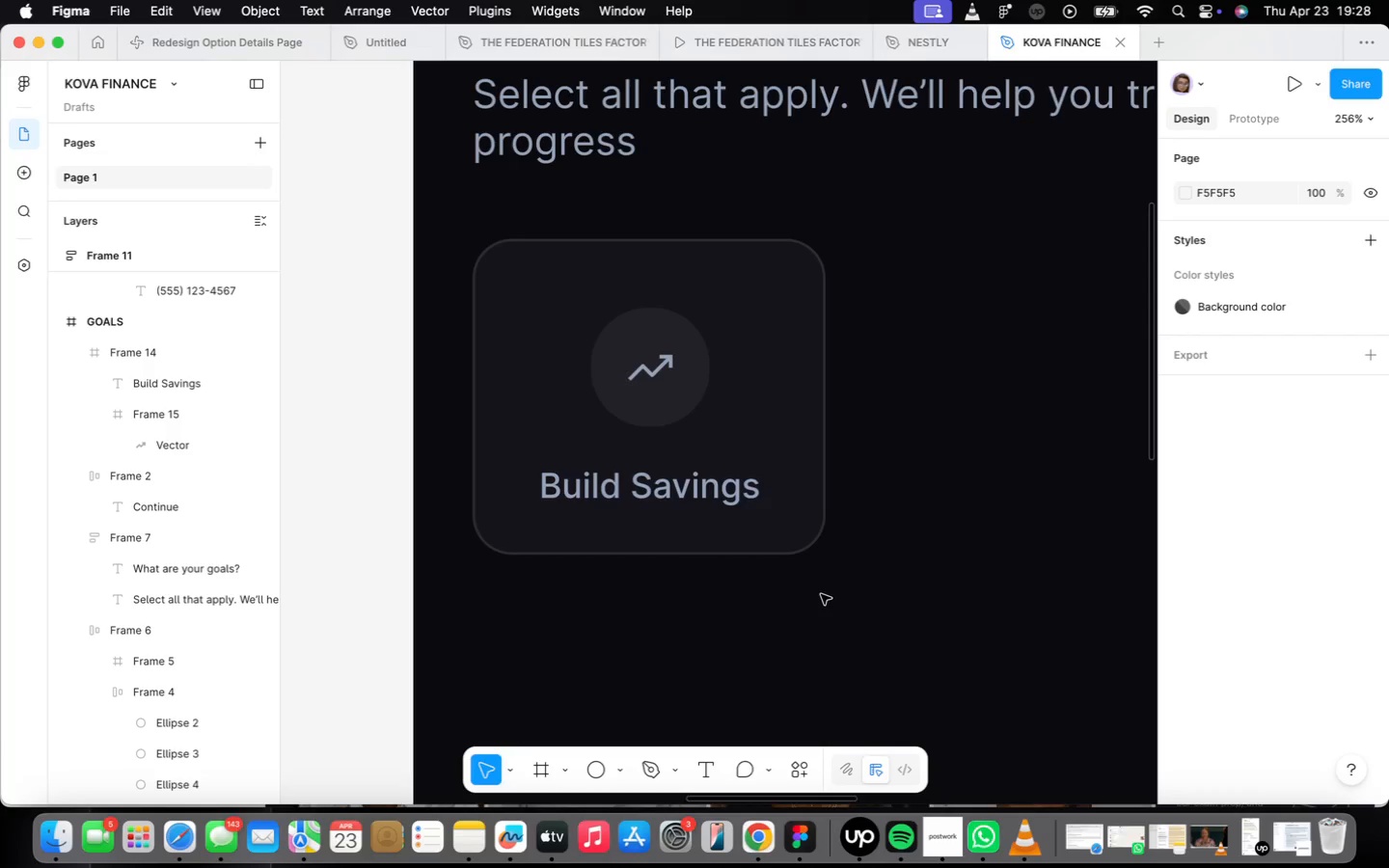 
wait(20.28)
 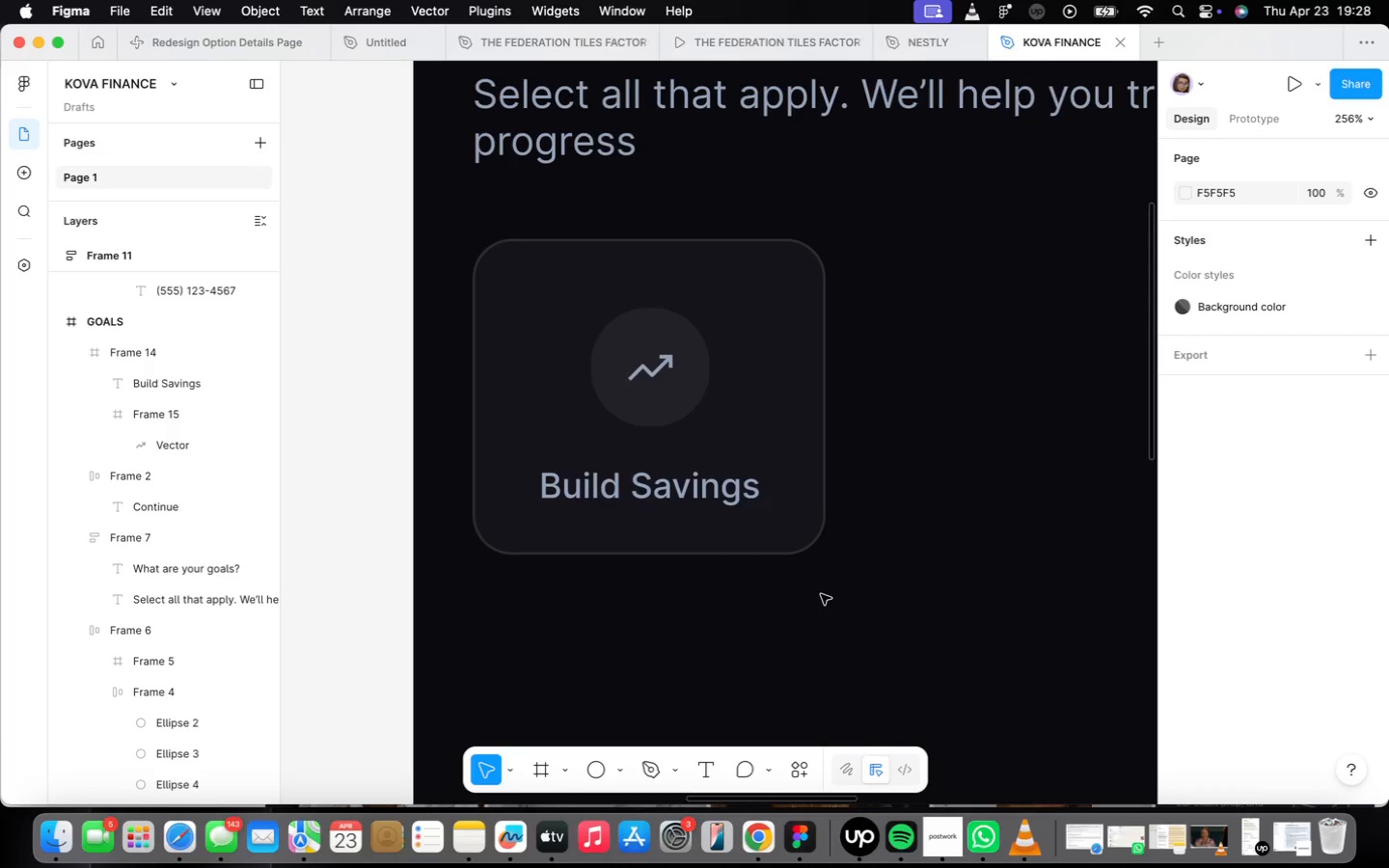 
scroll: coordinate [686, 583], scroll_direction: down, amount: 5.0
 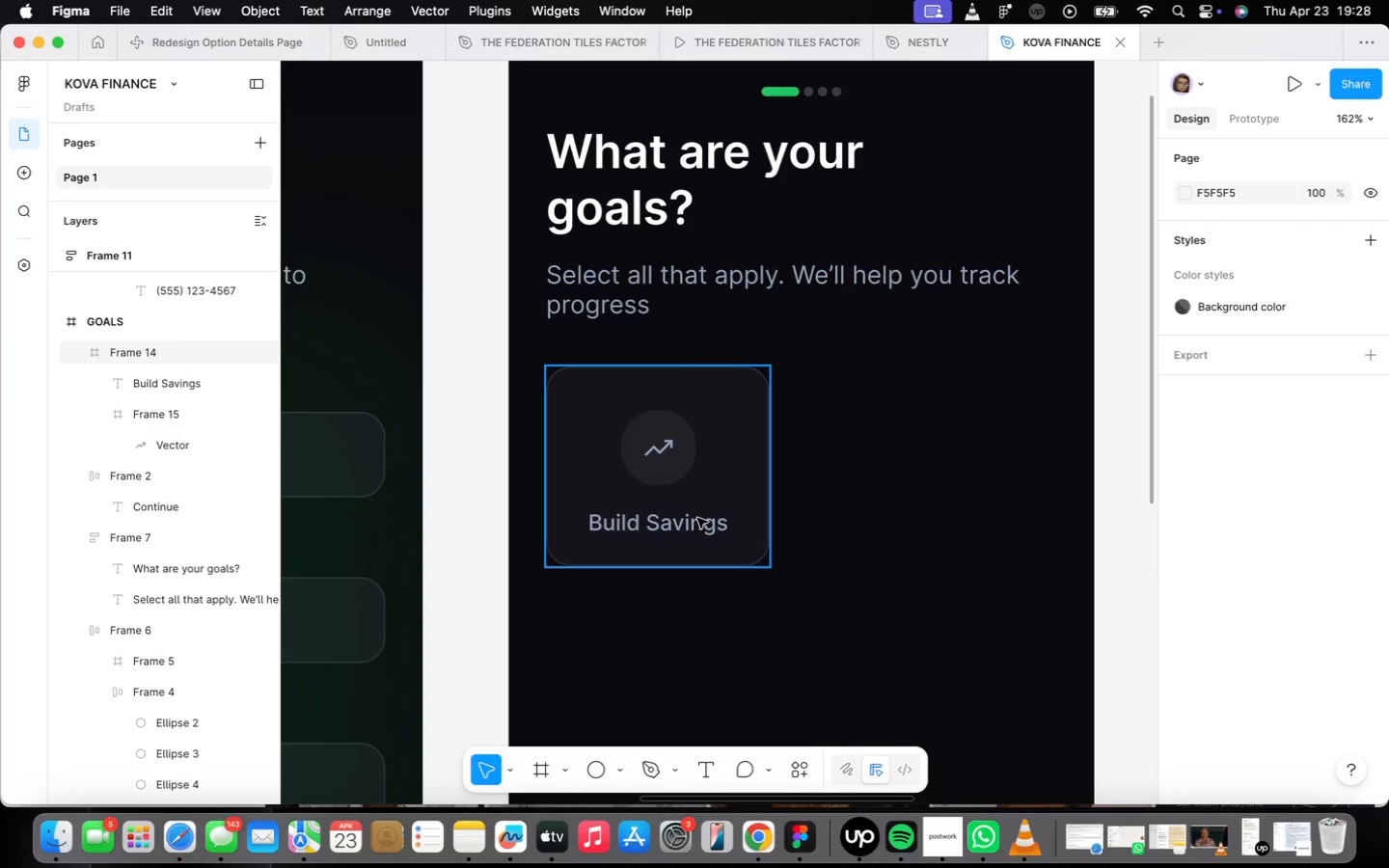 
wait(5.76)
 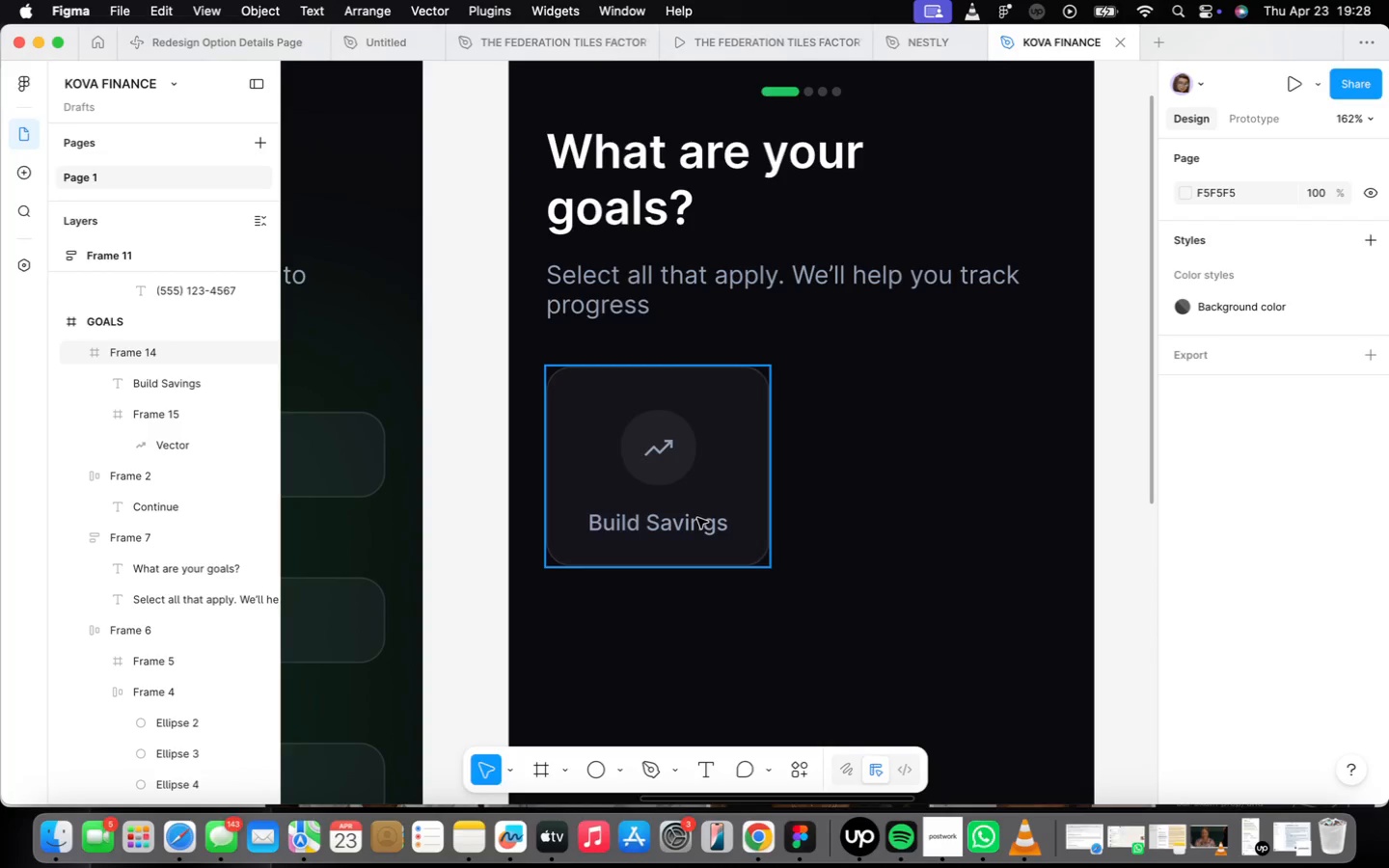 
left_click([702, 482])
 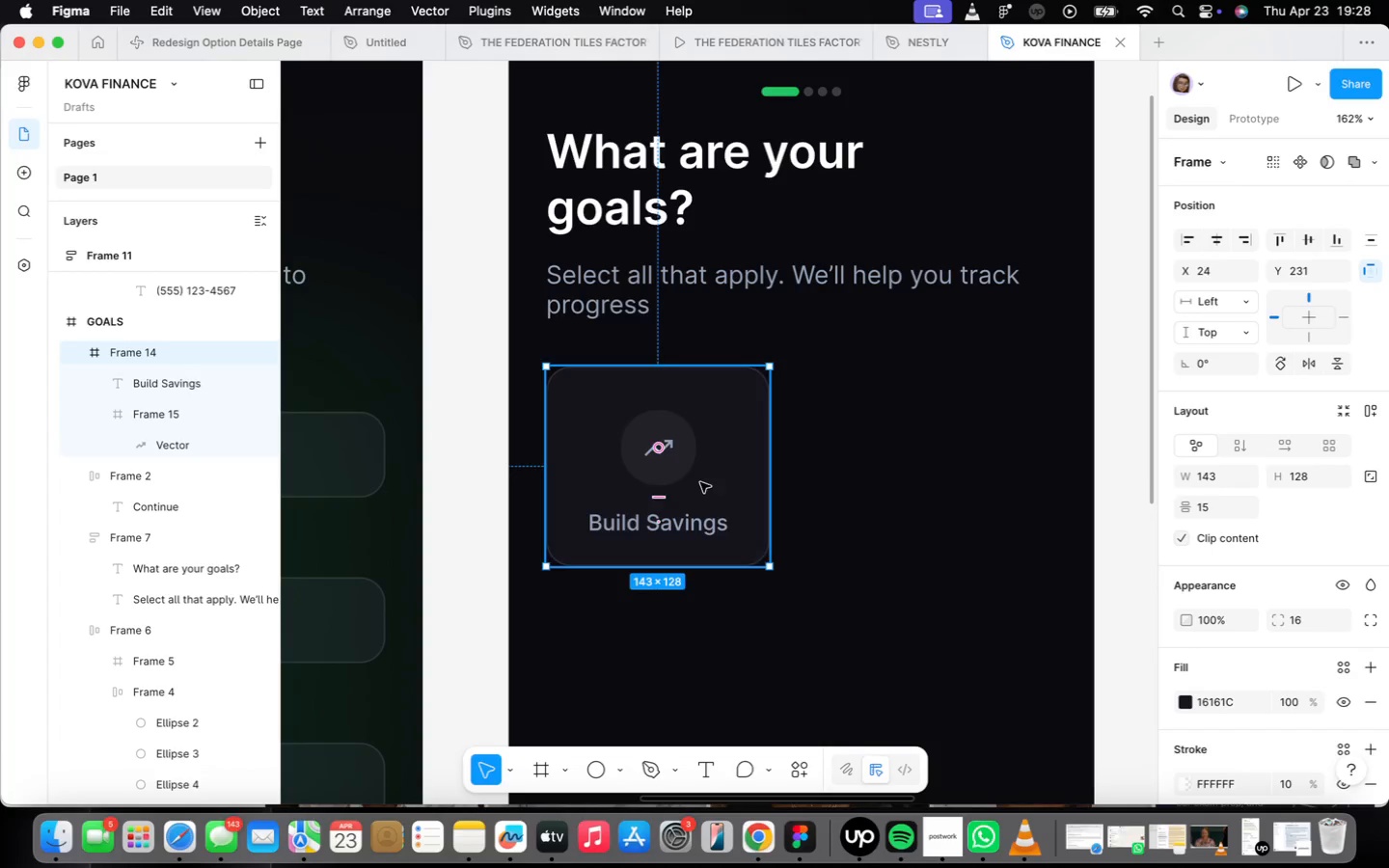 
left_click_drag(start_coordinate=[678, 475], to_coordinate=[687, 473])
 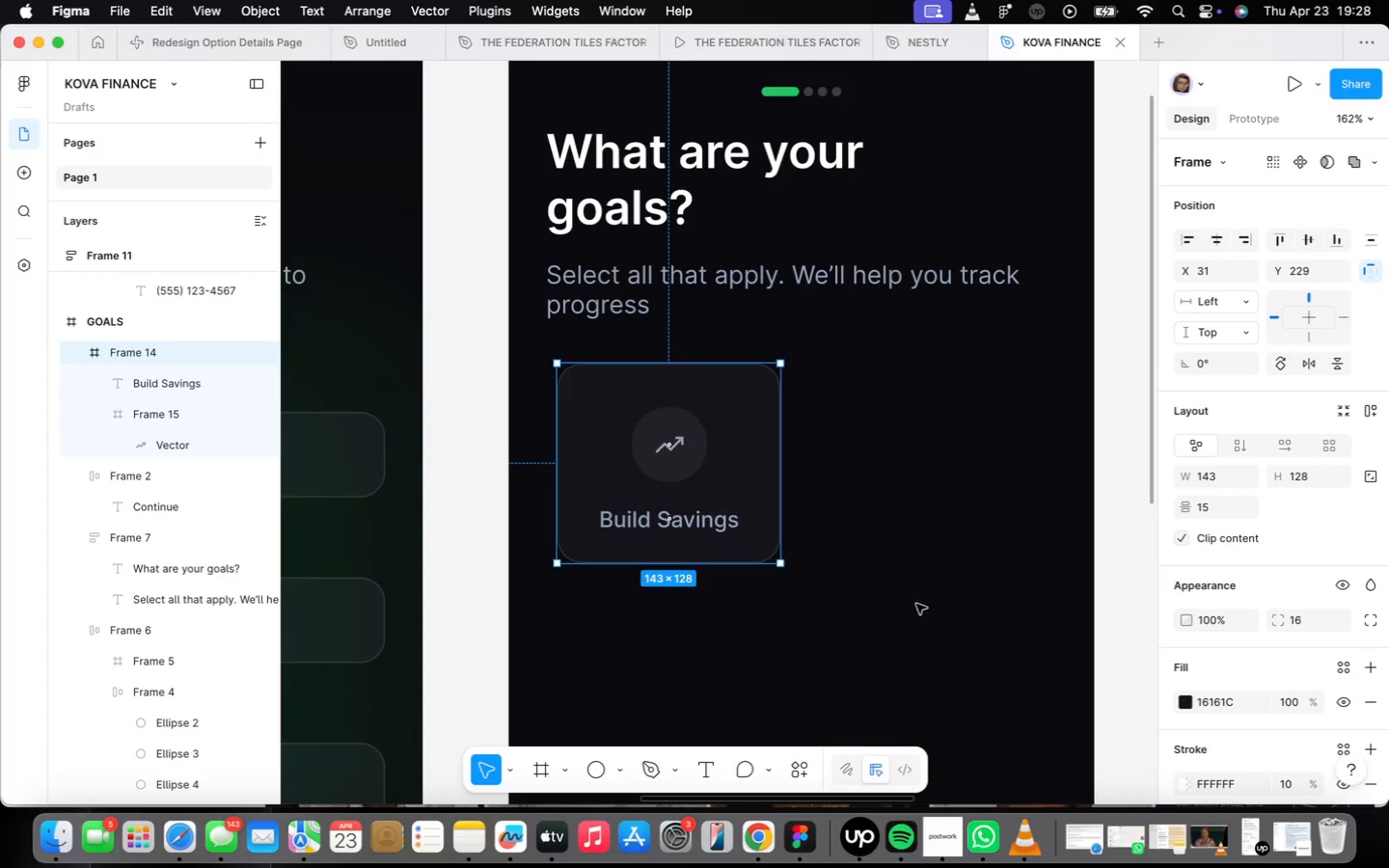 
key(Meta+CommandLeft)
 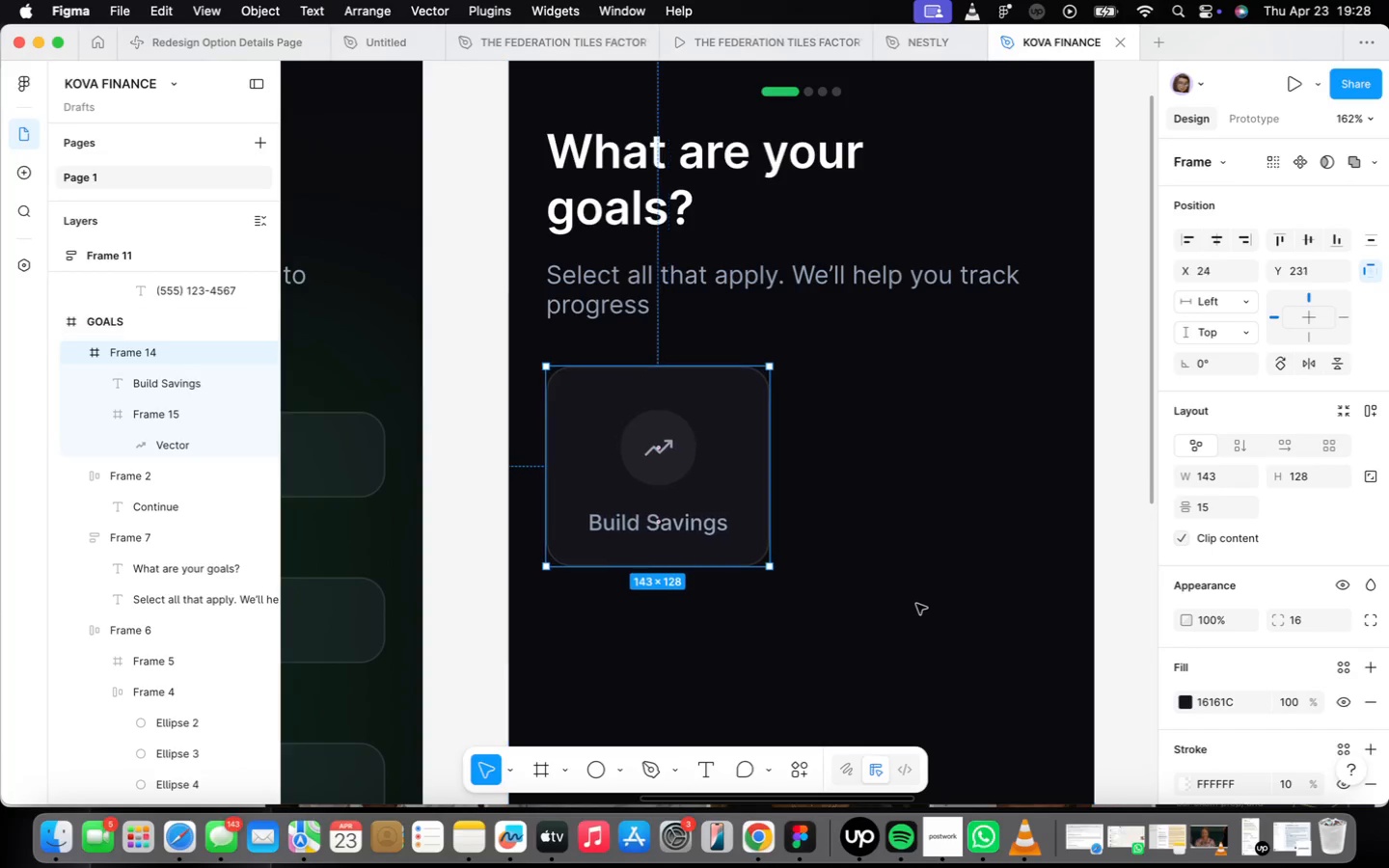 
key(Meta+Z)
 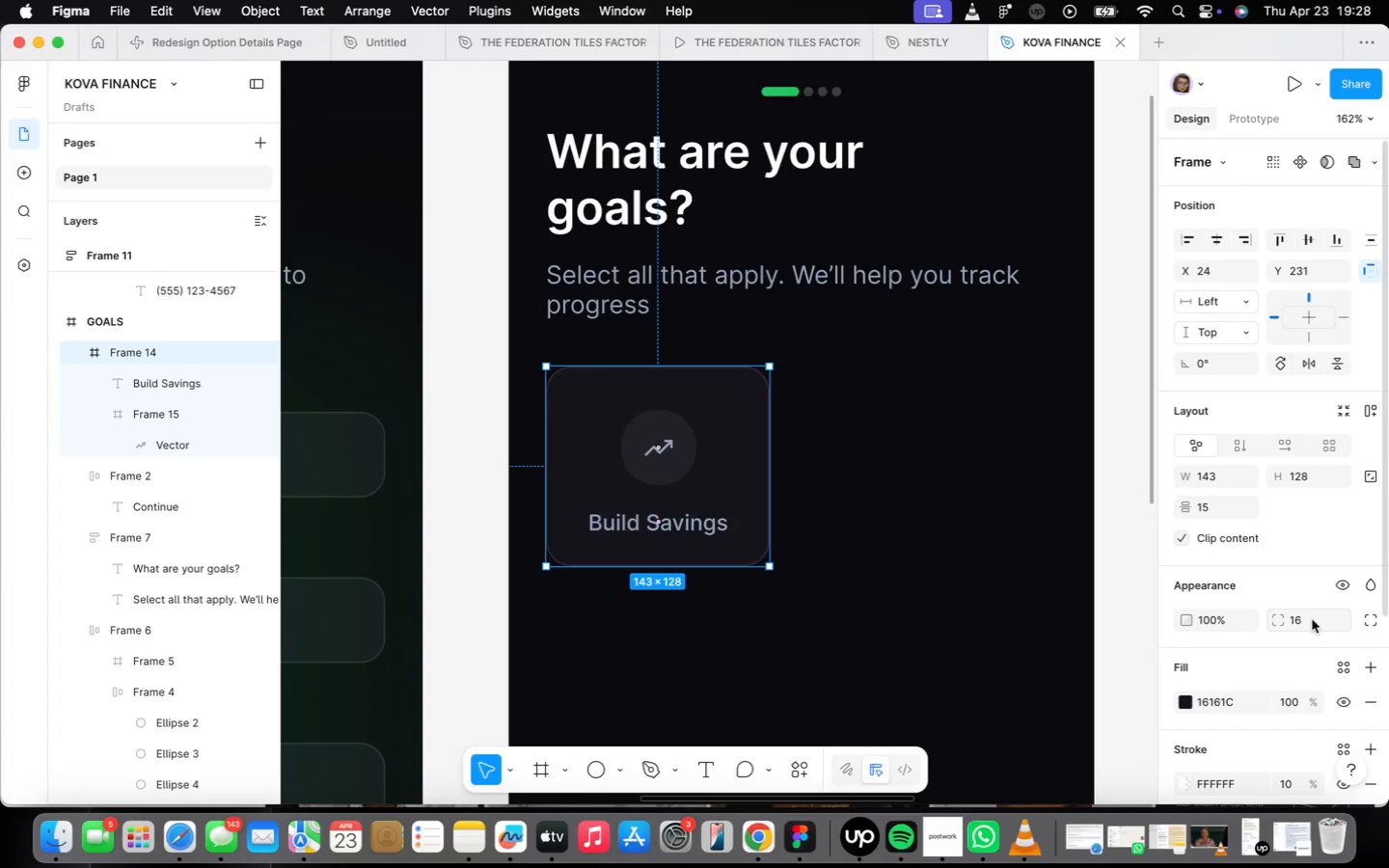 
scroll: coordinate [1307, 631], scroll_direction: down, amount: 4.0
 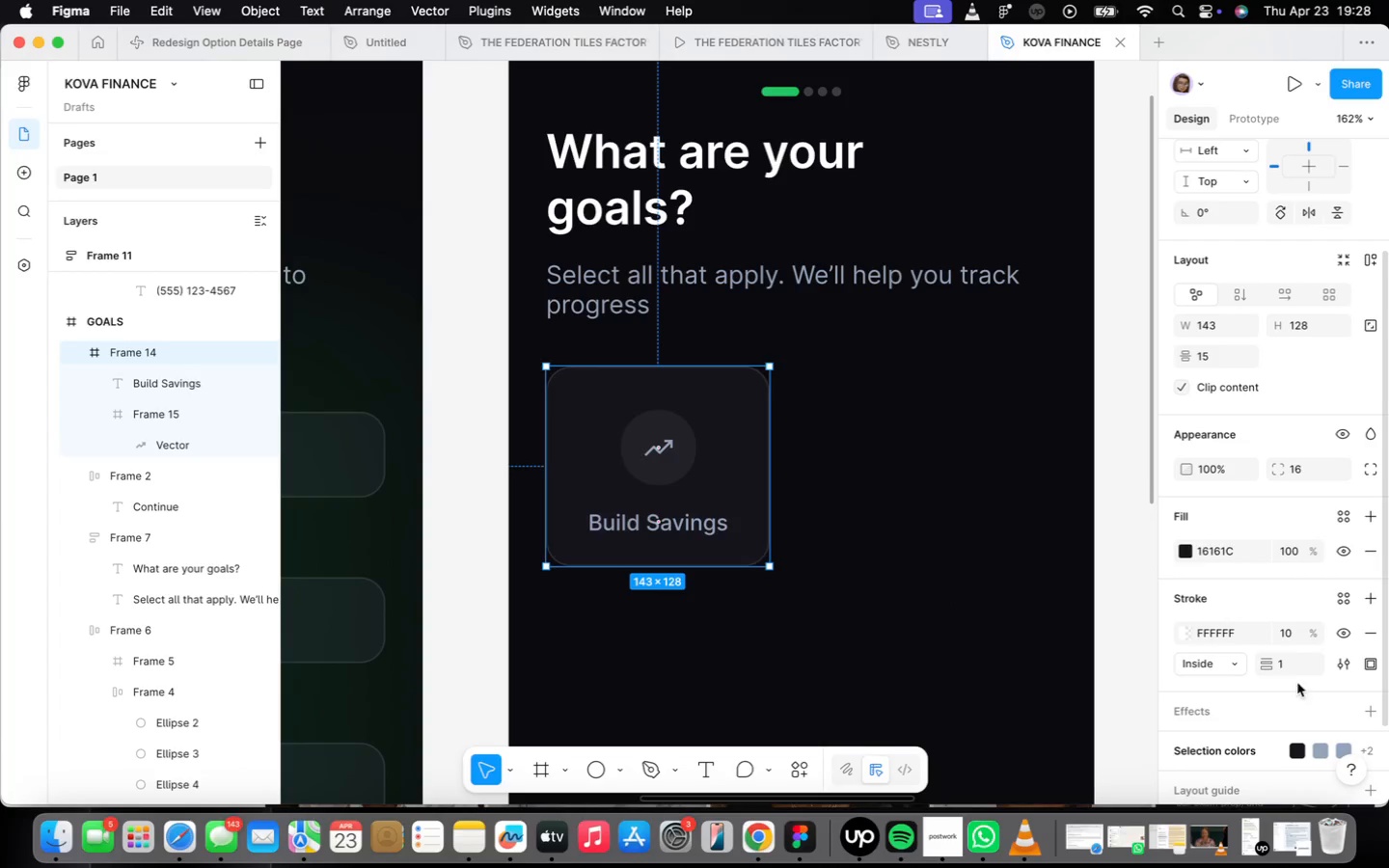 
left_click([1284, 663])
 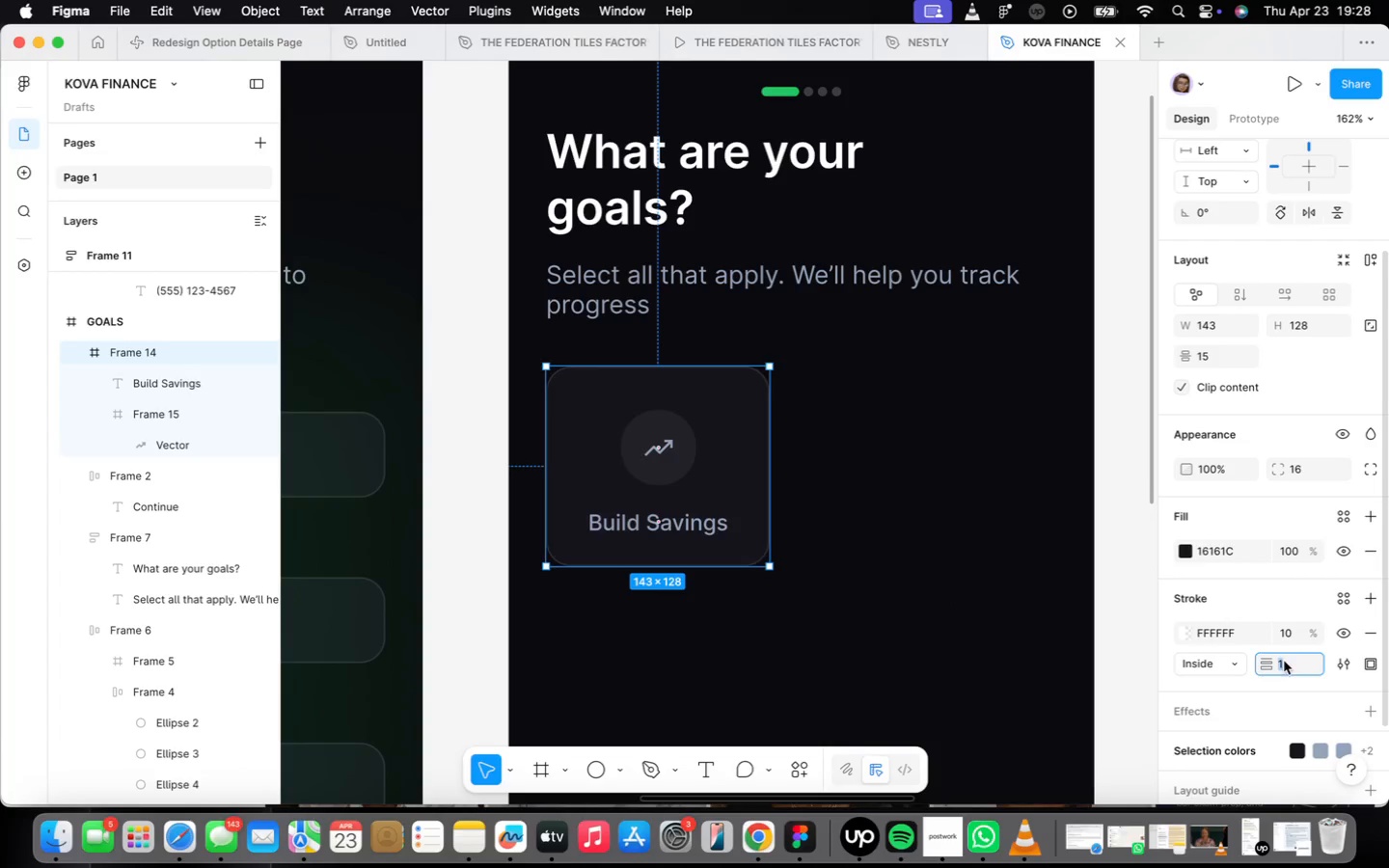 
key(2)
 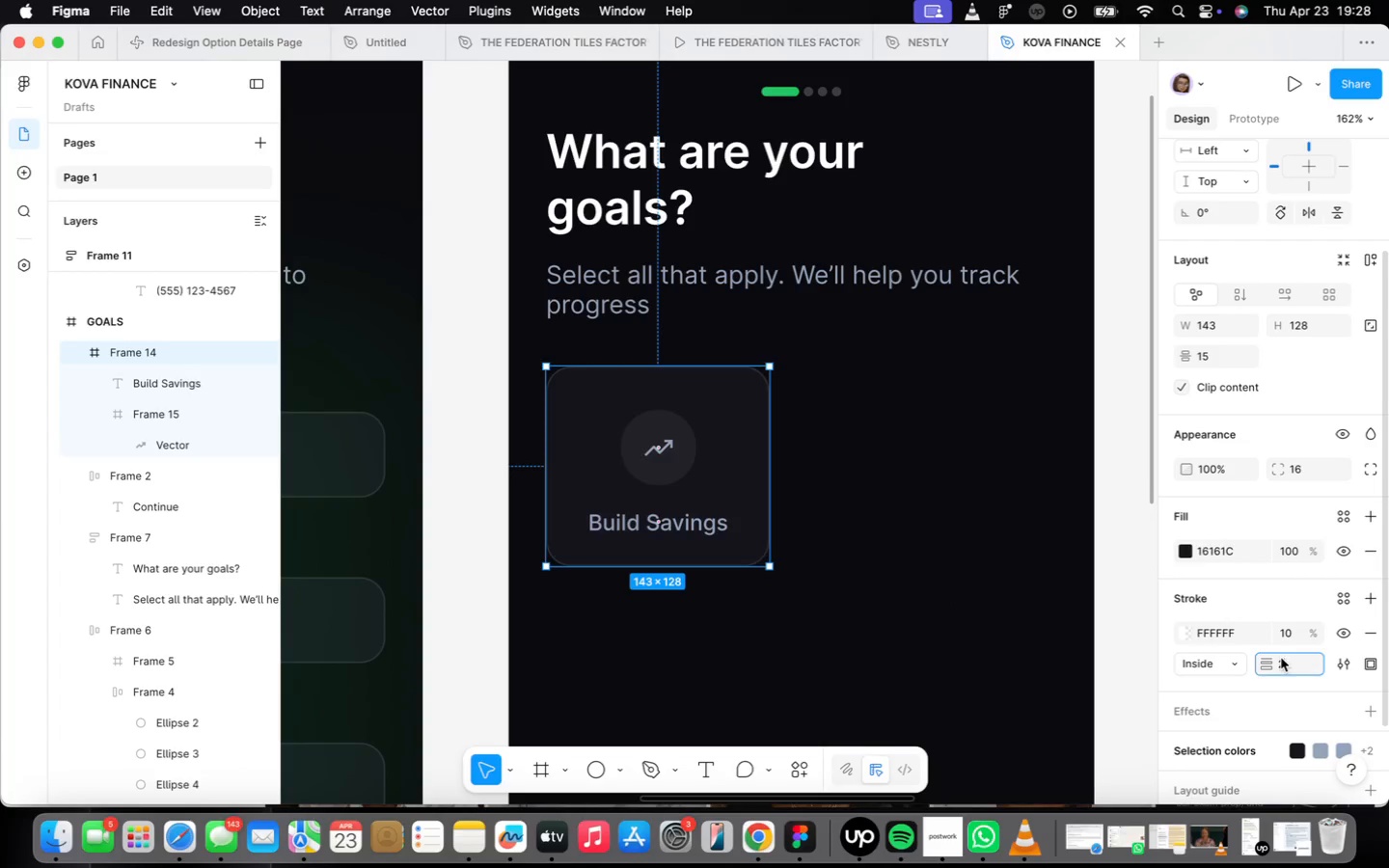 
key(Enter)
 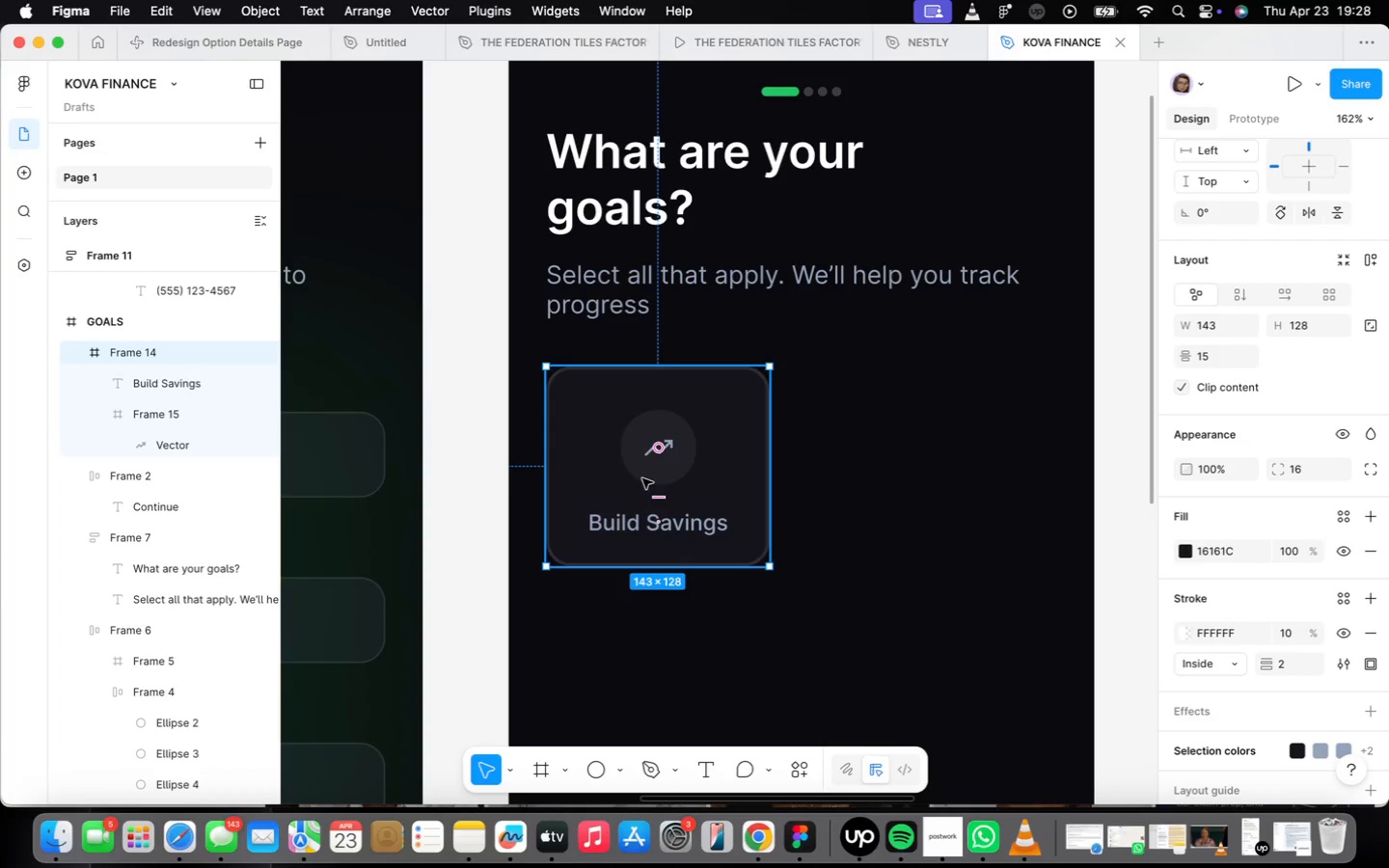 
hold_key(key=OptionLeft, duration=1.76)
left_click_drag(start_coordinate=[642, 478], to_coordinate=[913, 474])
 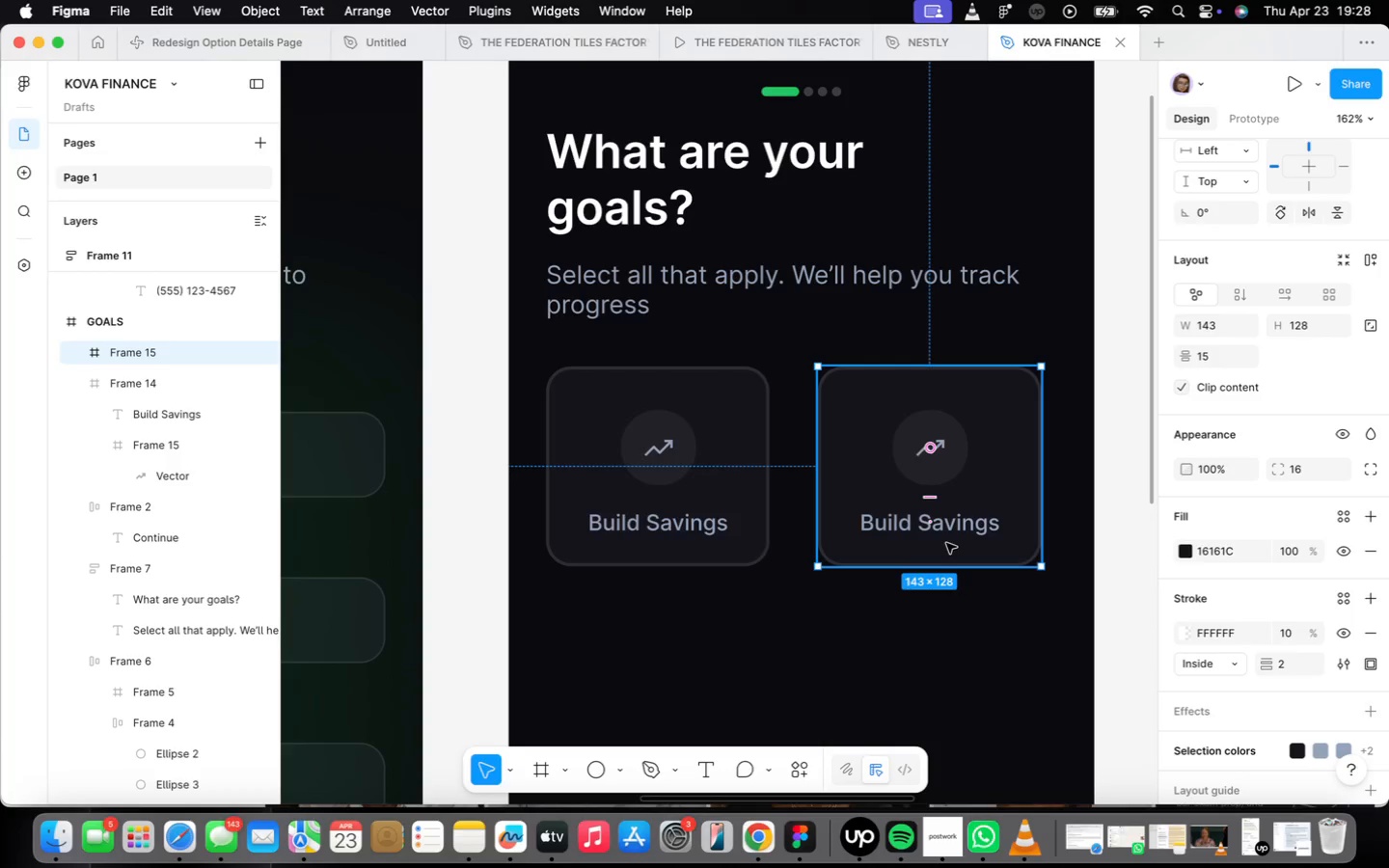 
left_click([943, 528])
 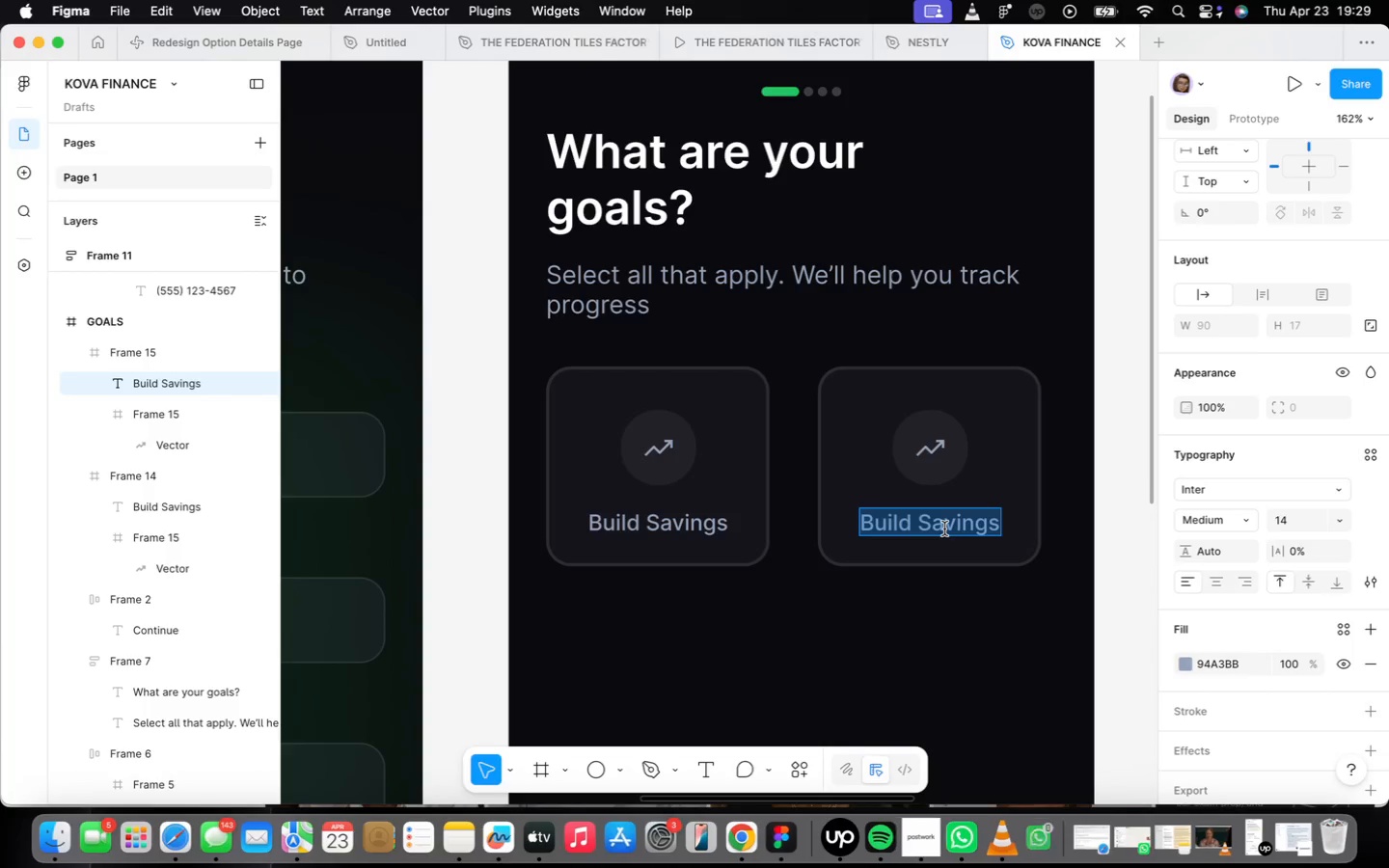 
wait(31.68)
 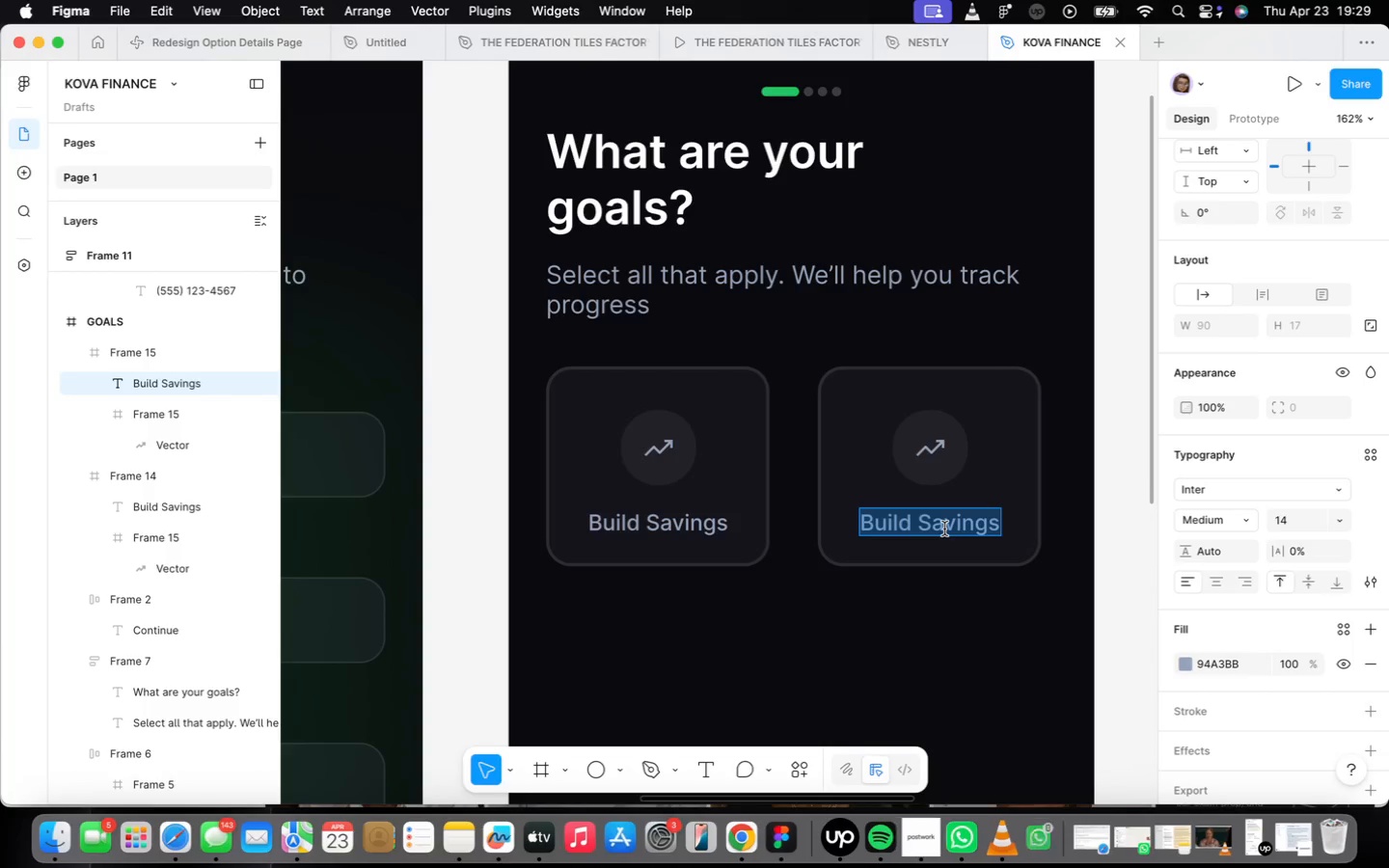 
type(Buy a Home)
 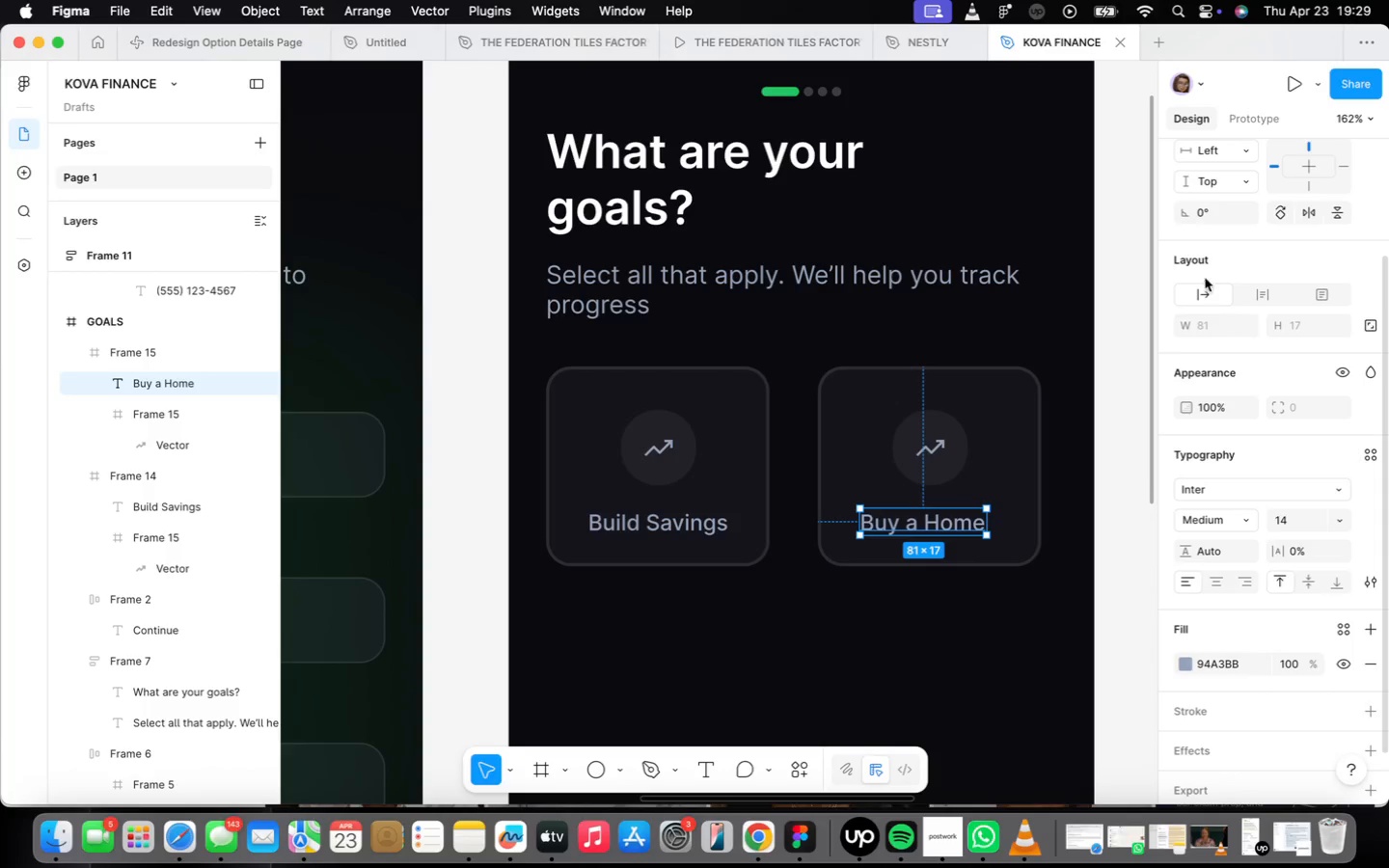 
scroll: coordinate [1223, 315], scroll_direction: up, amount: 14.0
 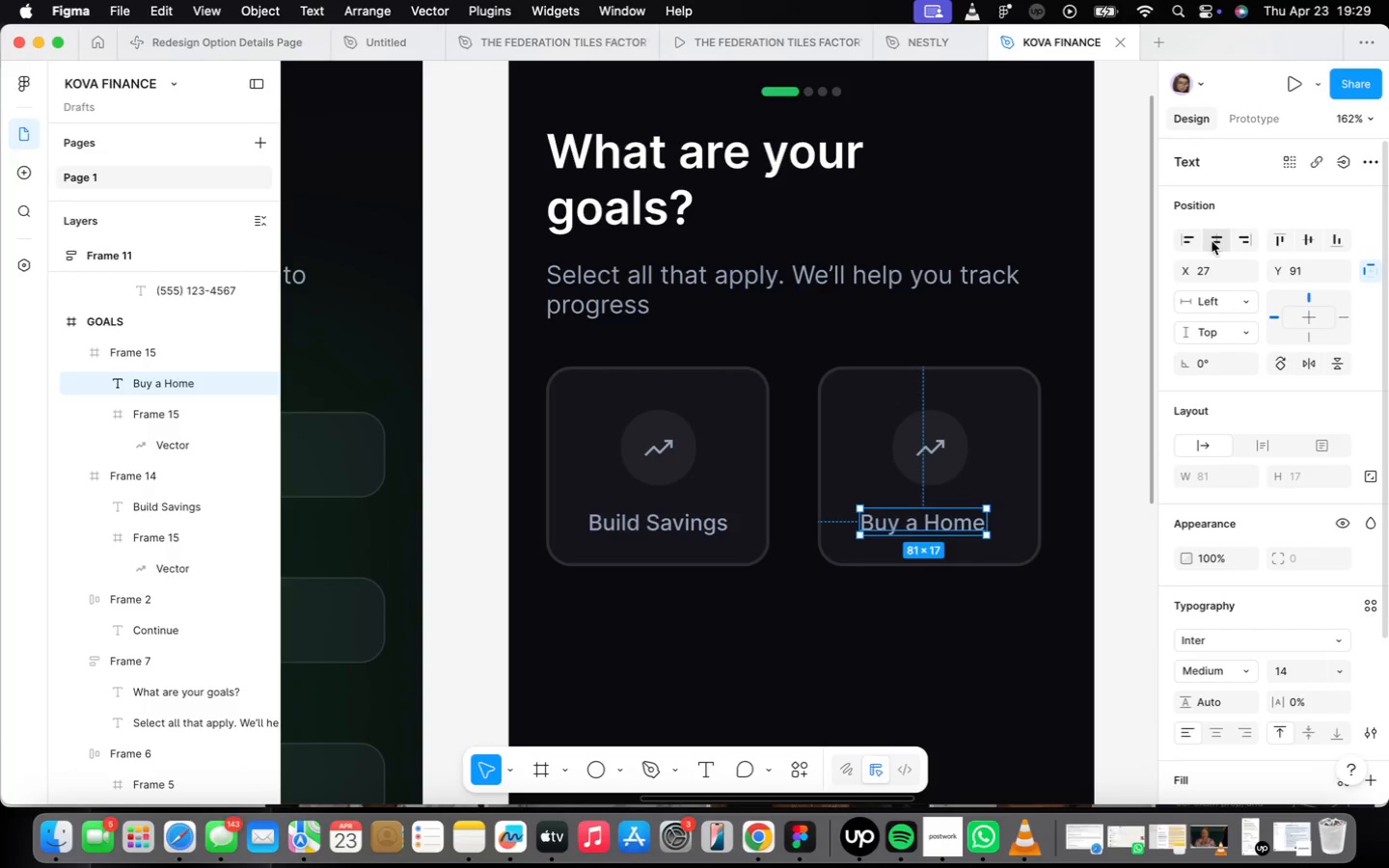 
left_click([1212, 235])
 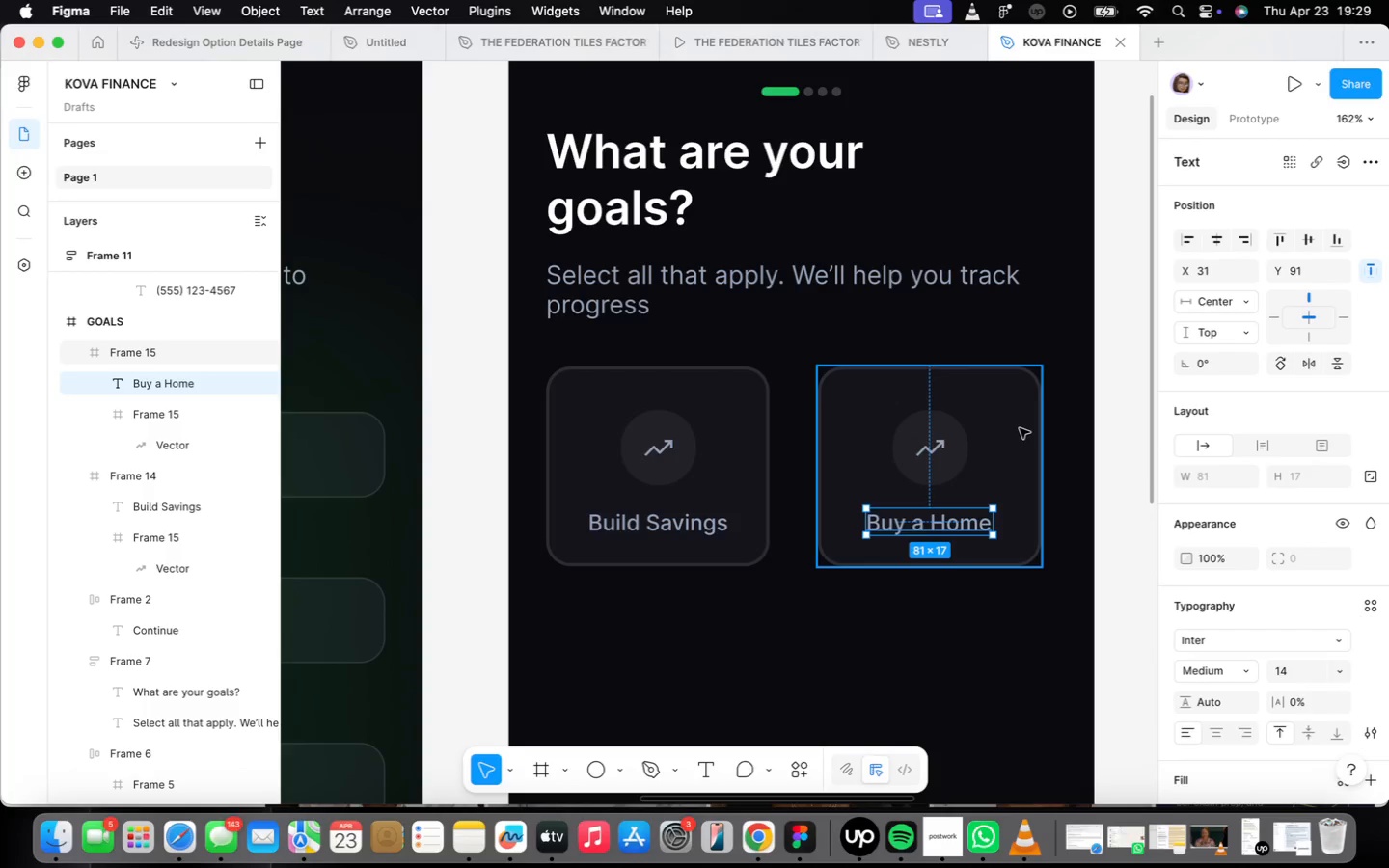 
wait(9.49)
 